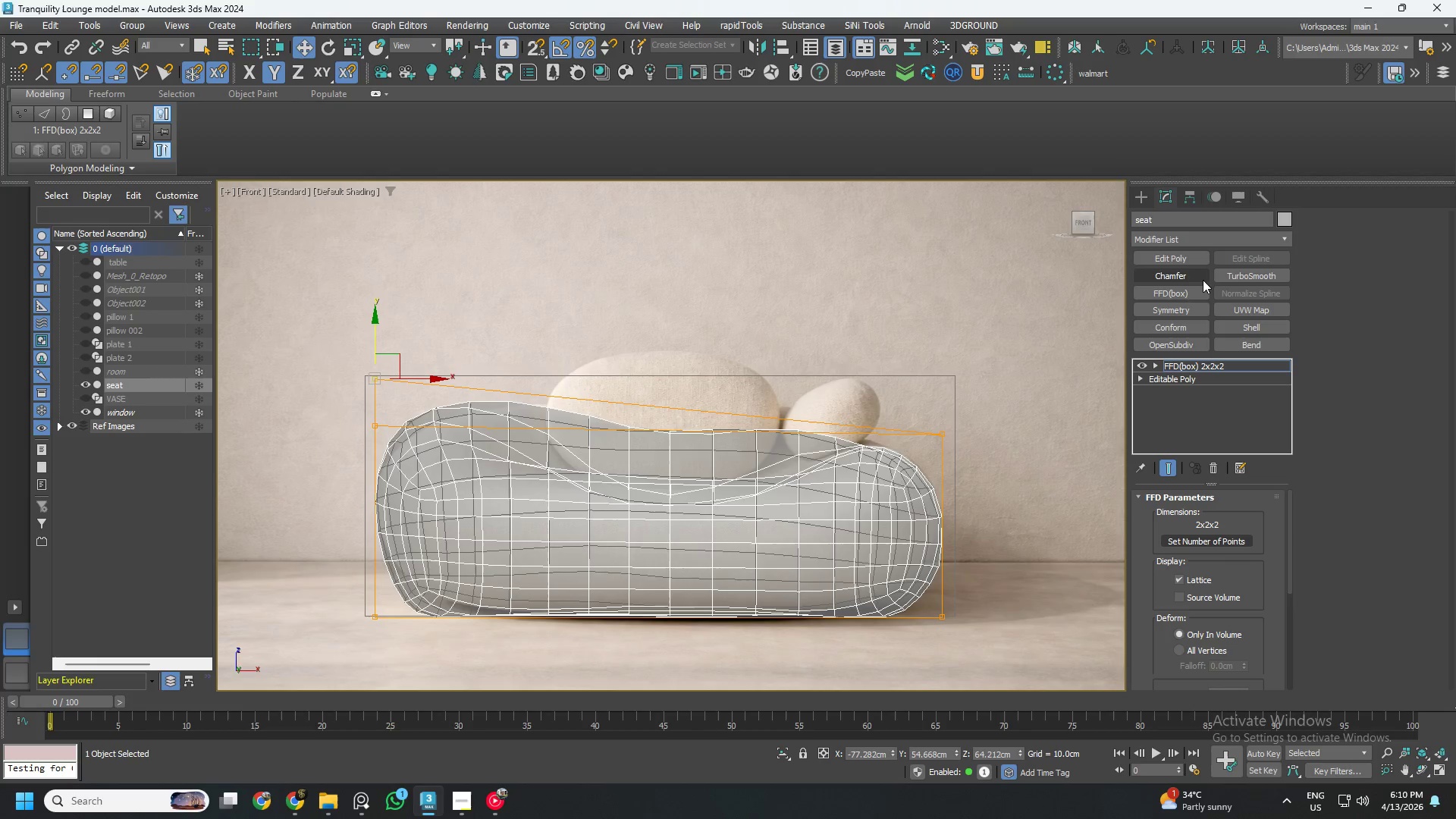 
left_click([1181, 256])
 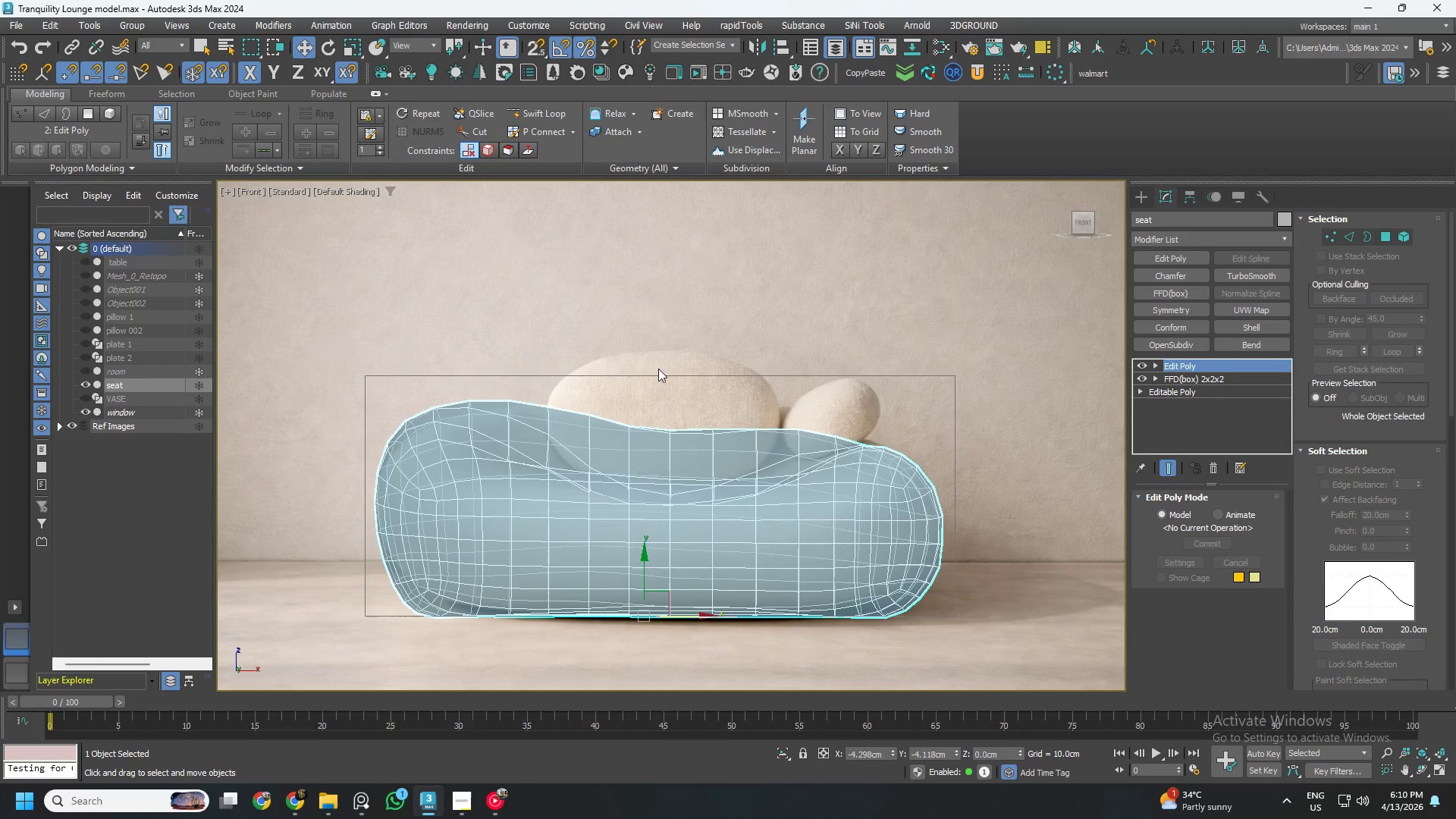 
key(1)
 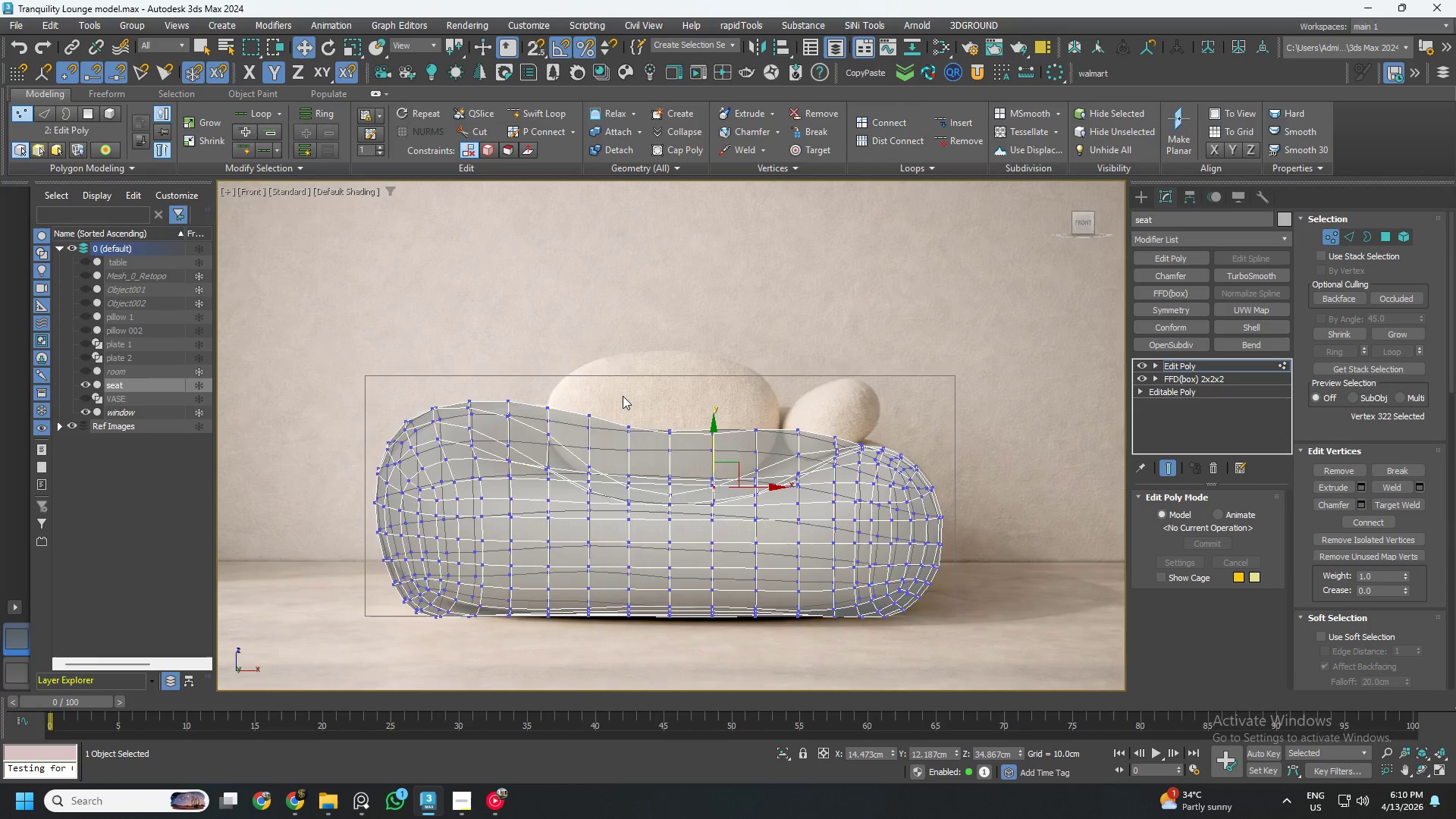 
scroll: coordinate [623, 396], scroll_direction: up, amount: 1.0
 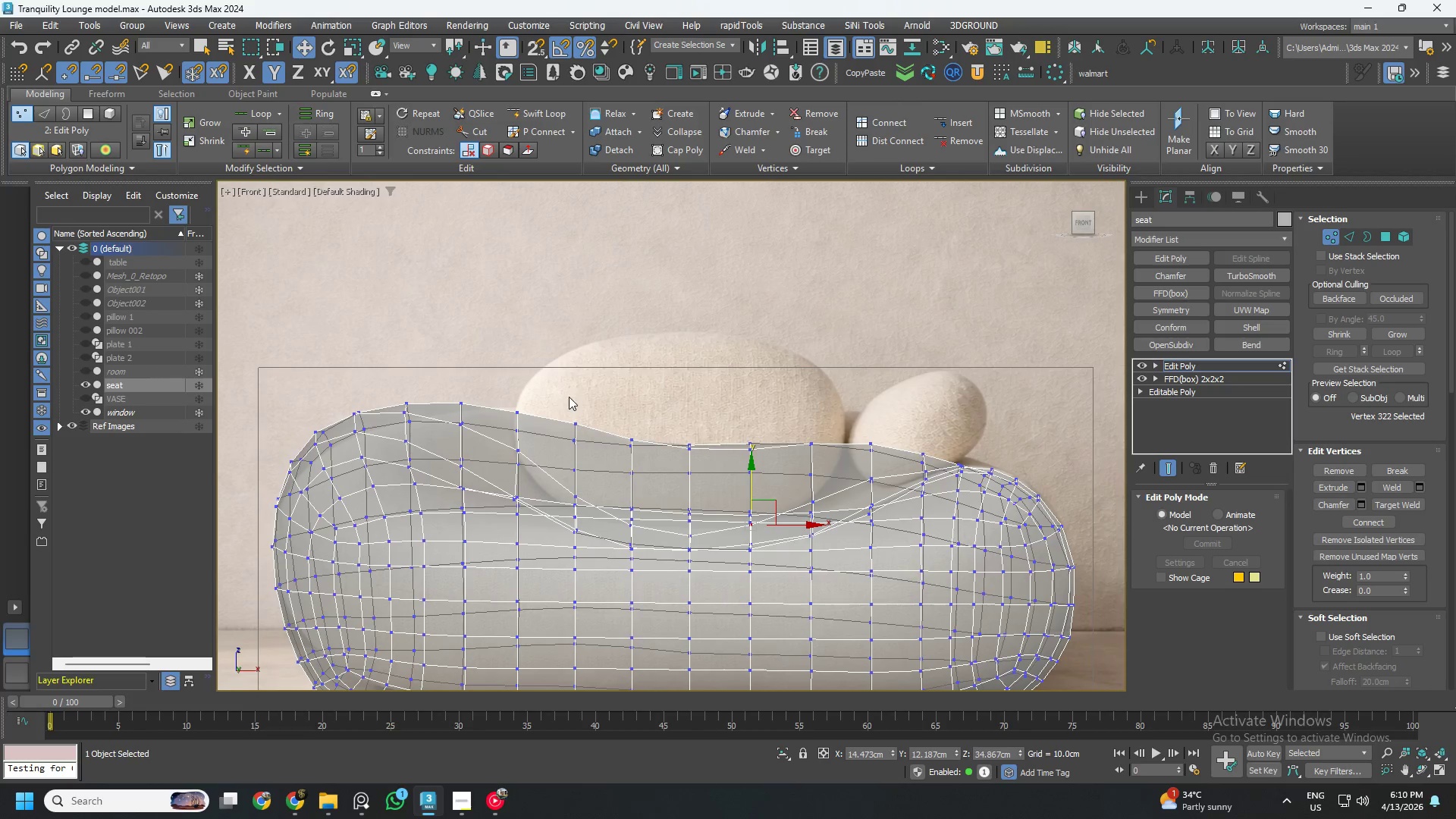 
left_click_drag(start_coordinate=[554, 391], to_coordinate=[781, 464])
 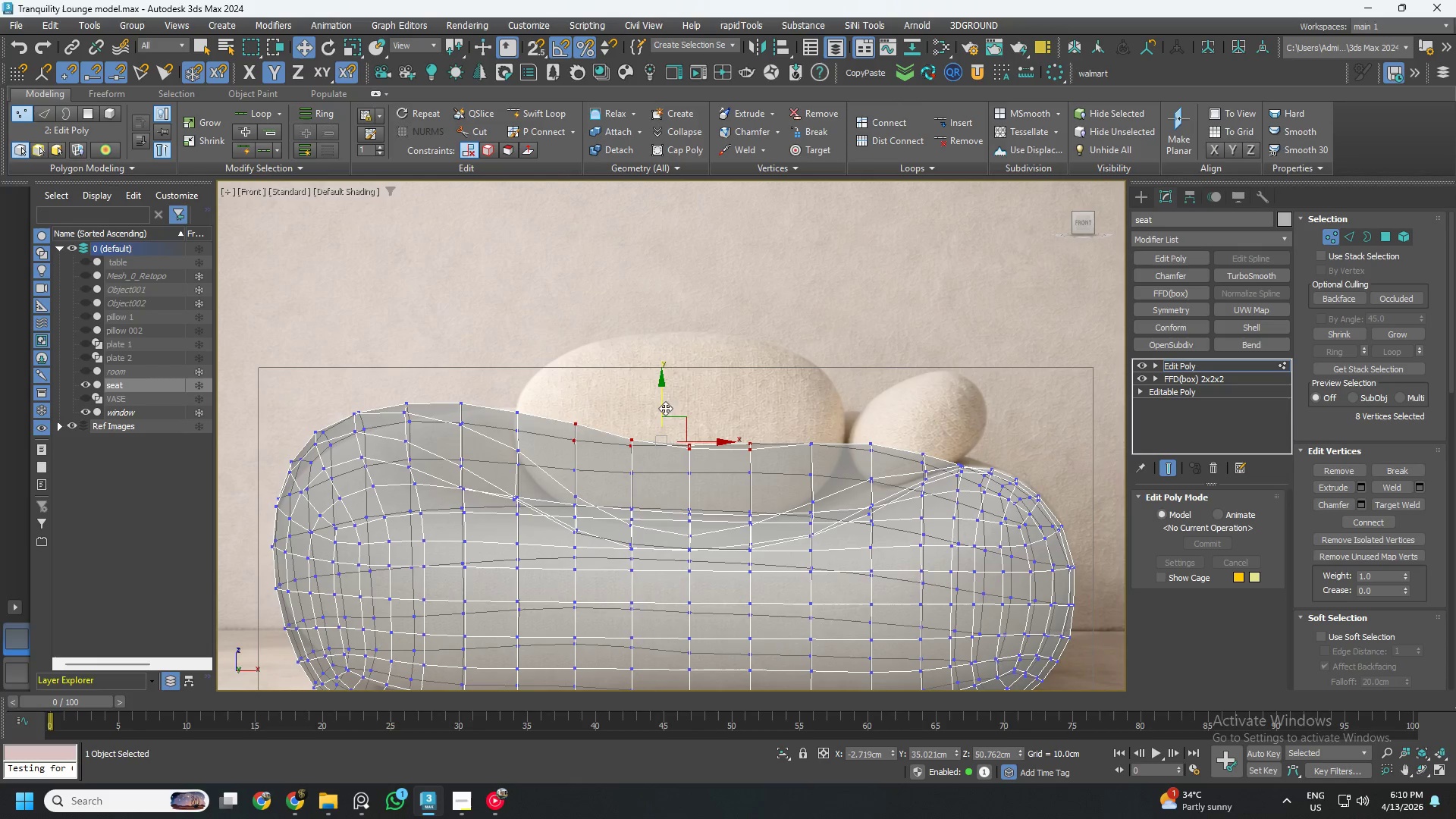 
left_click_drag(start_coordinate=[661, 402], to_coordinate=[664, 395])
 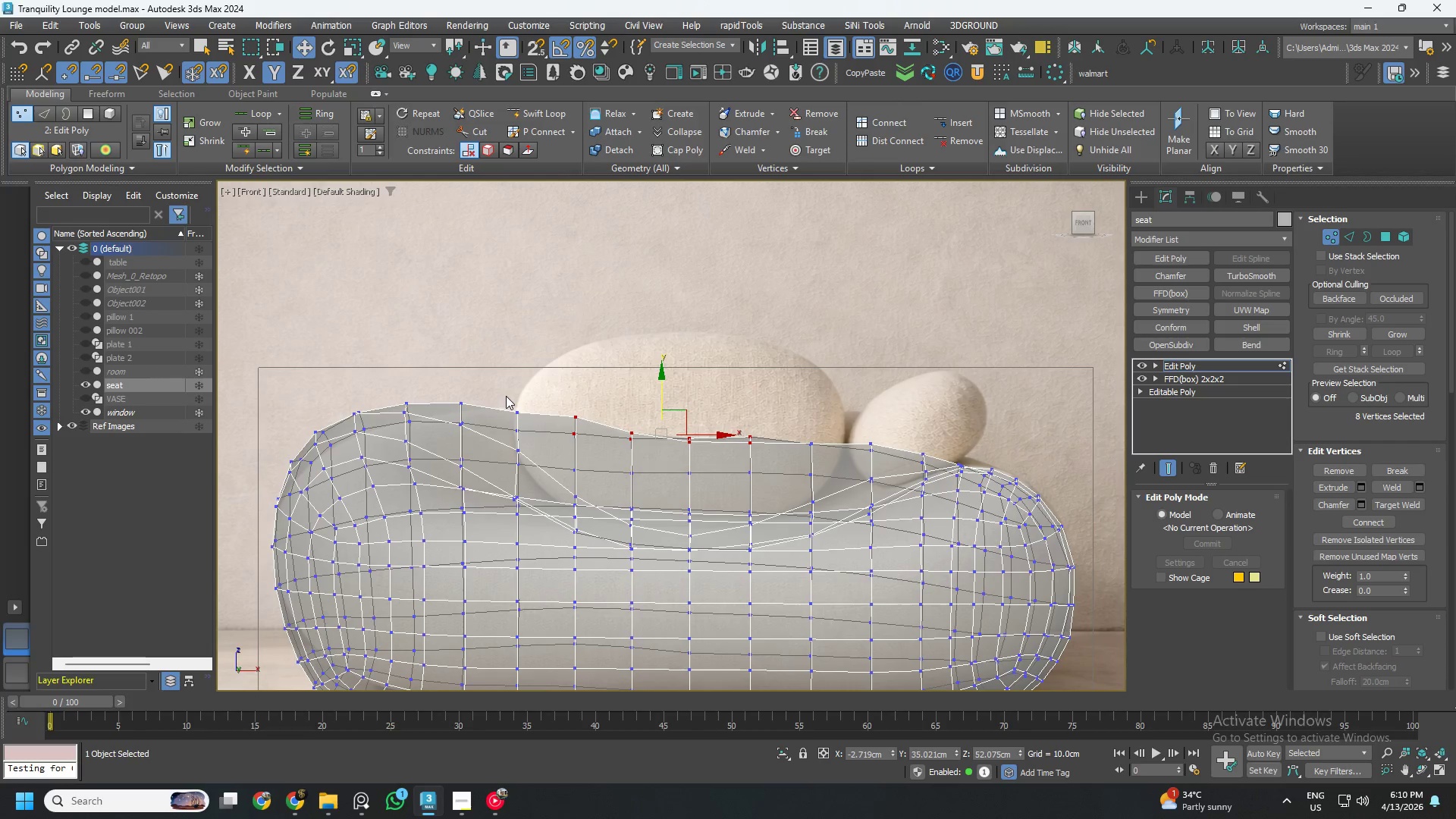 
left_click_drag(start_coordinate=[506, 396], to_coordinate=[774, 450])
 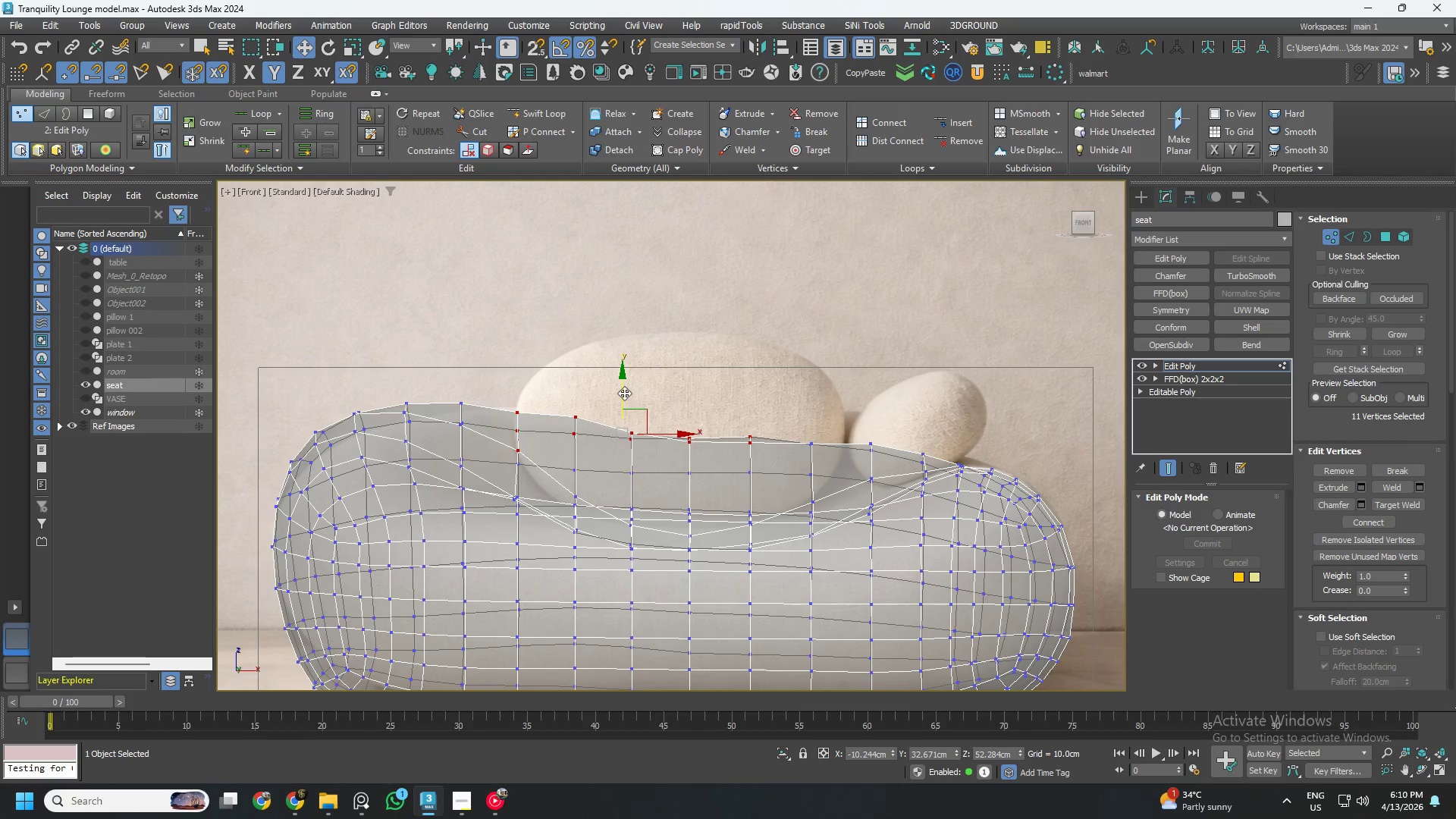 
left_click_drag(start_coordinate=[621, 392], to_coordinate=[625, 384])
 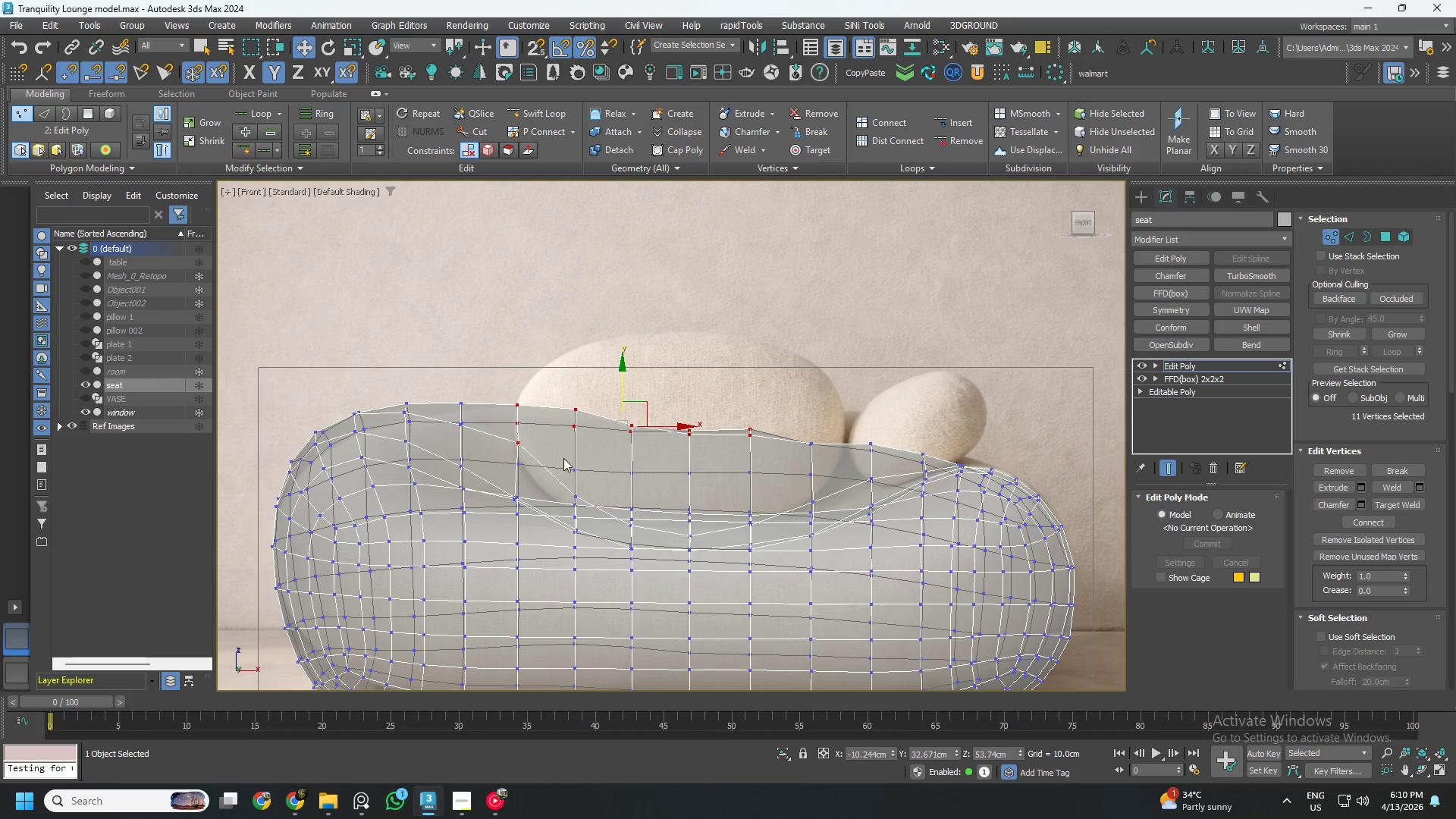 
key(Control+ControlLeft)
 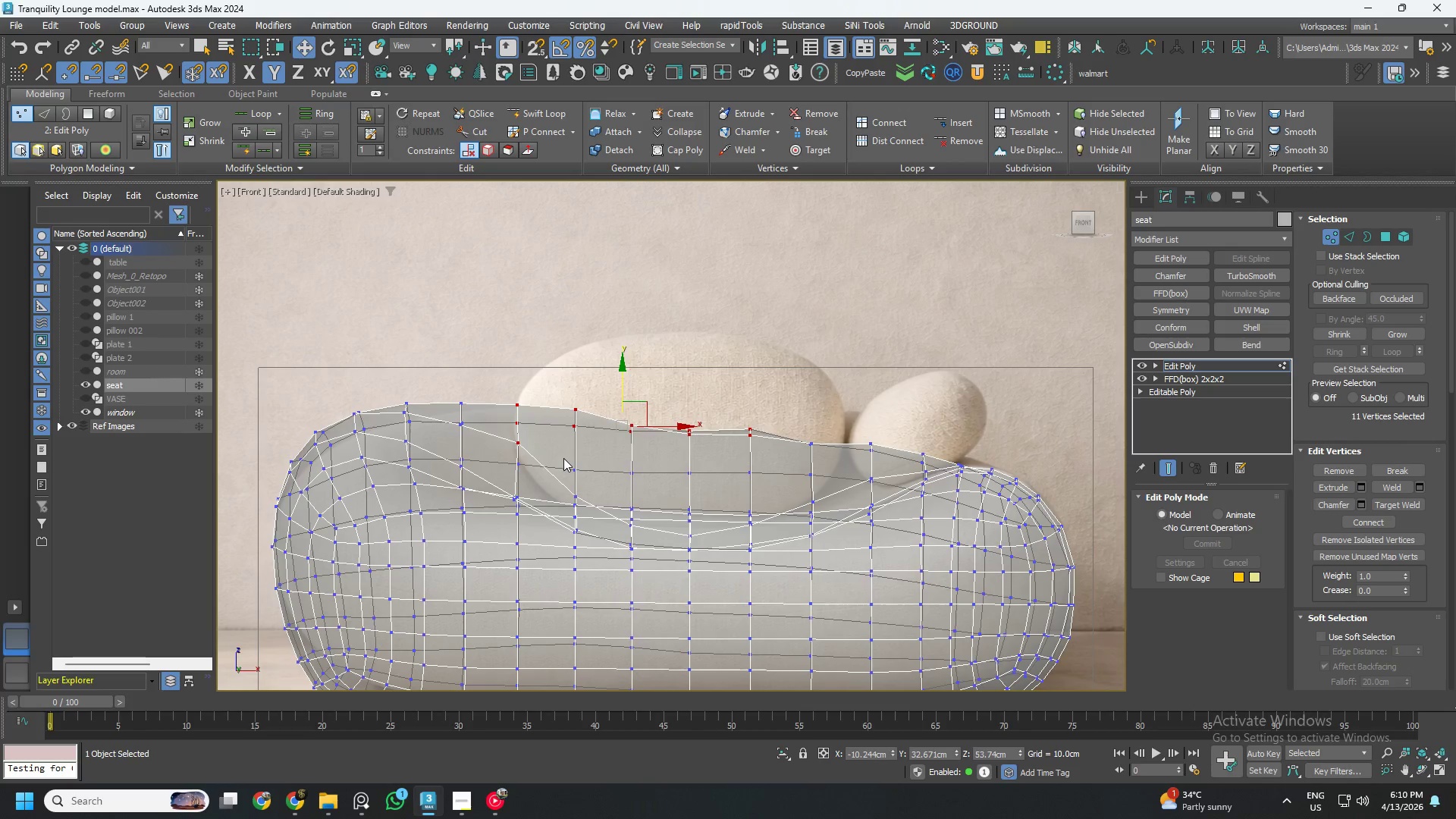 
key(Control+Z)
 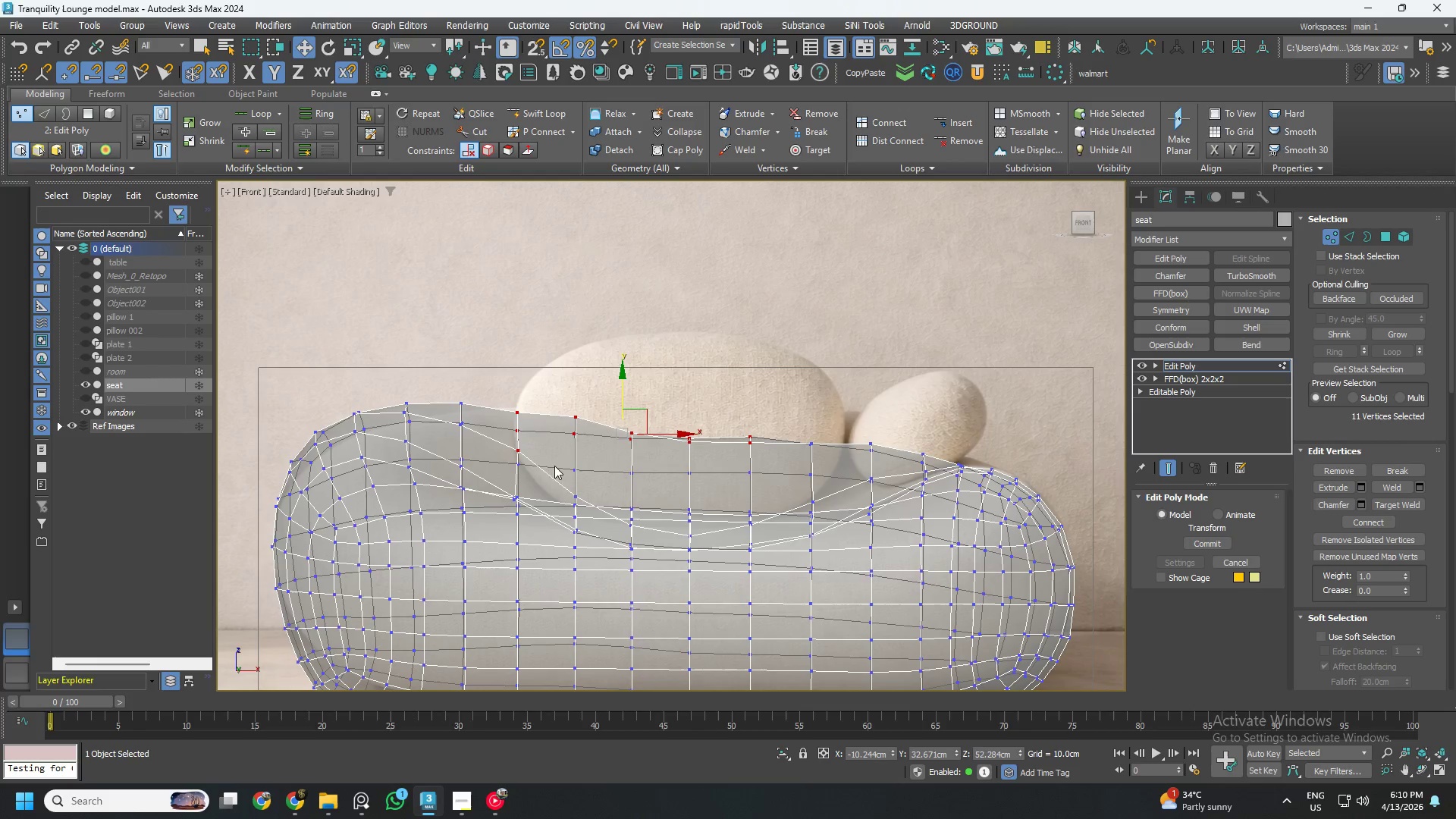 
hold_key(key=AltLeft, duration=0.78)
left_click_drag(start_coordinate=[552, 475], to_coordinate=[495, 442])
 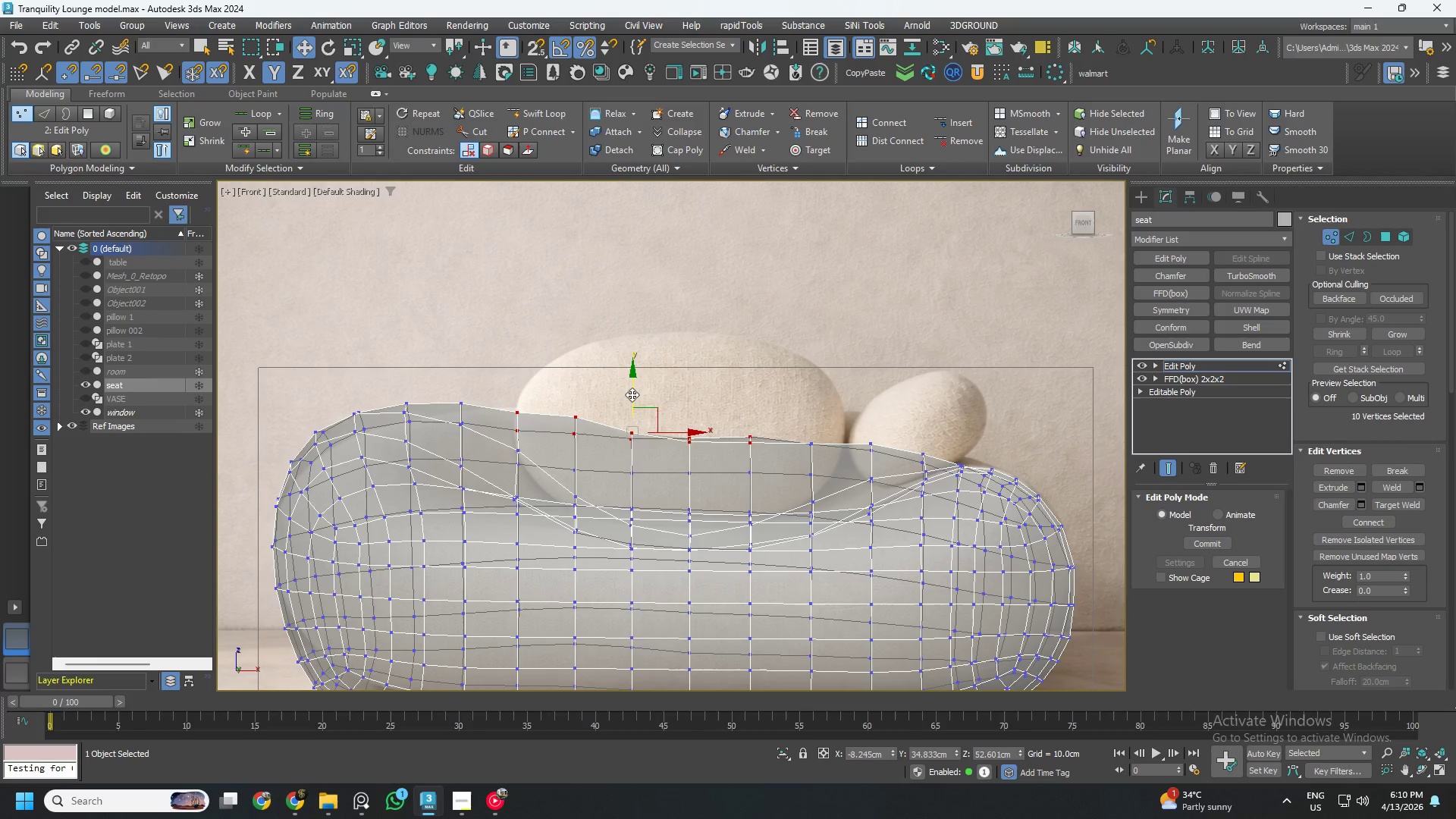 
left_click_drag(start_coordinate=[632, 394], to_coordinate=[635, 385])
 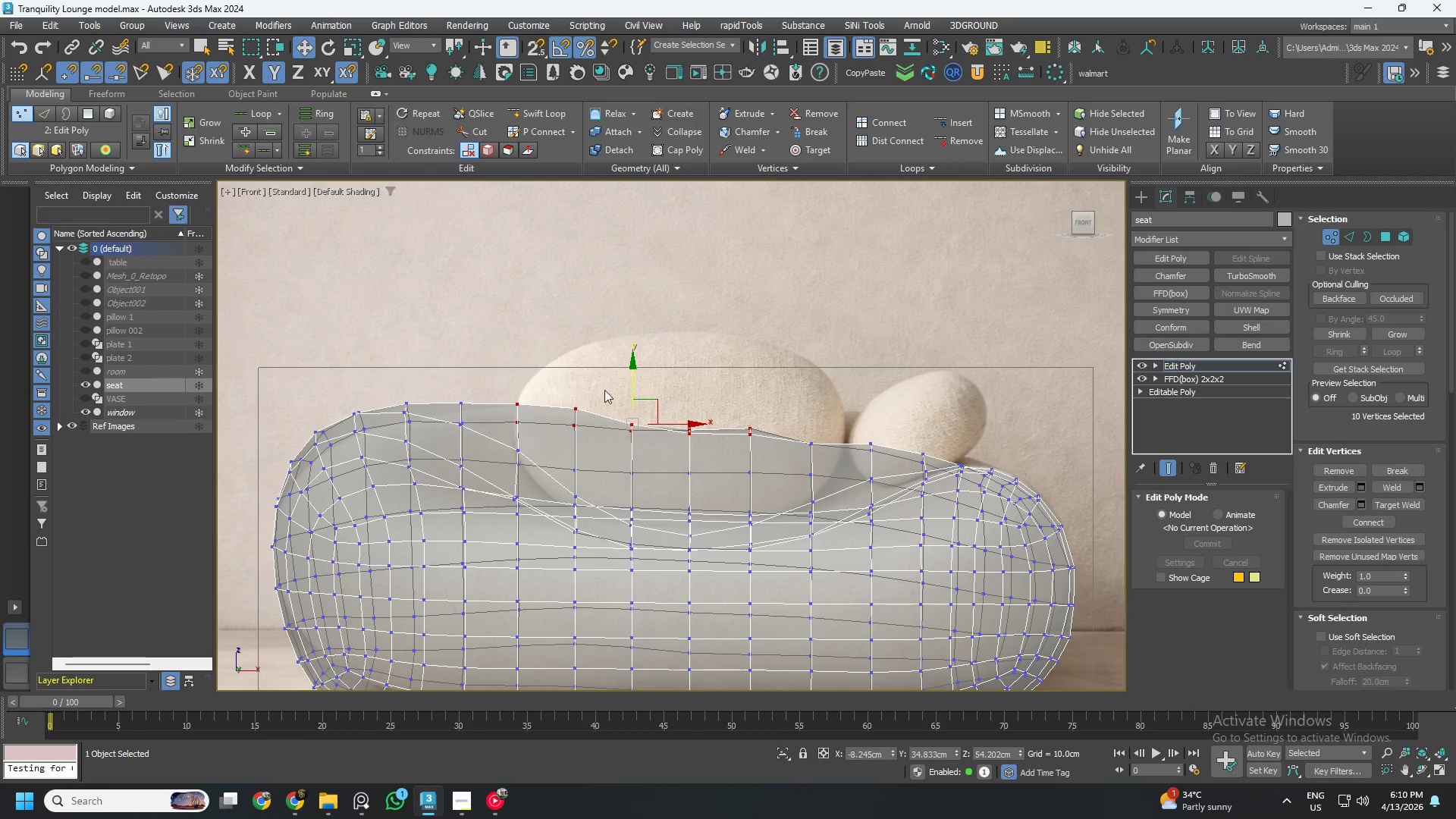 
hold_key(key=AltLeft, duration=1.16)
left_click_drag(start_coordinate=[400, 349], to_coordinate=[618, 467])
 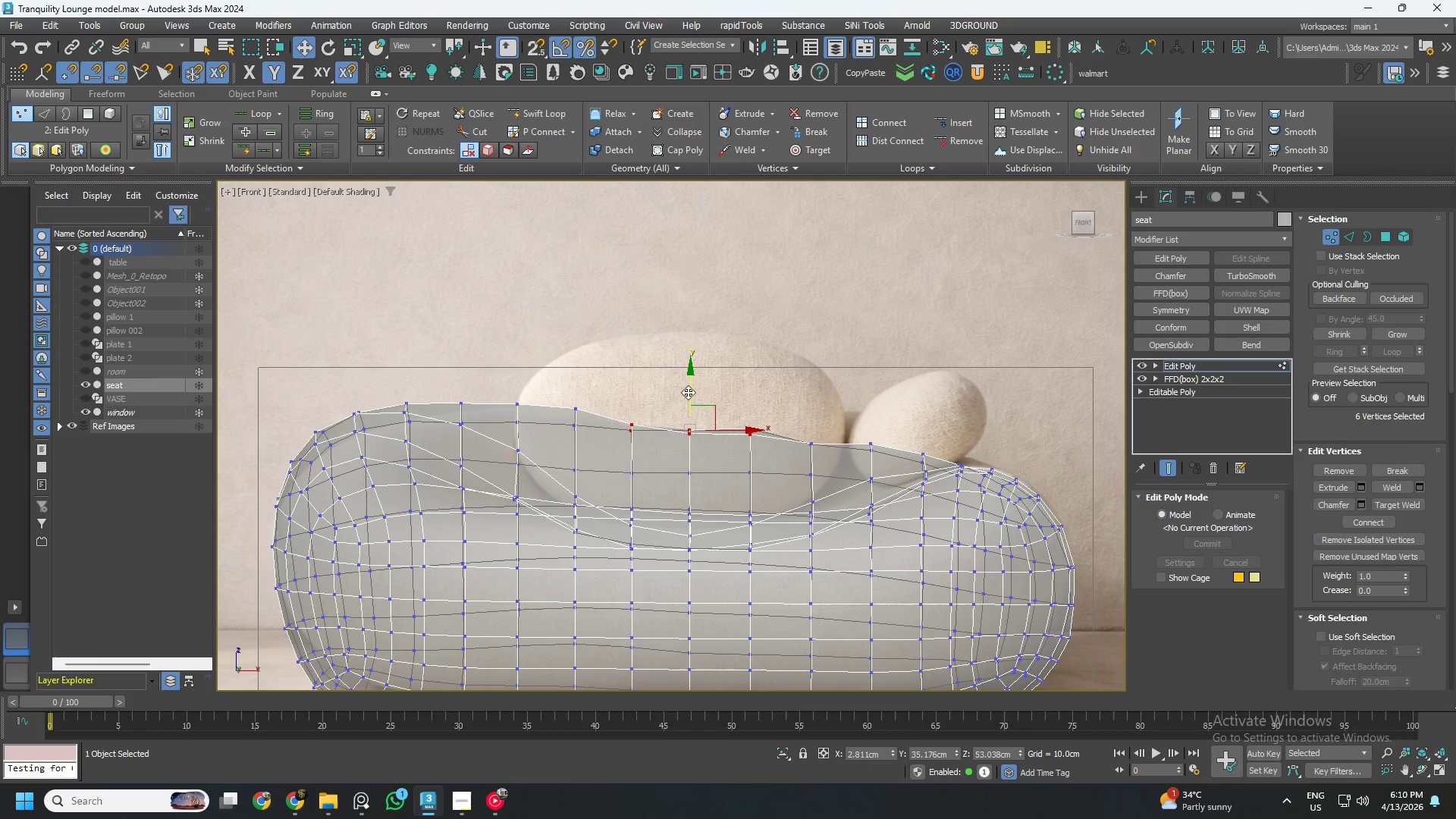 
left_click_drag(start_coordinate=[689, 392], to_coordinate=[692, 383])
 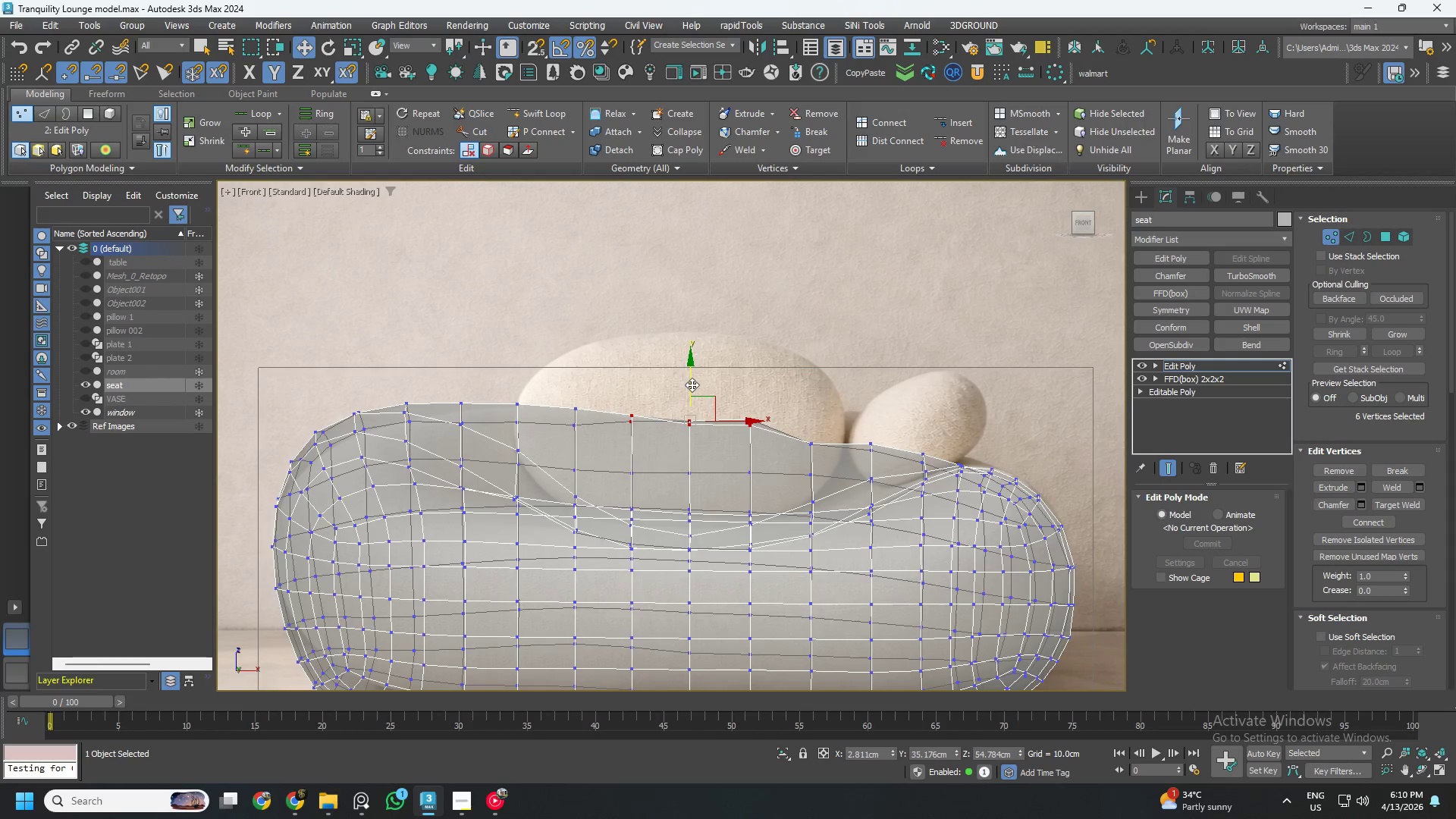 
key(Control+ControlLeft)
 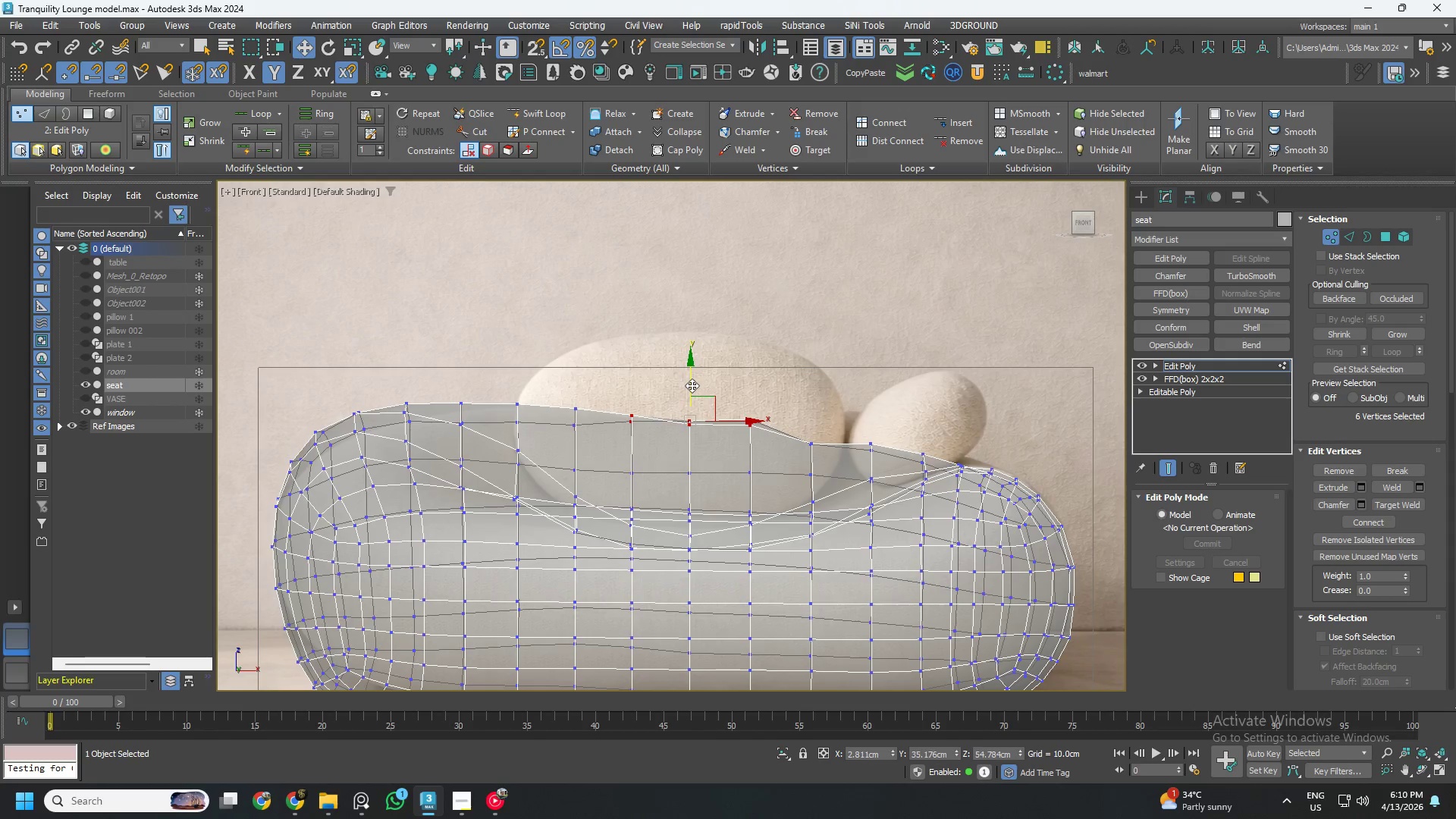 
key(Control+Z)
 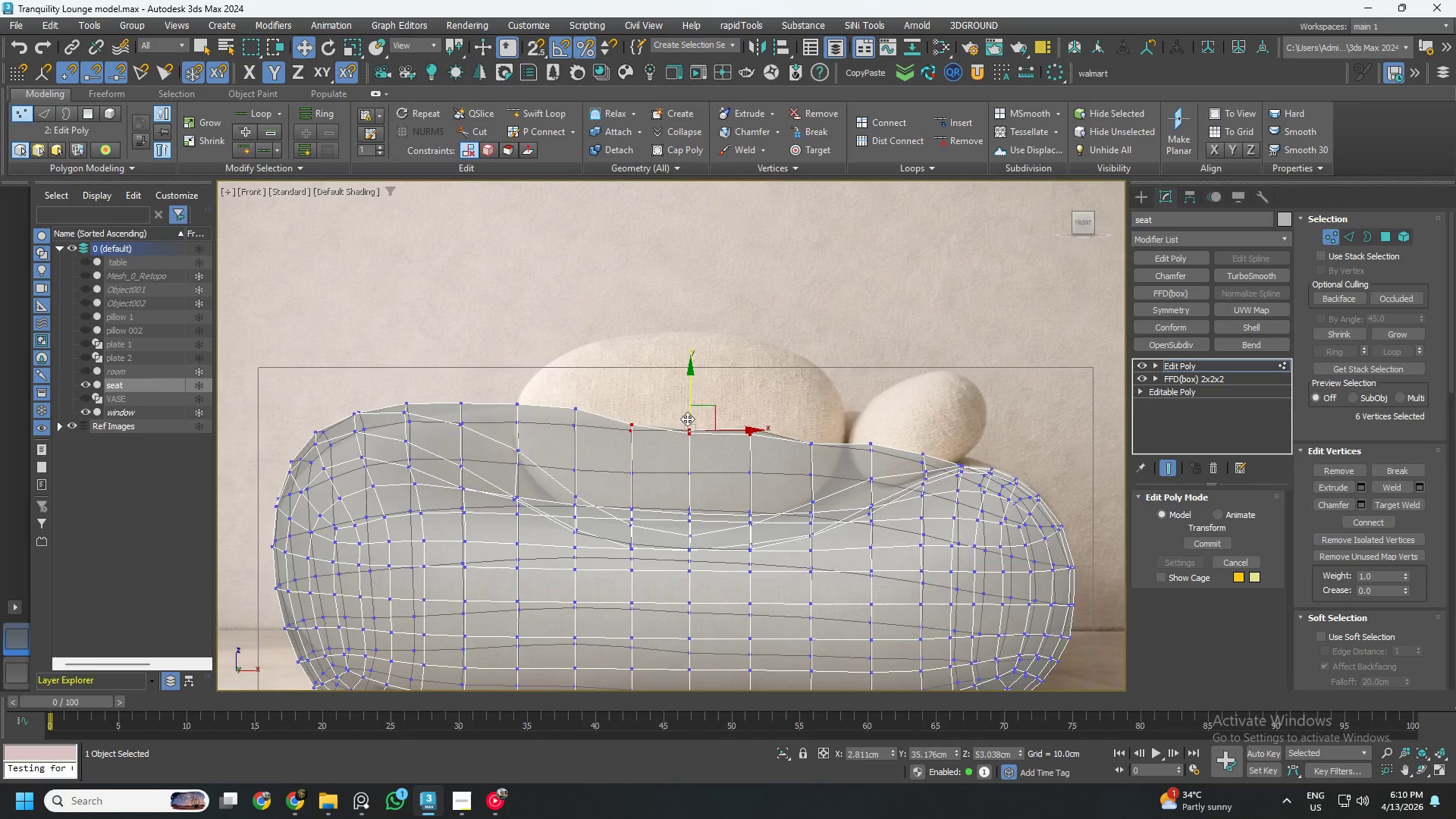 
scroll: coordinate [683, 428], scroll_direction: up, amount: 2.0
 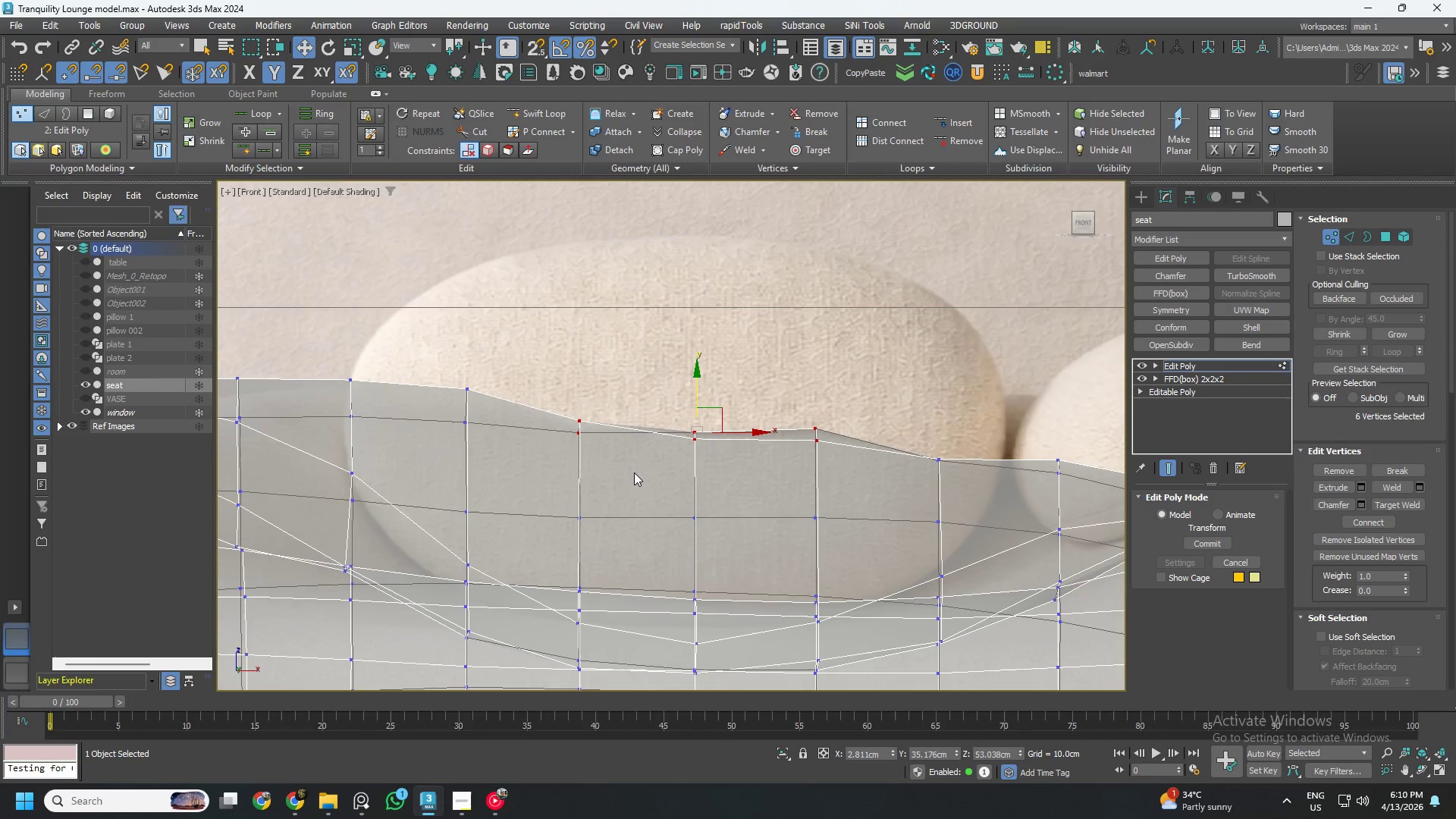 
left_click_drag(start_coordinate=[623, 476], to_coordinate=[541, 425])
 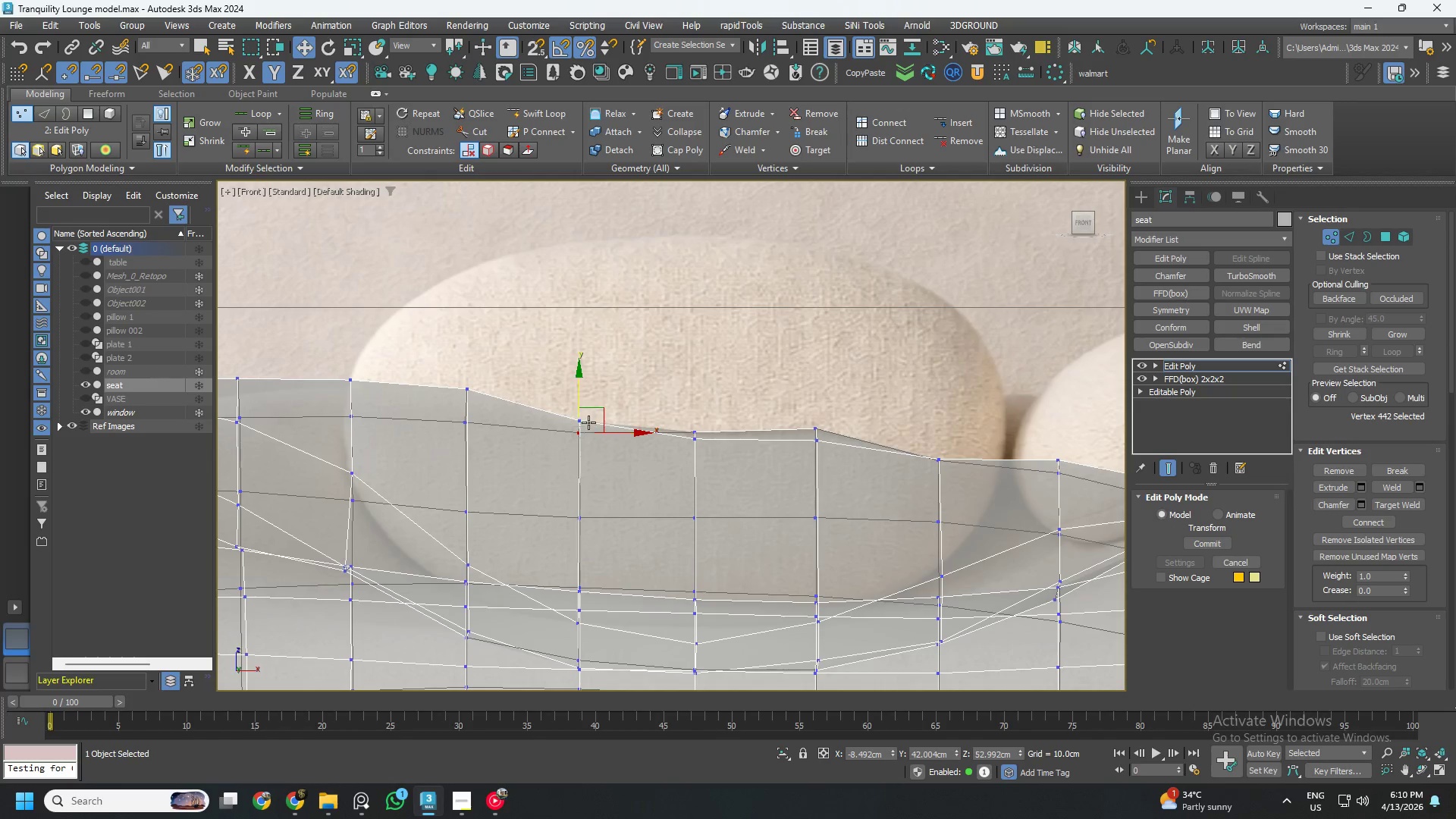 
left_click_drag(start_coordinate=[563, 406], to_coordinate=[602, 426])
 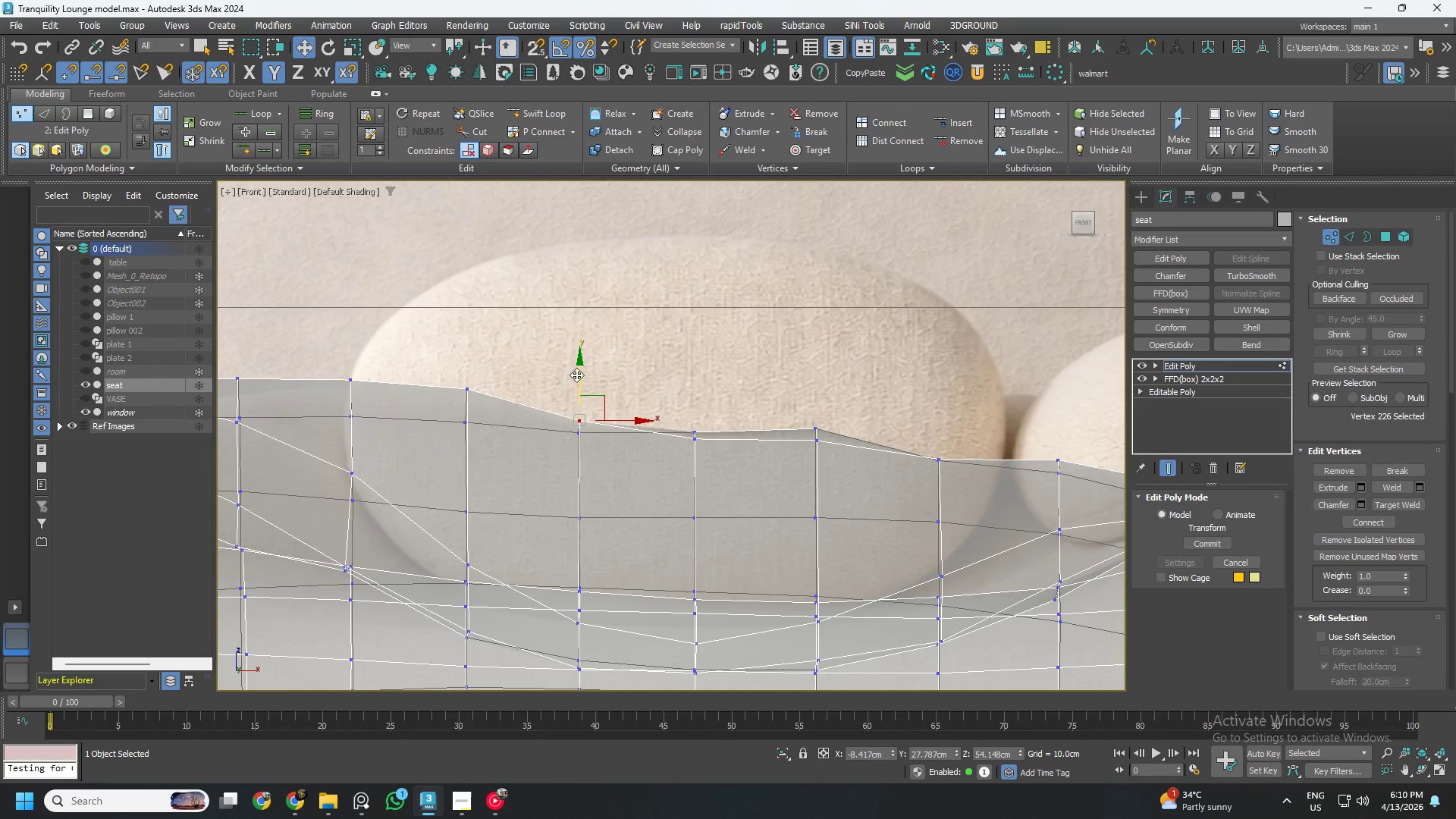 
left_click_drag(start_coordinate=[577, 375], to_coordinate=[593, 346])
 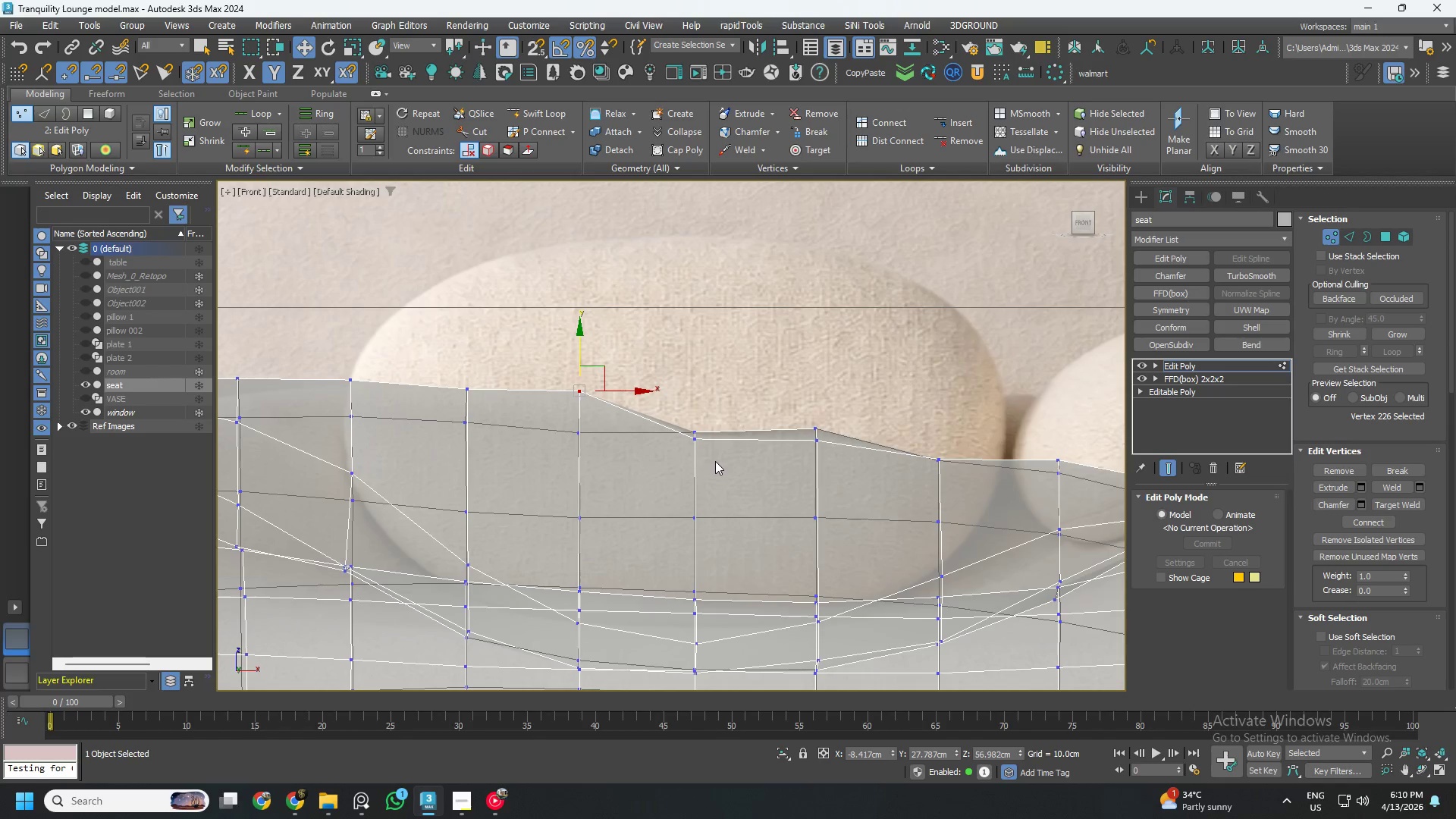 
left_click_drag(start_coordinate=[717, 459], to_coordinate=[683, 399])
 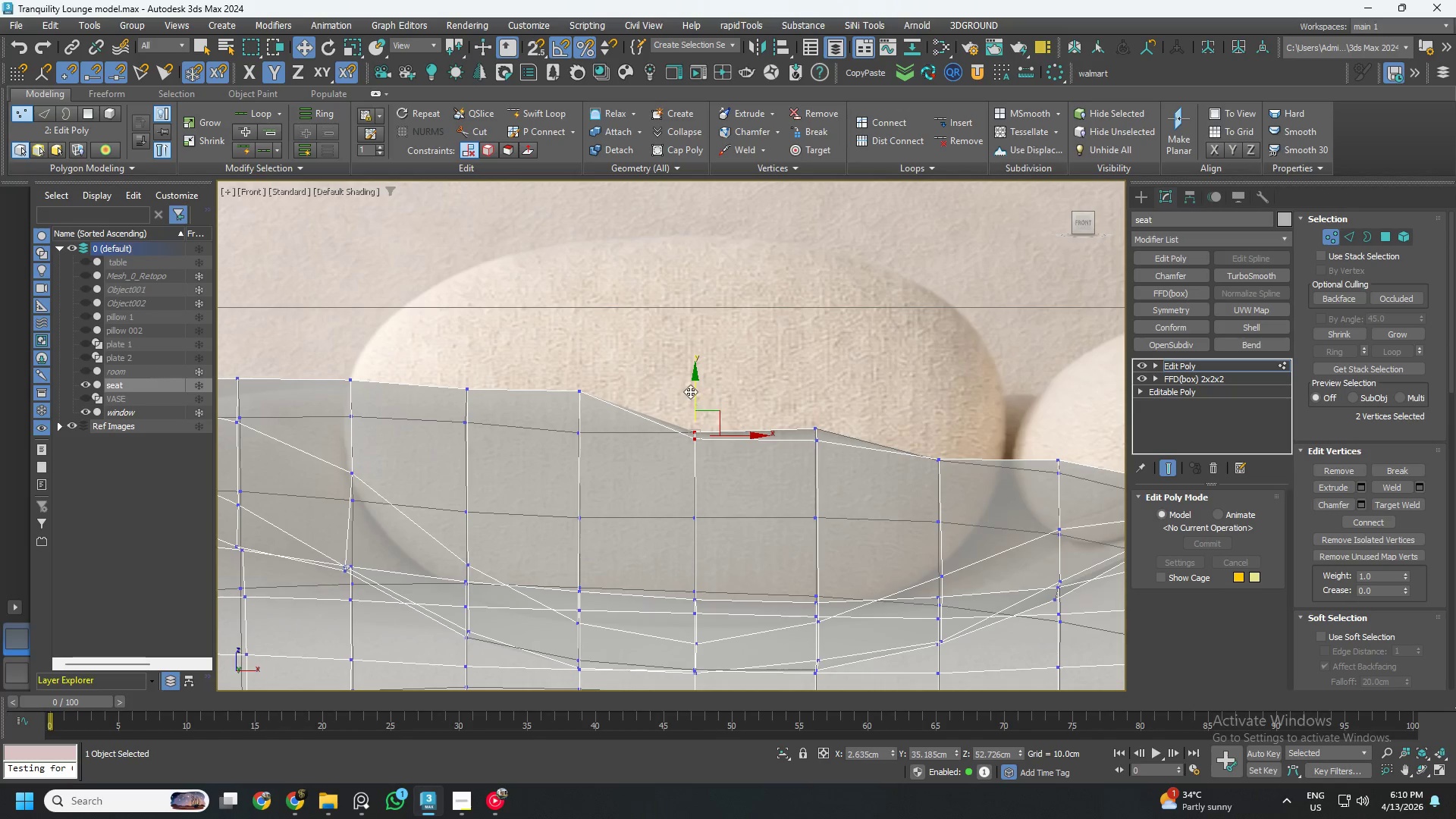 
left_click_drag(start_coordinate=[691, 391], to_coordinate=[694, 384])
 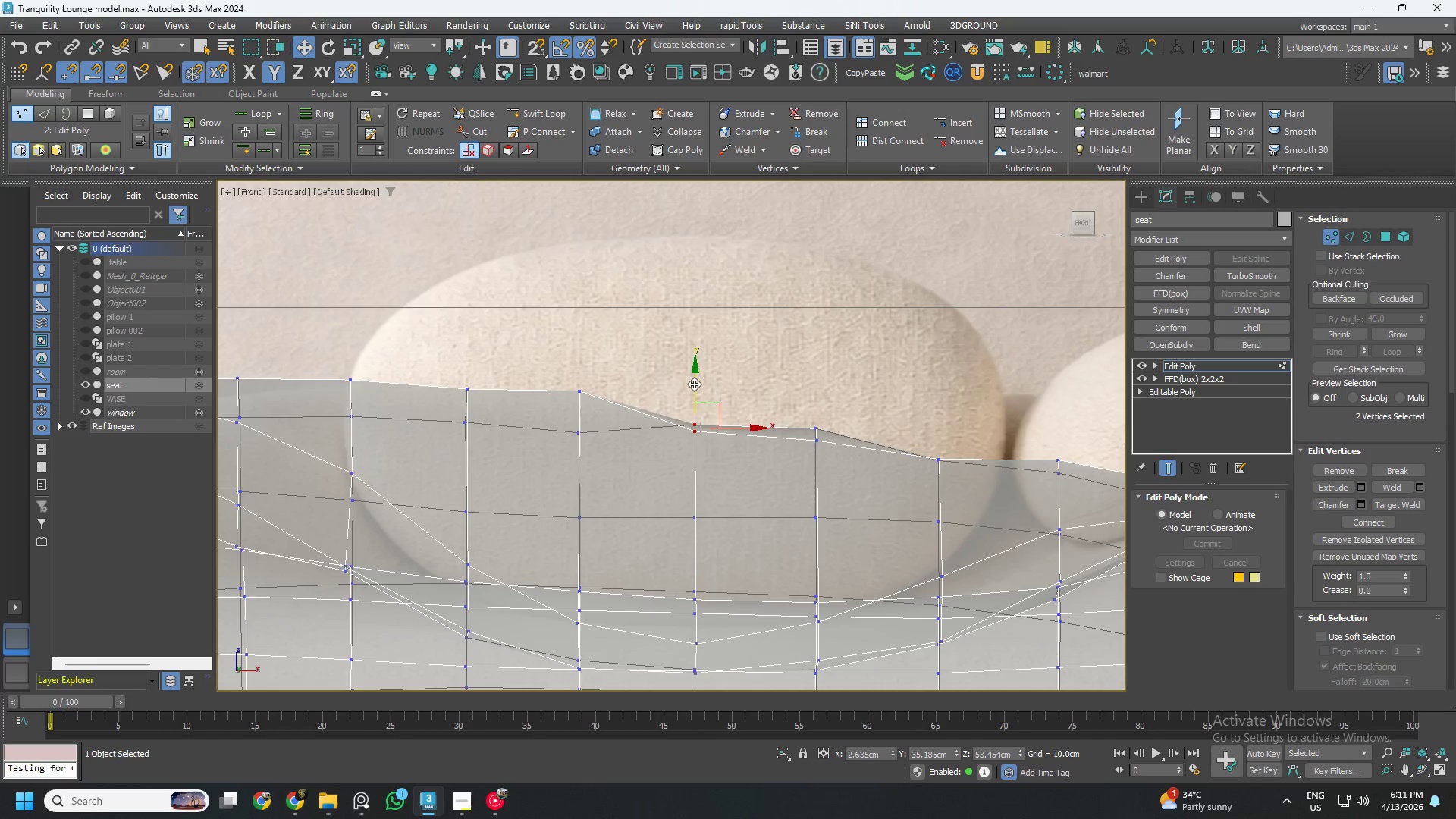 
key(Control+ControlLeft)
 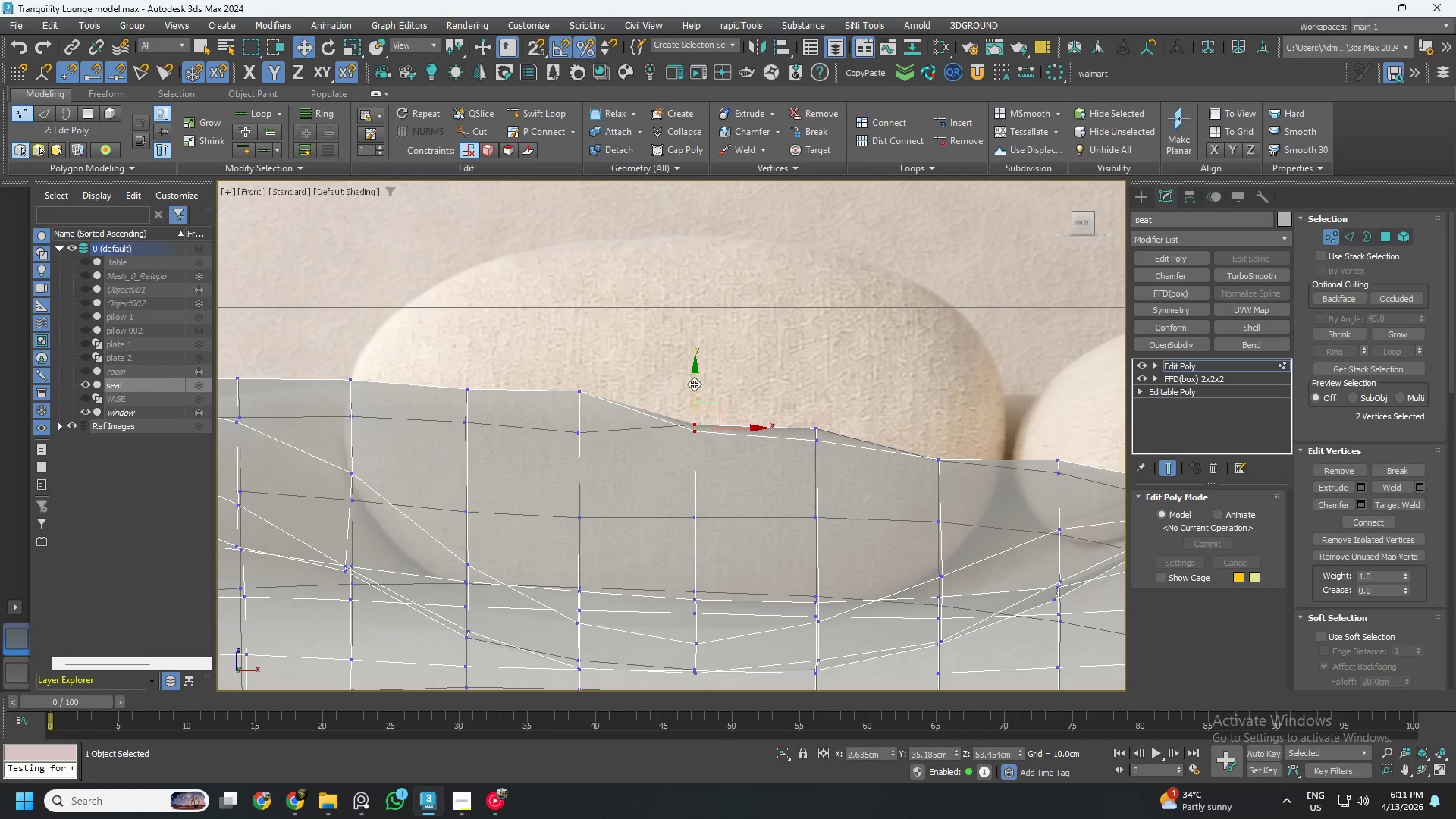 
key(Control+Z)
 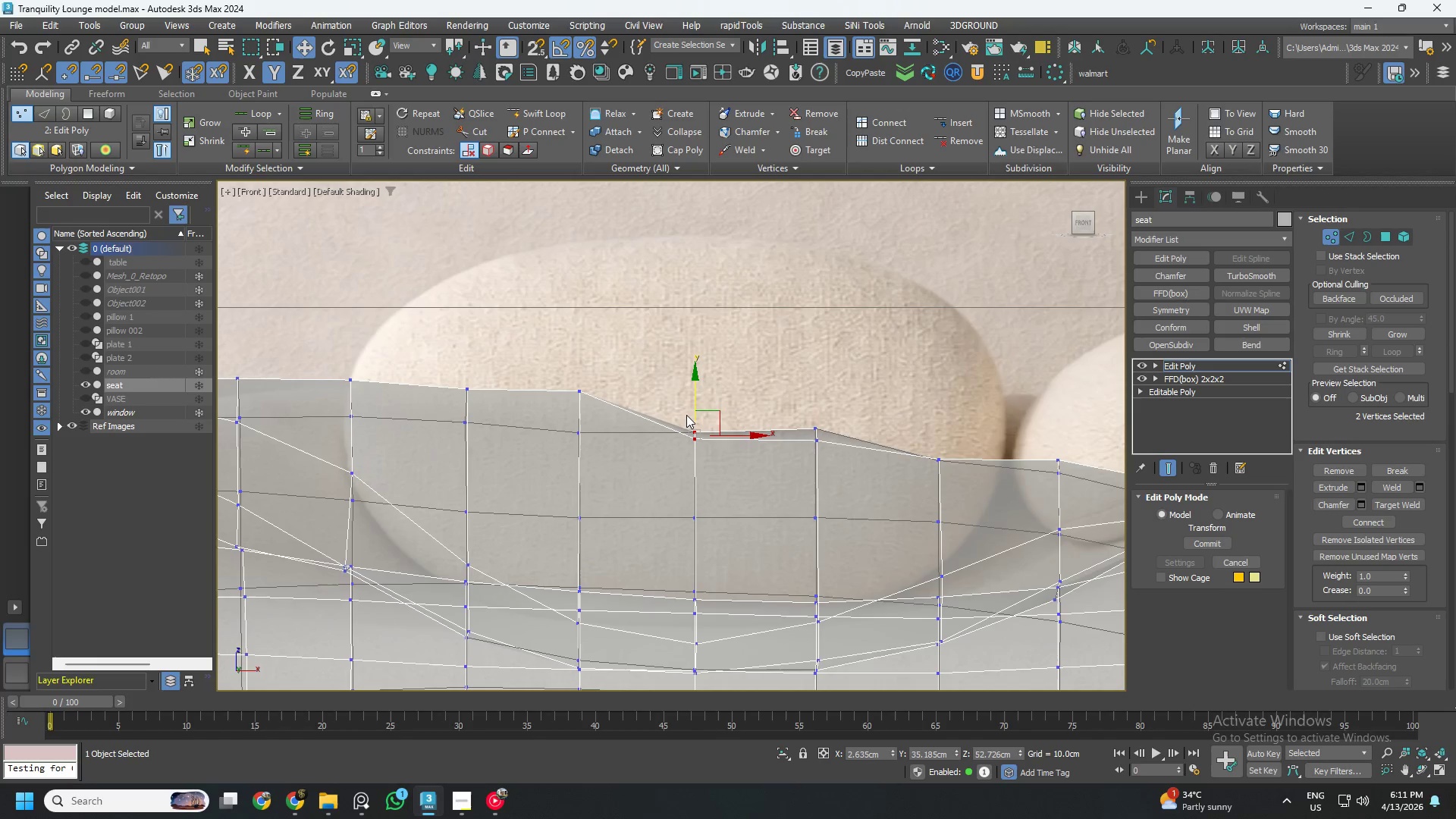 
hold_key(key=AltLeft, duration=1.0)
 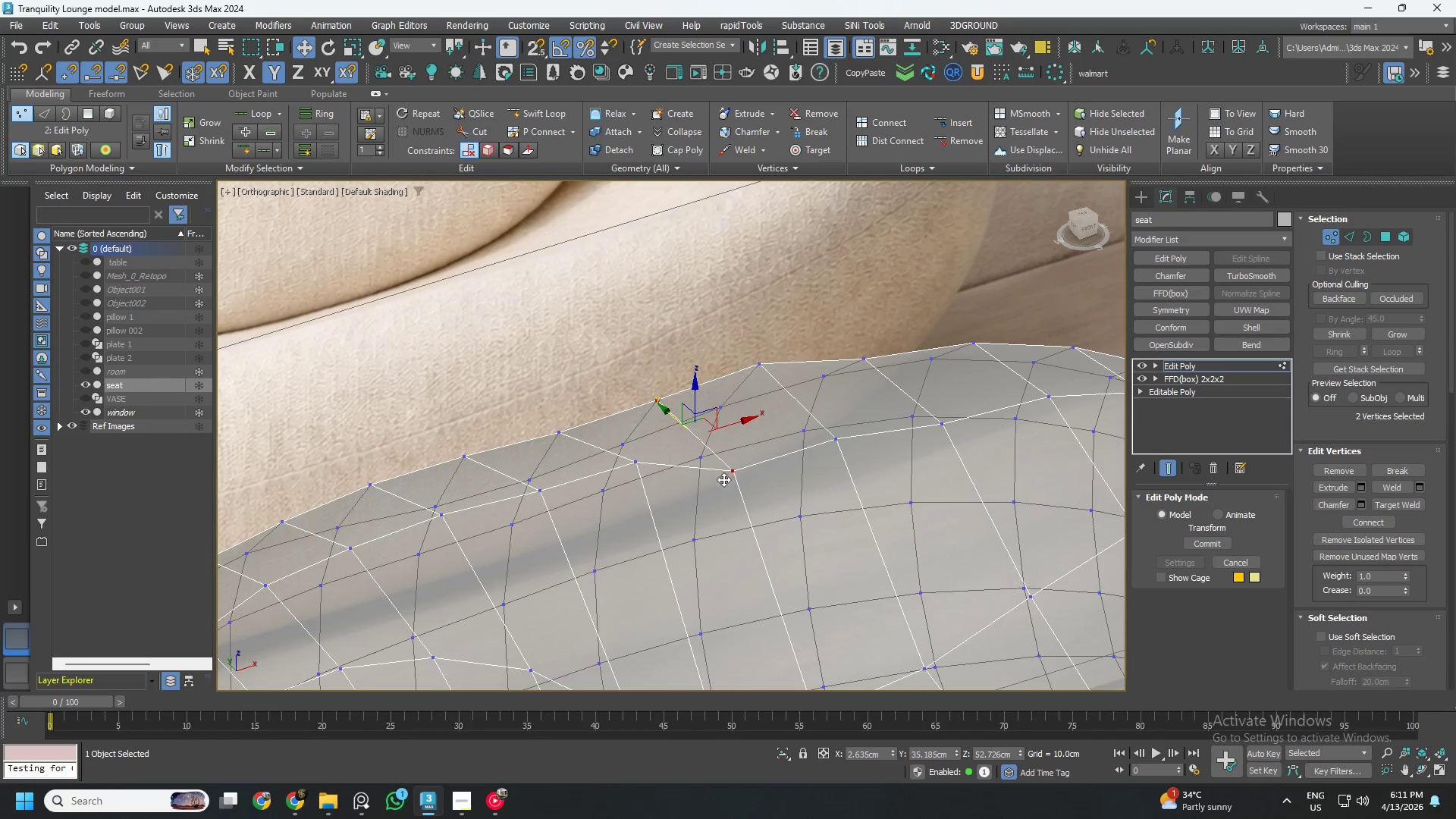 
left_click([739, 471])
 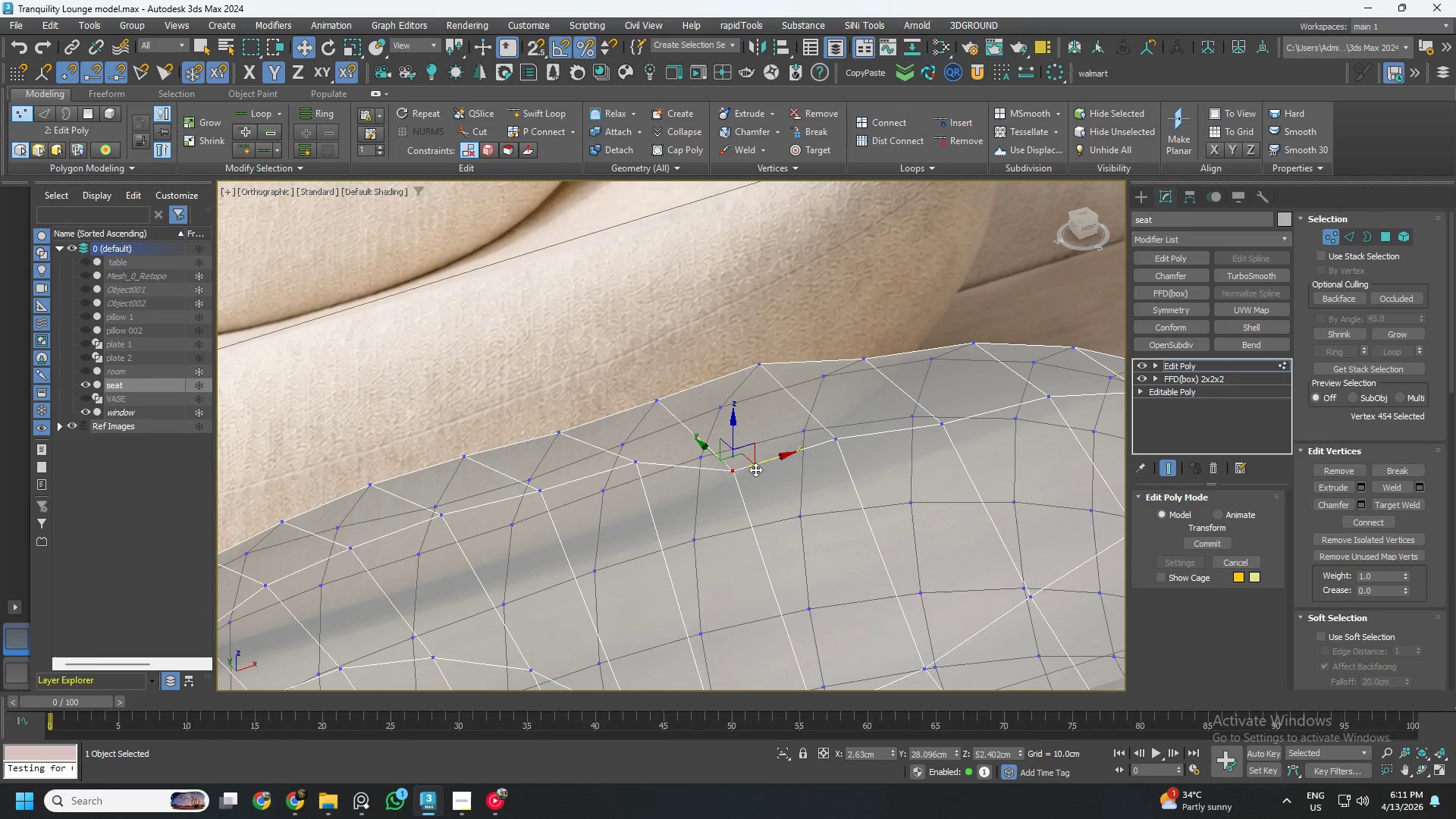 
hold_key(key=ControlLeft, duration=0.5)
left_click([833, 429])
 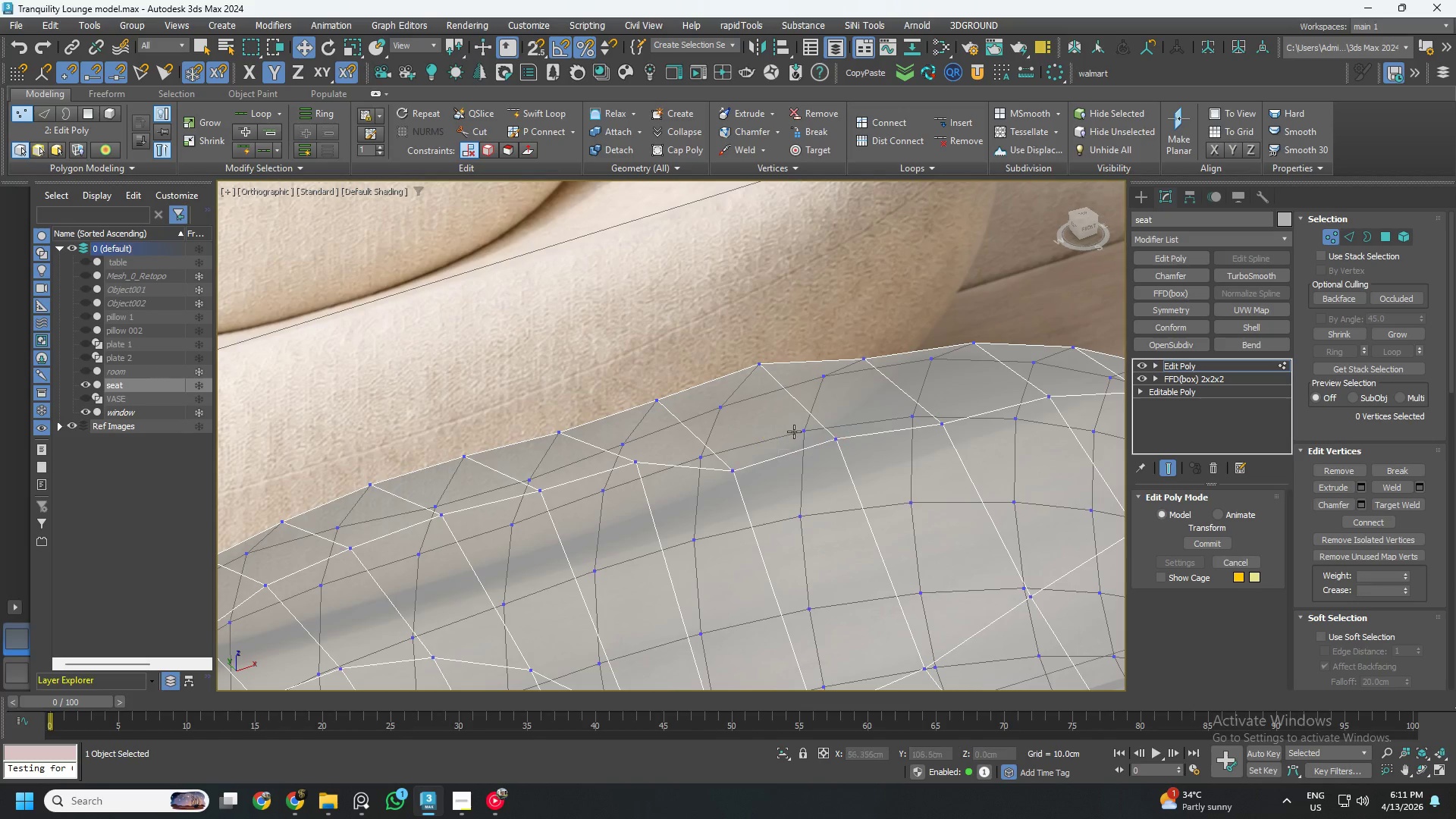 
left_click([833, 444])
 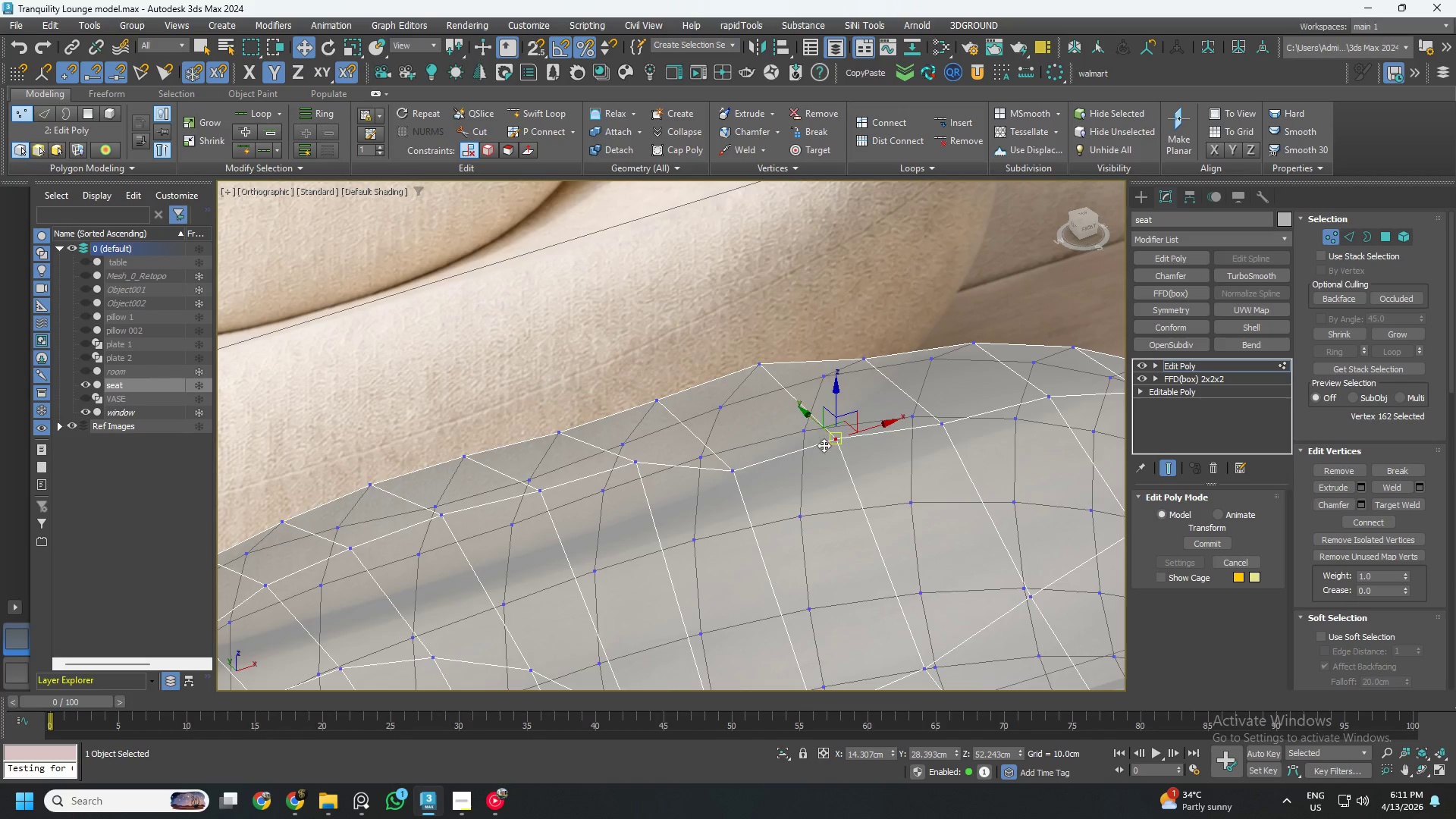 
hold_key(key=ControlLeft, duration=0.59)
left_click([740, 470])
 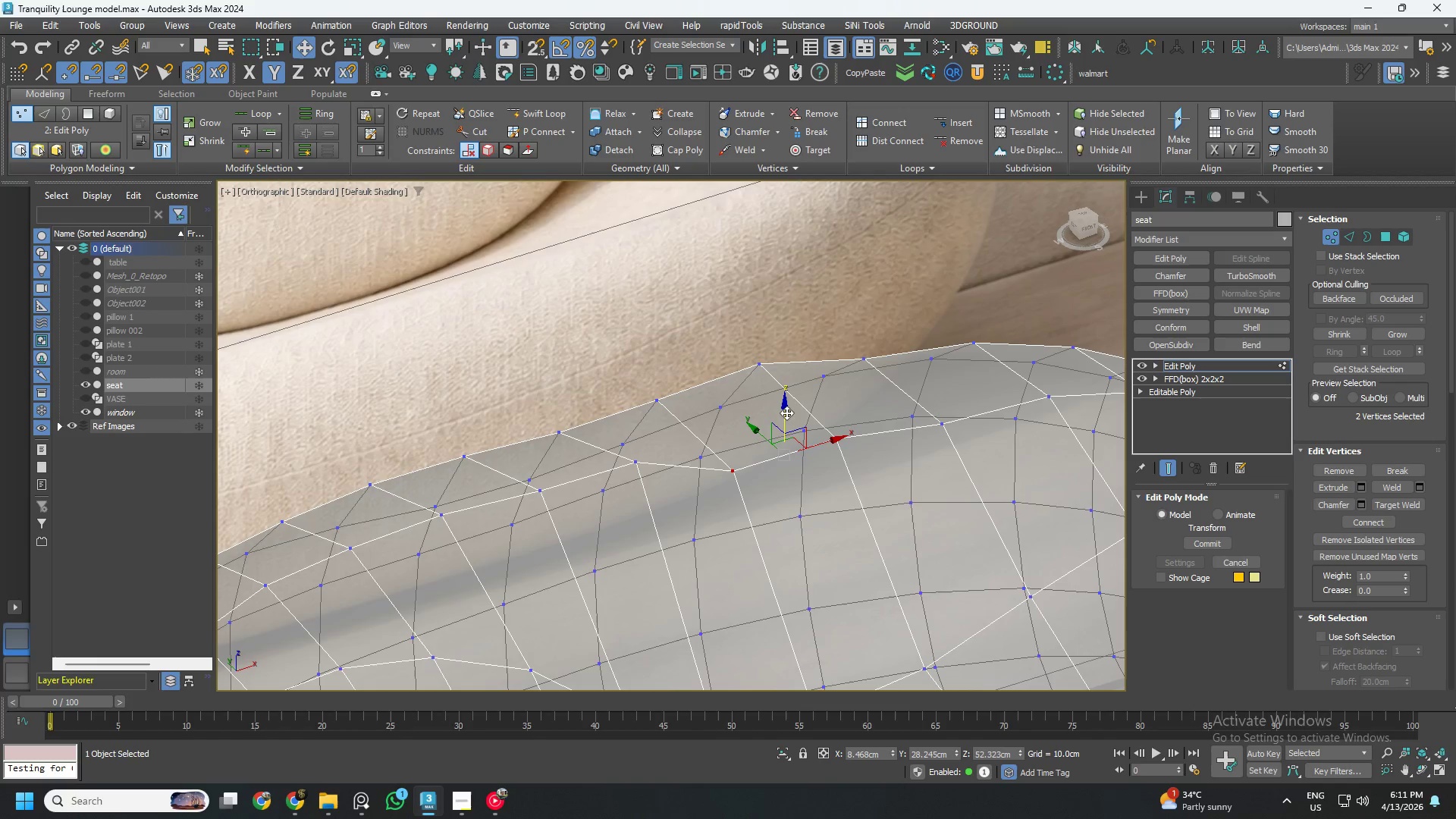 
left_click_drag(start_coordinate=[786, 415], to_coordinate=[789, 391])
 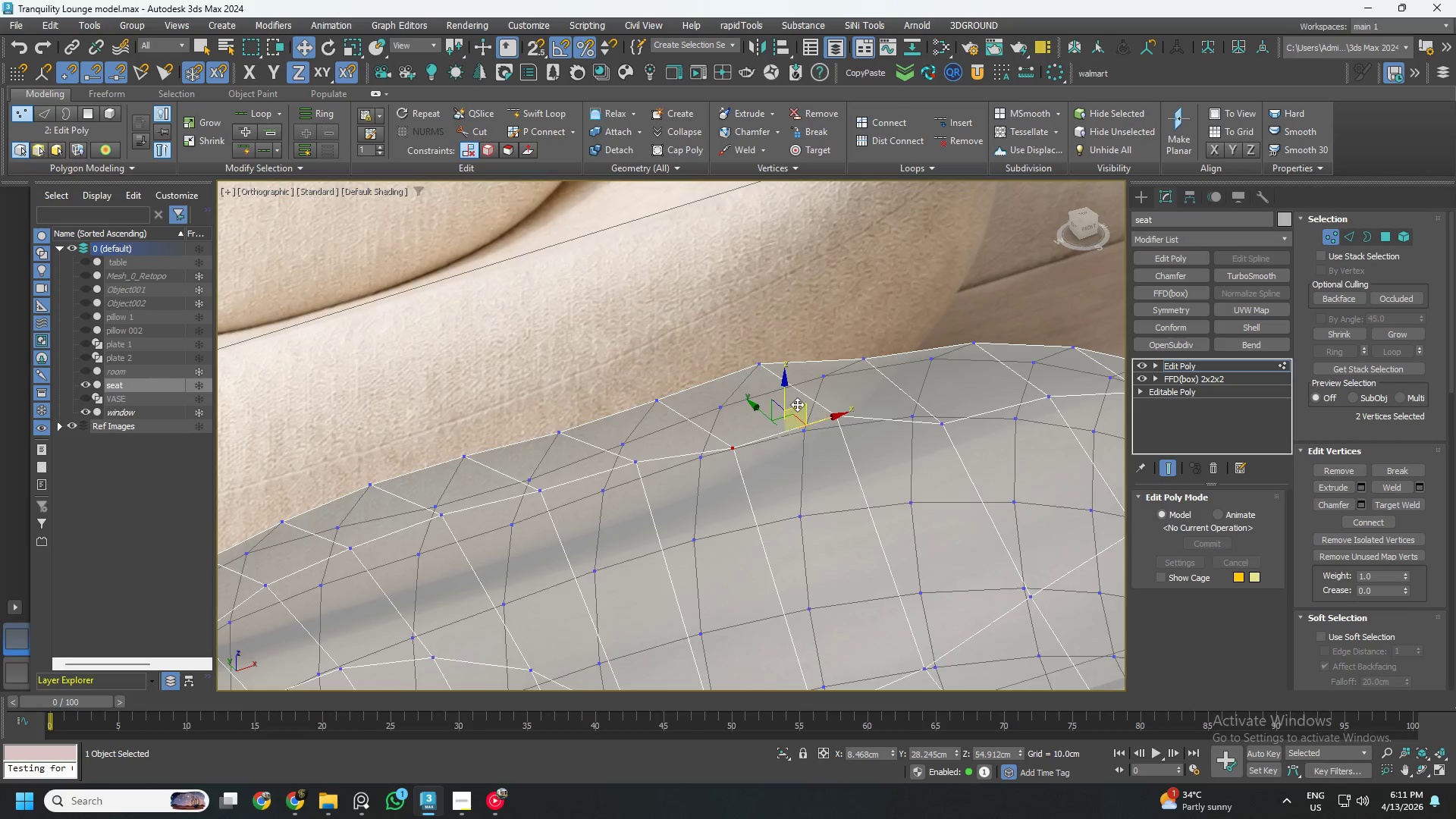 
hold_key(key=AltLeft, duration=0.56)
 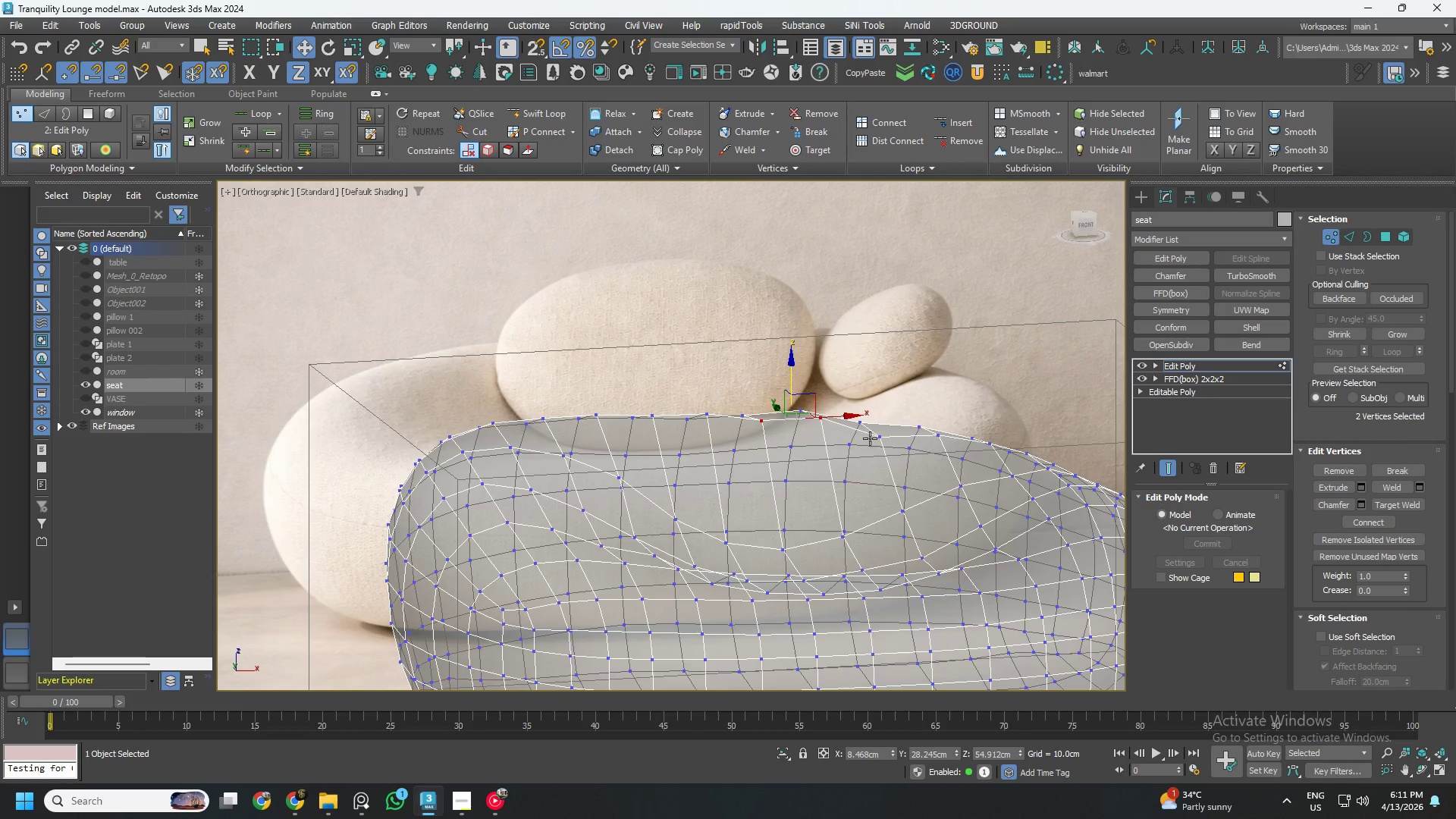 
scroll: coordinate [799, 407], scroll_direction: down, amount: 2.0
 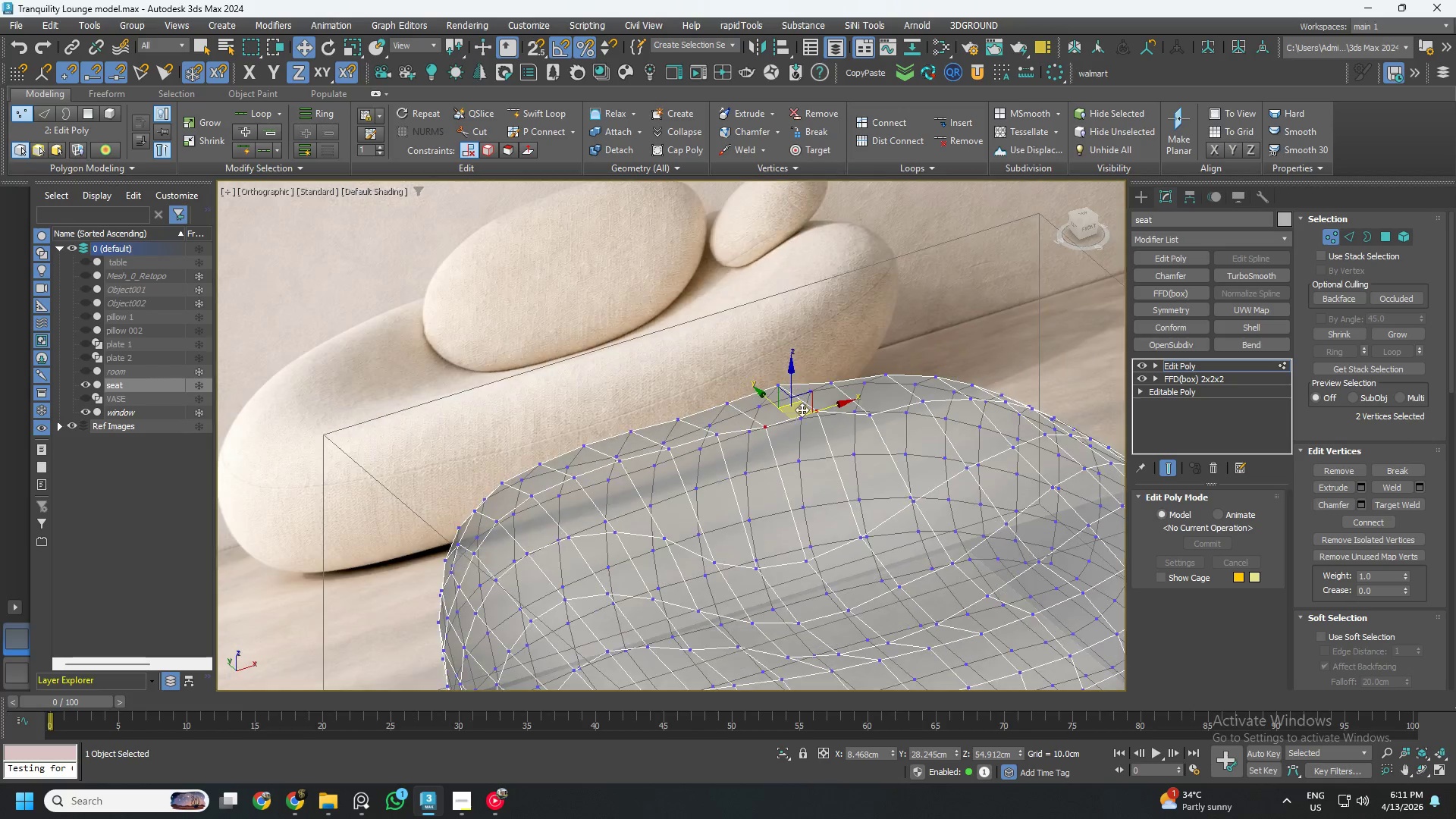 
left_click([870, 438])
 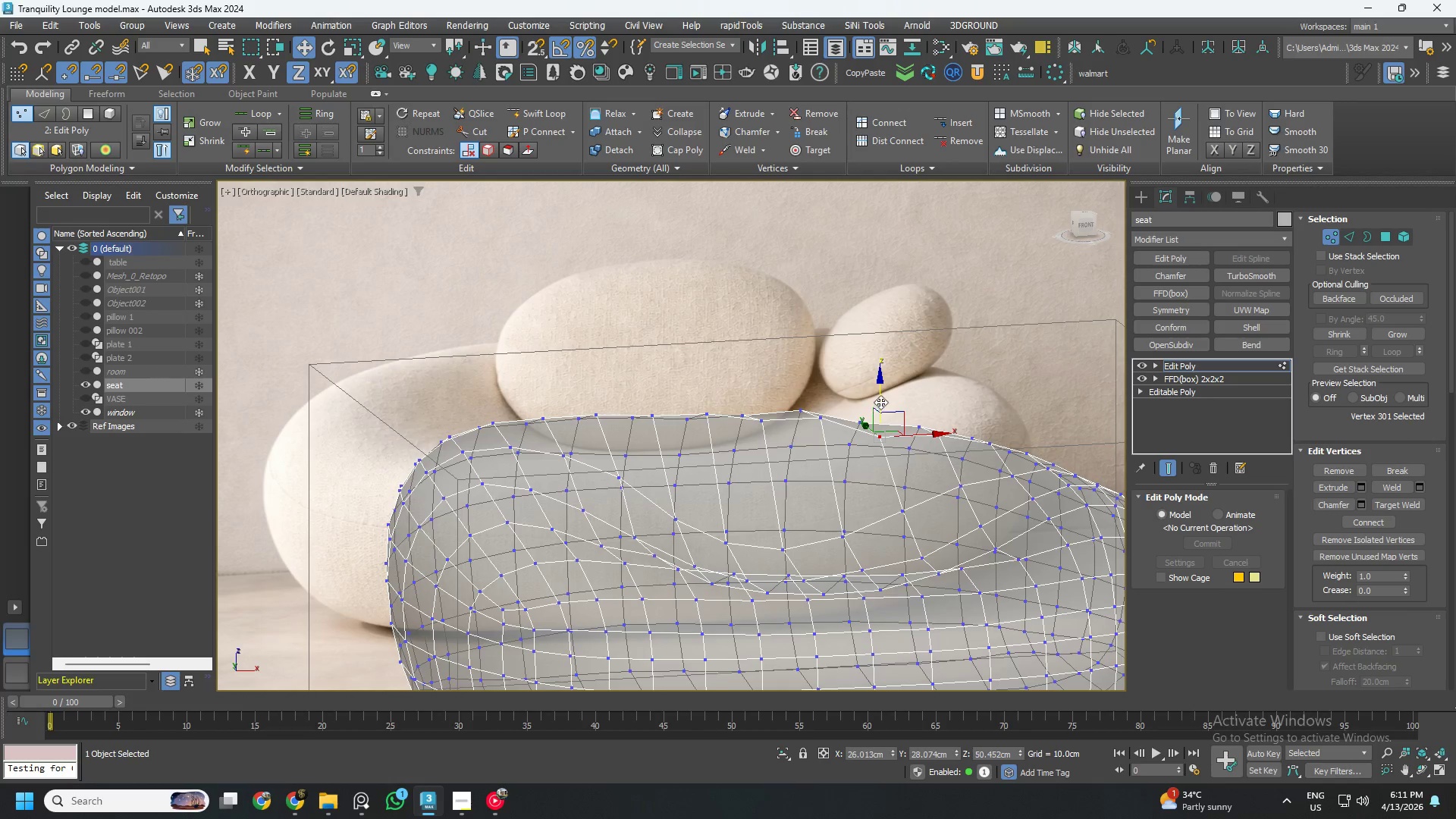 
left_click_drag(start_coordinate=[880, 400], to_coordinate=[880, 391])
 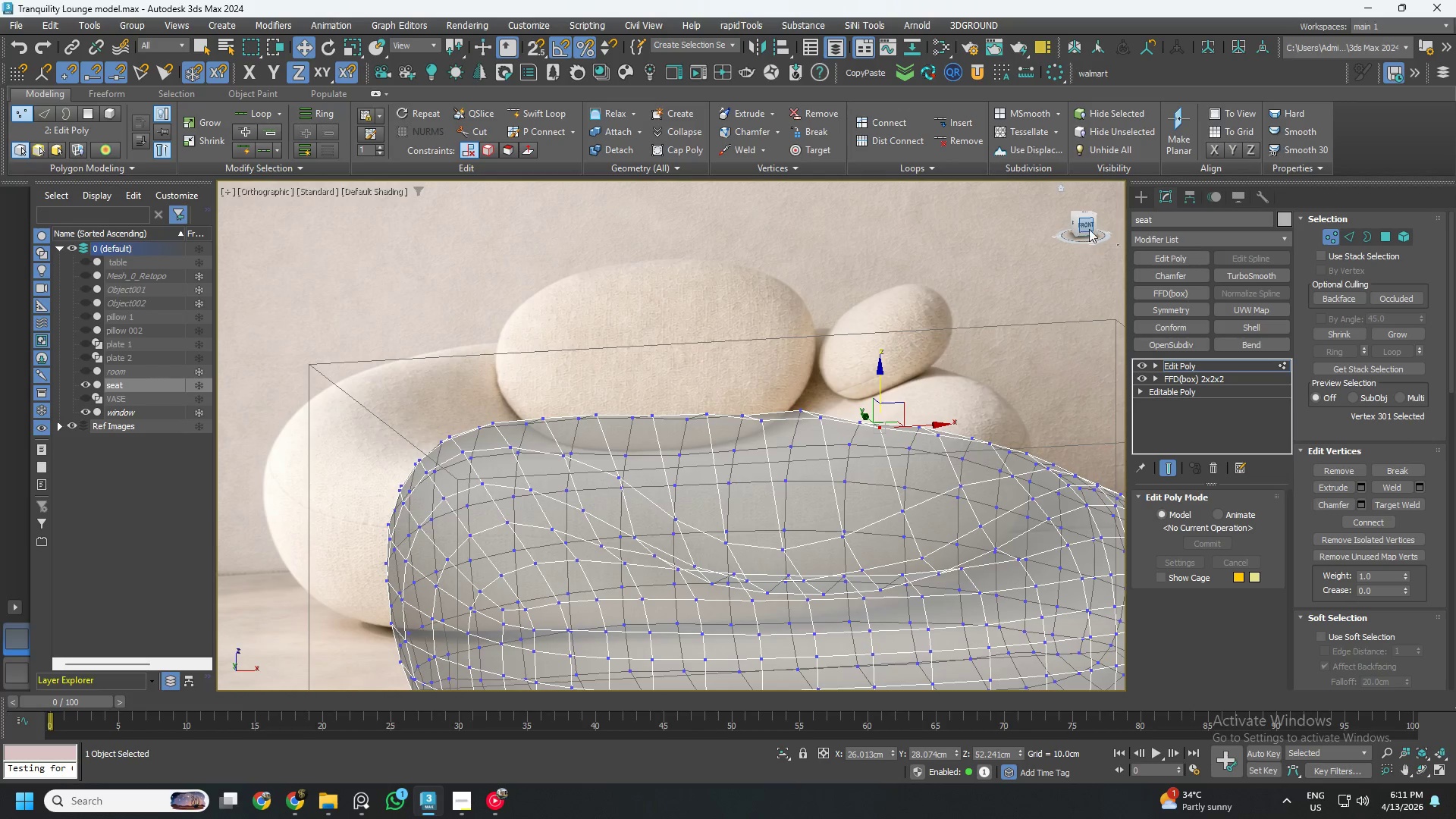 
left_click([1089, 224])
 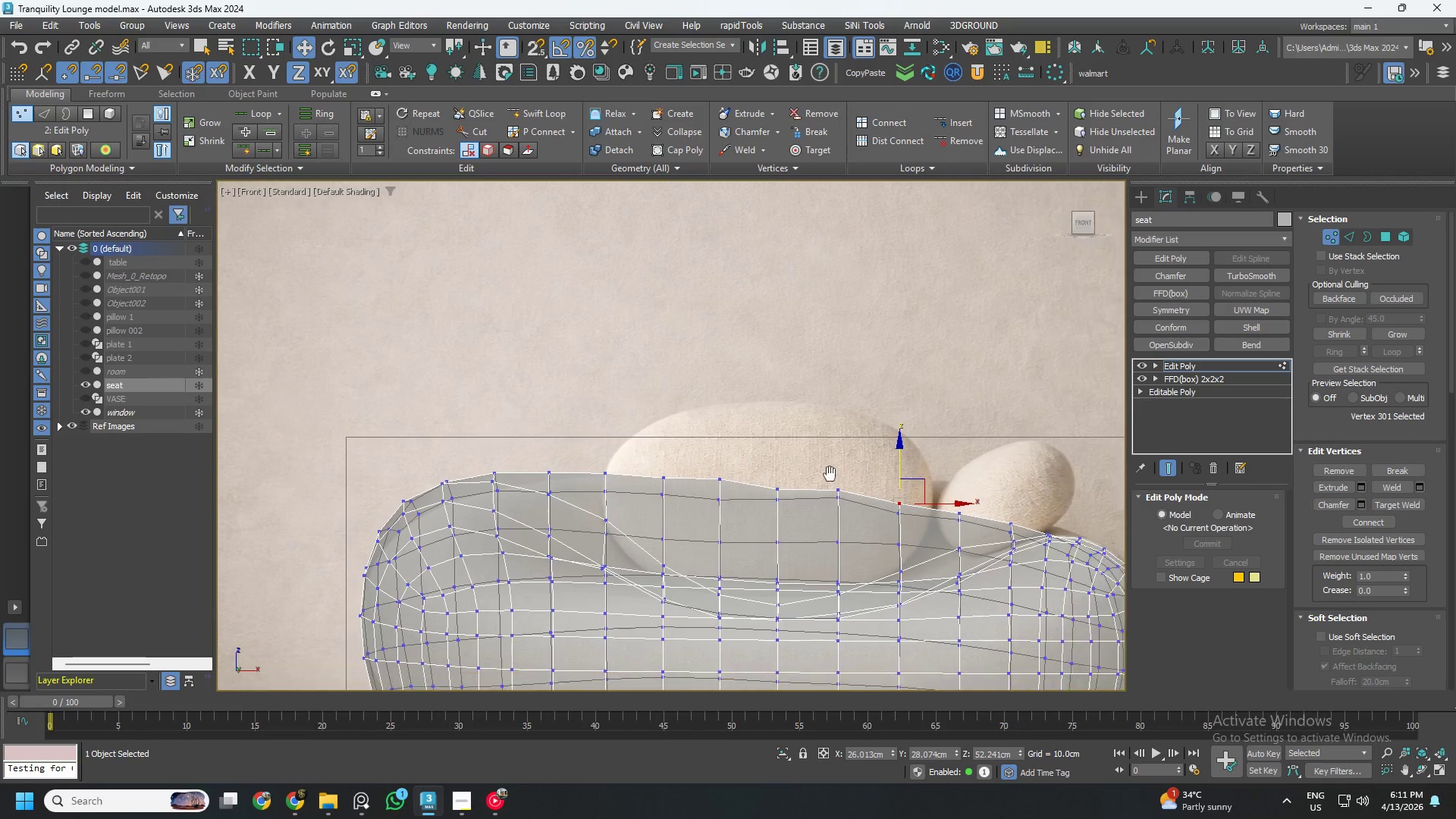 
left_click_drag(start_coordinate=[610, 420], to_coordinate=[833, 474])
 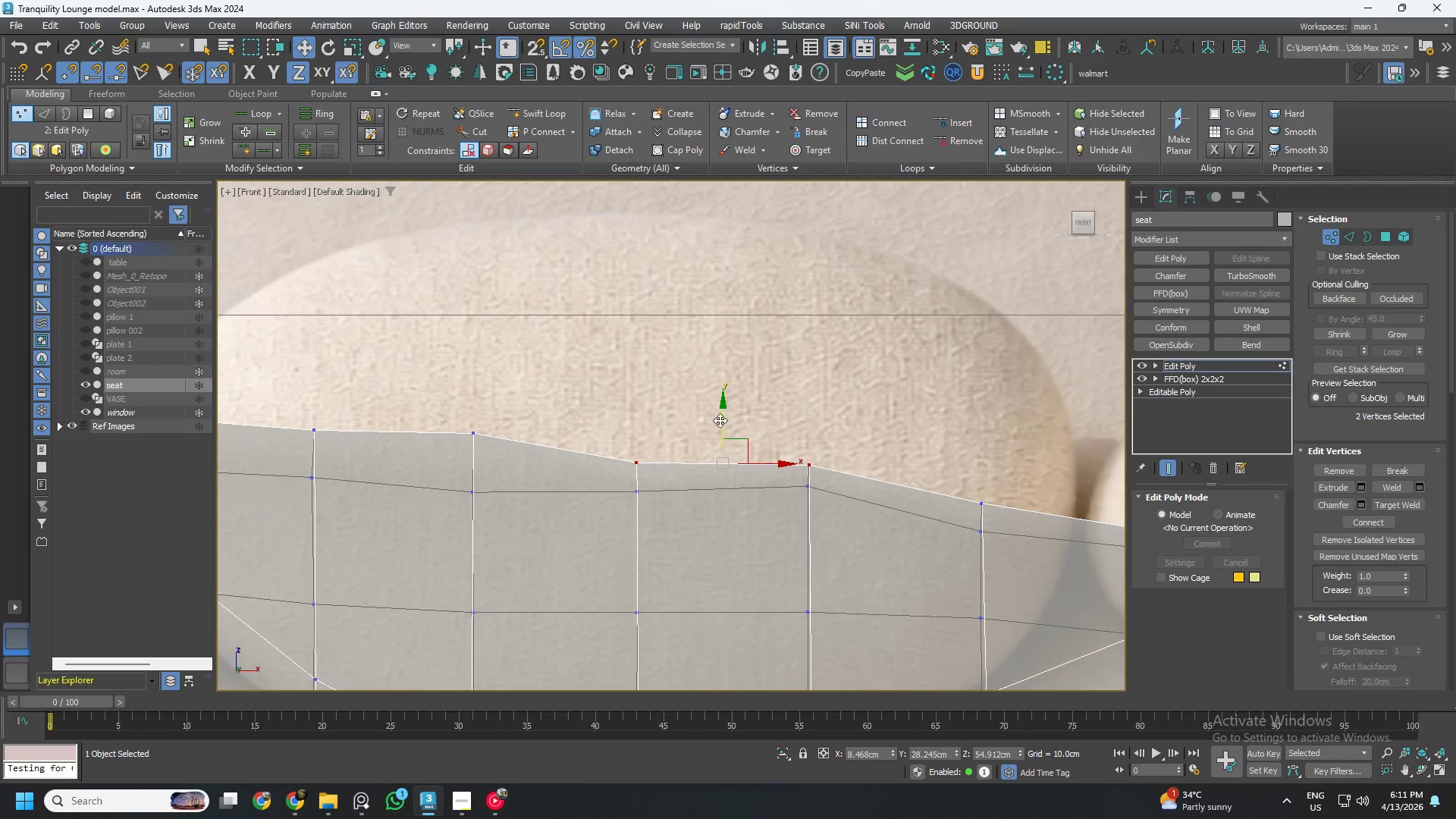 
scroll: coordinate [673, 469], scroll_direction: up, amount: 3.0
 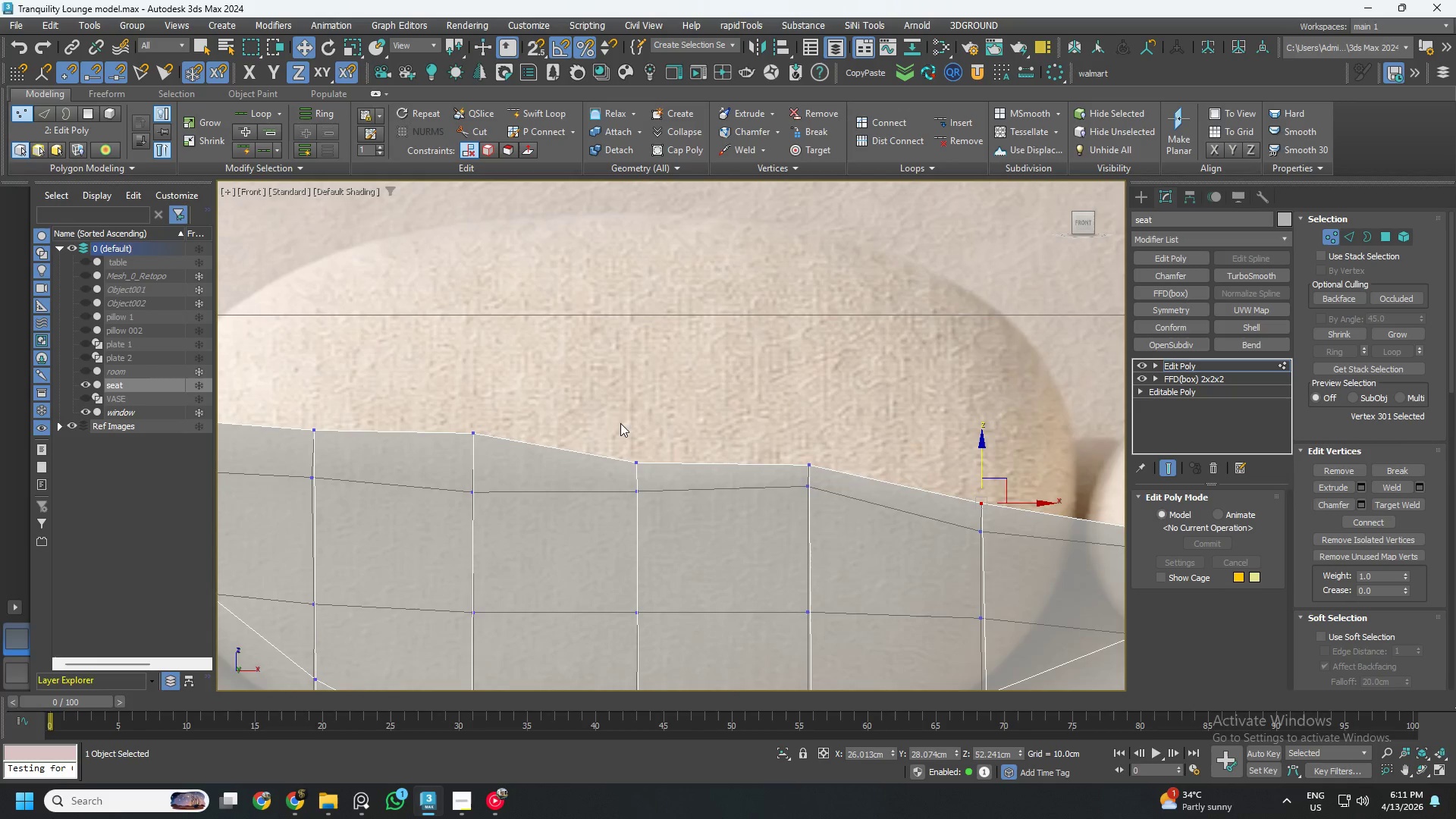 
left_click_drag(start_coordinate=[720, 420], to_coordinate=[732, 396])
 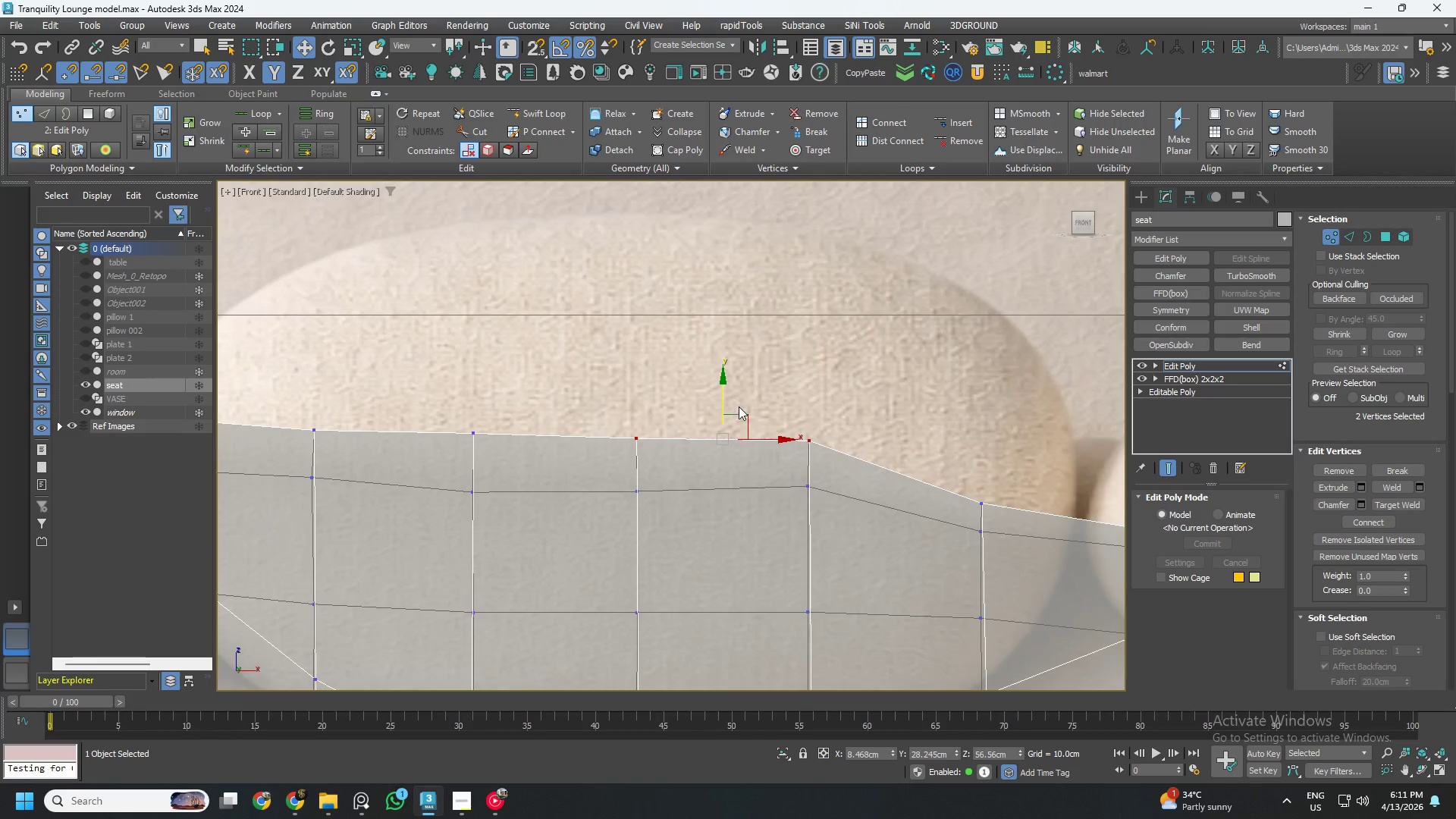 
scroll: coordinate [762, 425], scroll_direction: down, amount: 1.0
 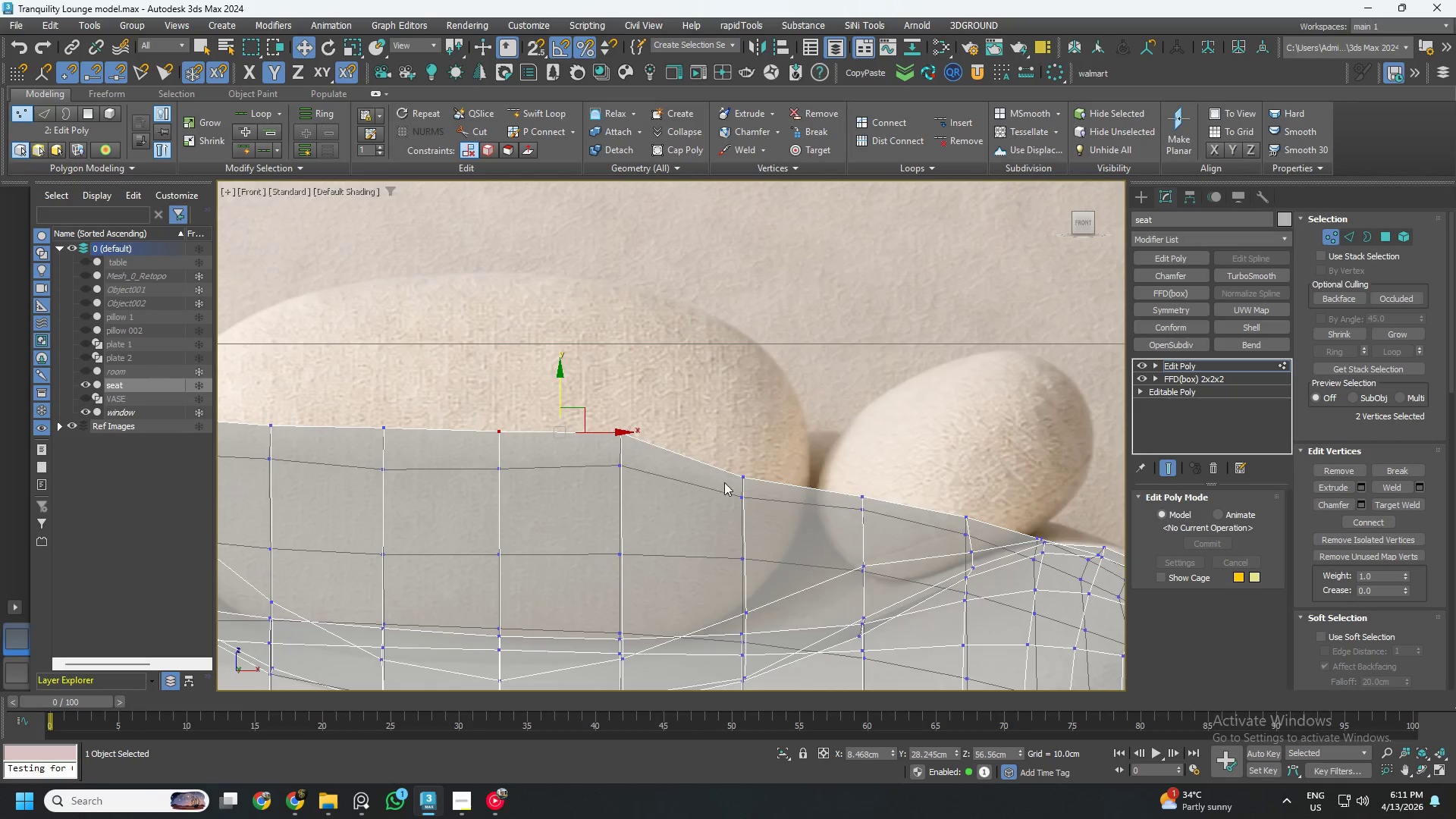 
left_click_drag(start_coordinate=[661, 507], to_coordinate=[595, 462])
 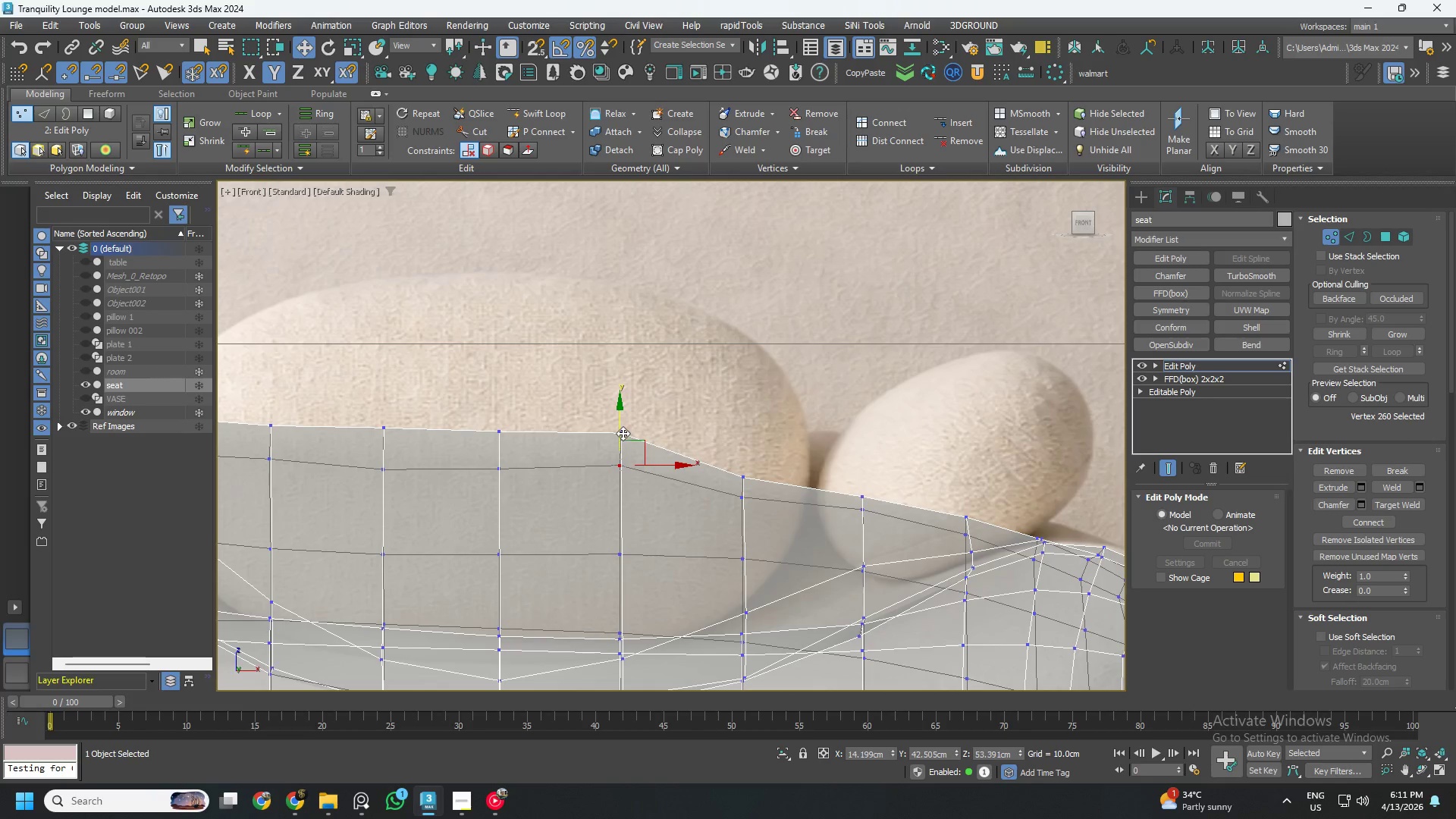 
left_click_drag(start_coordinate=[621, 431], to_coordinate=[621, 444])
 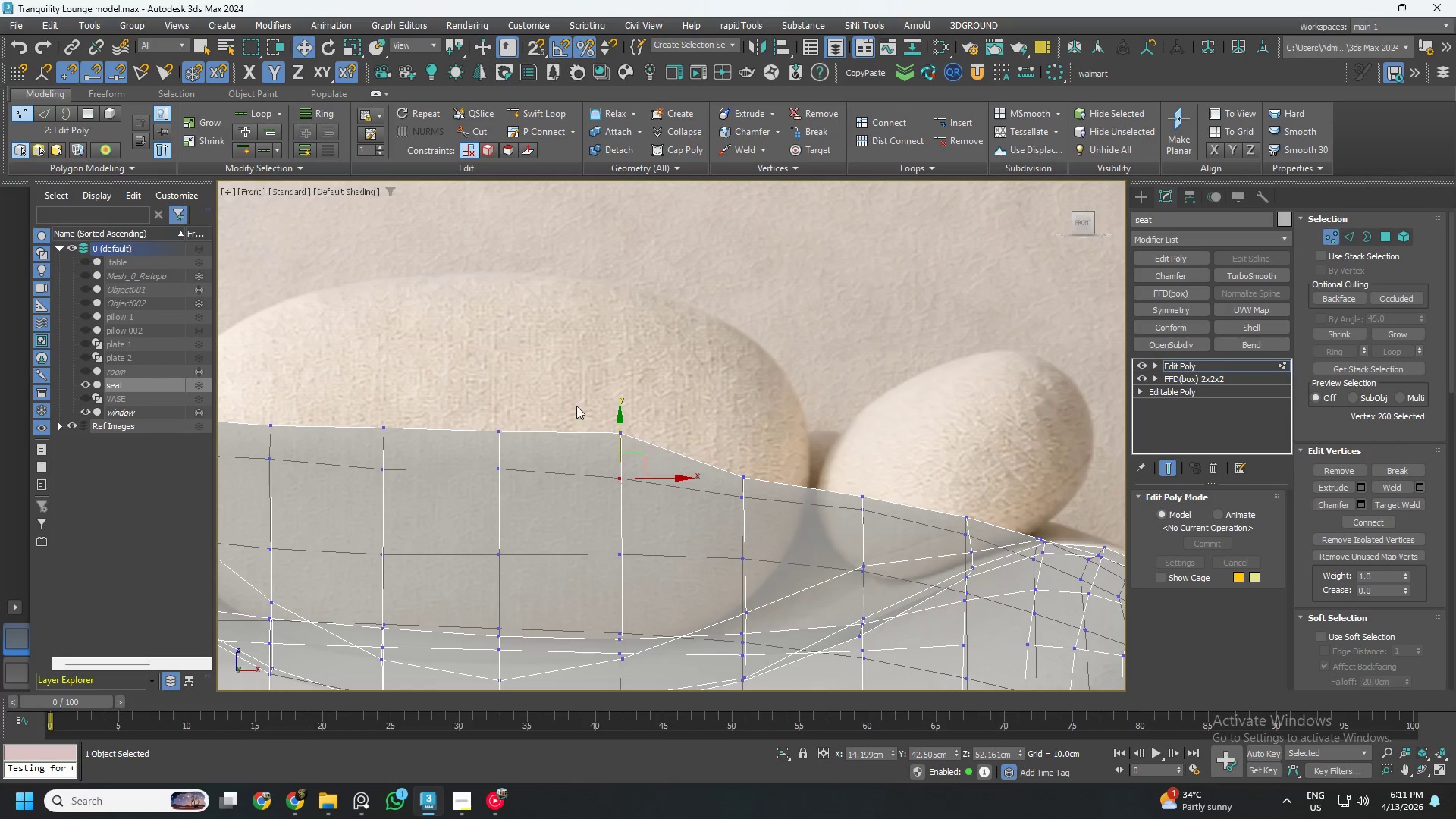 
left_click_drag(start_coordinate=[576, 403], to_coordinate=[656, 446])
 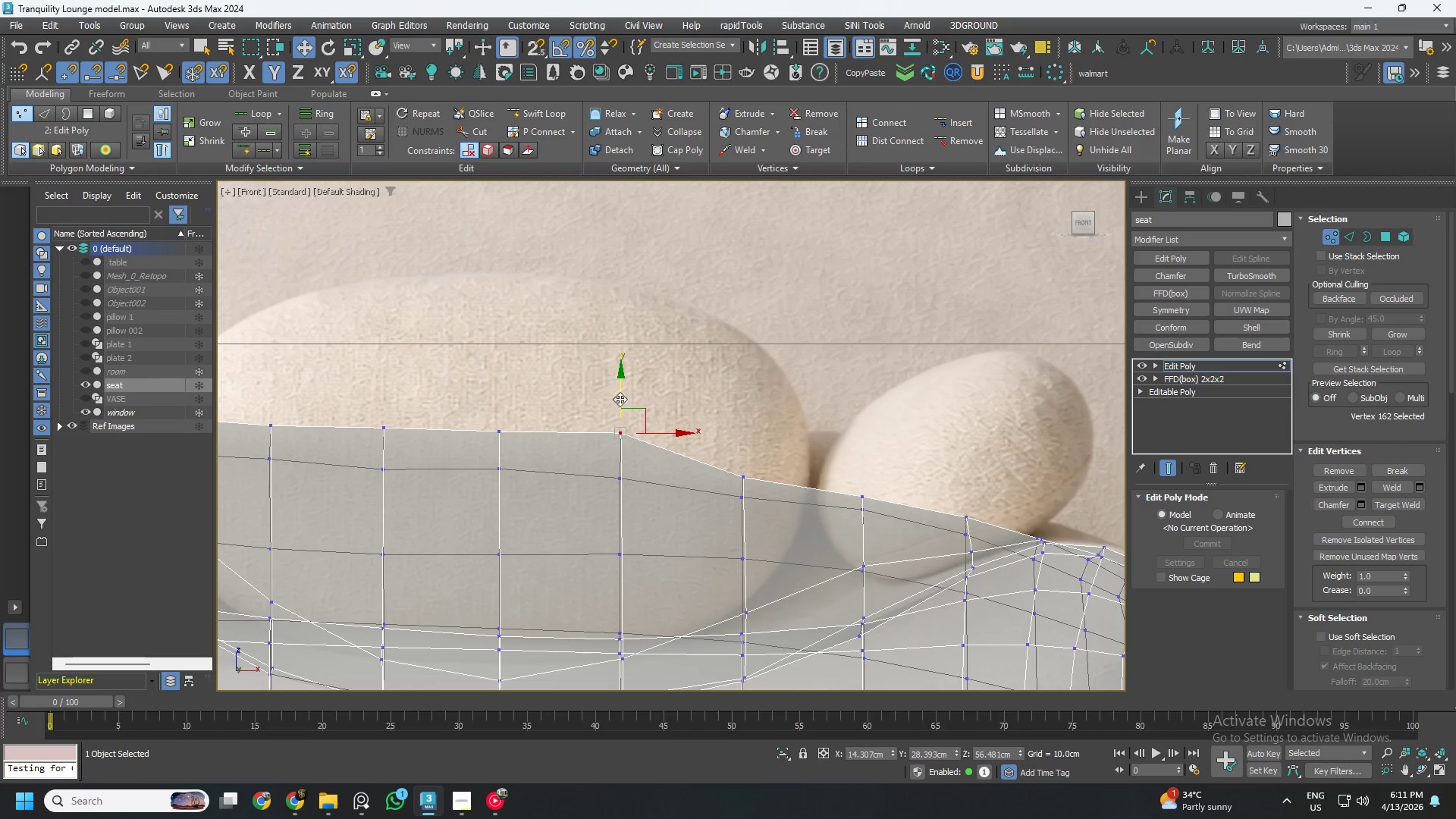 
left_click_drag(start_coordinate=[620, 398], to_coordinate=[625, 408])
 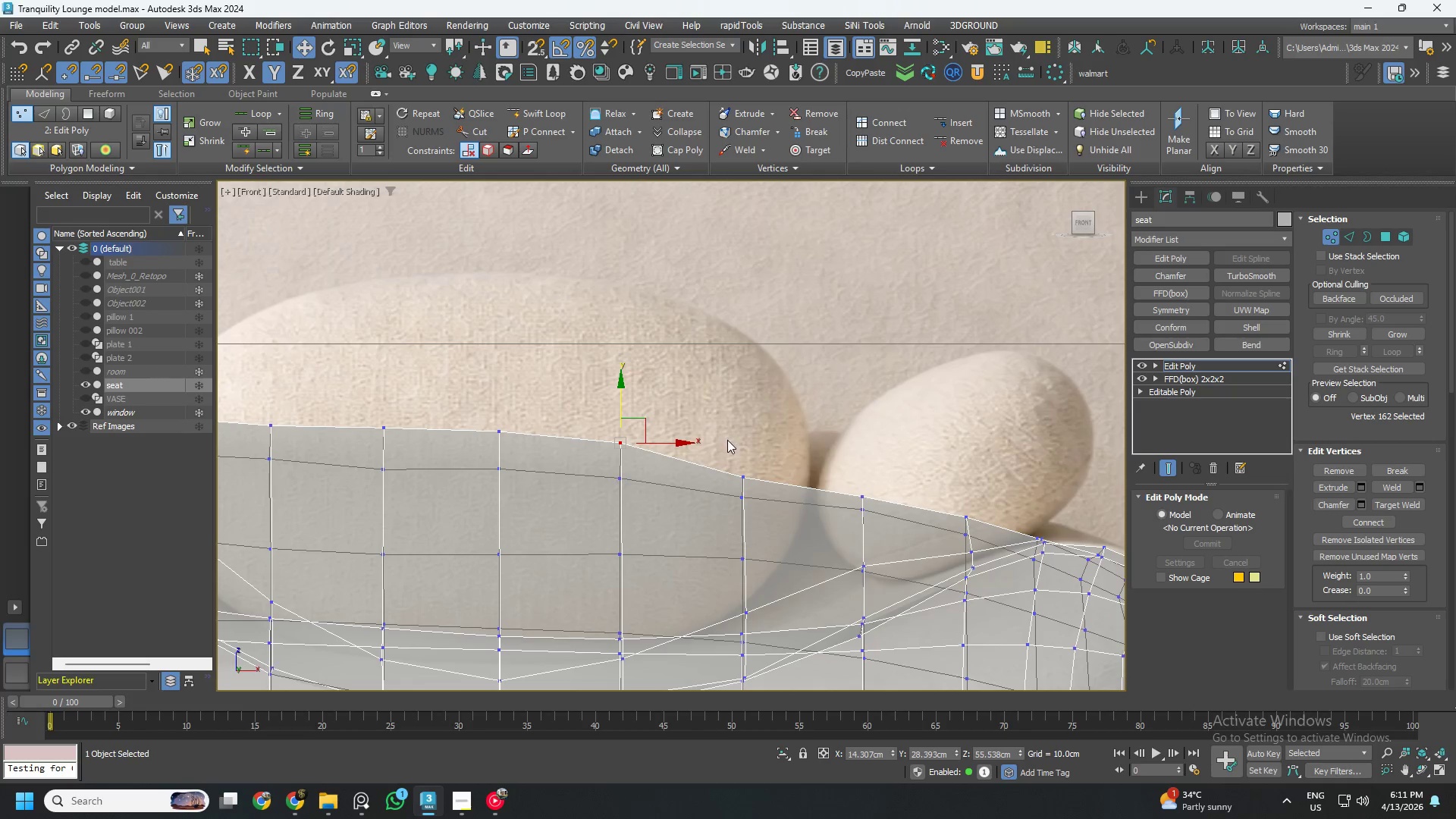 
left_click_drag(start_coordinate=[727, 440], to_coordinate=[783, 516])
 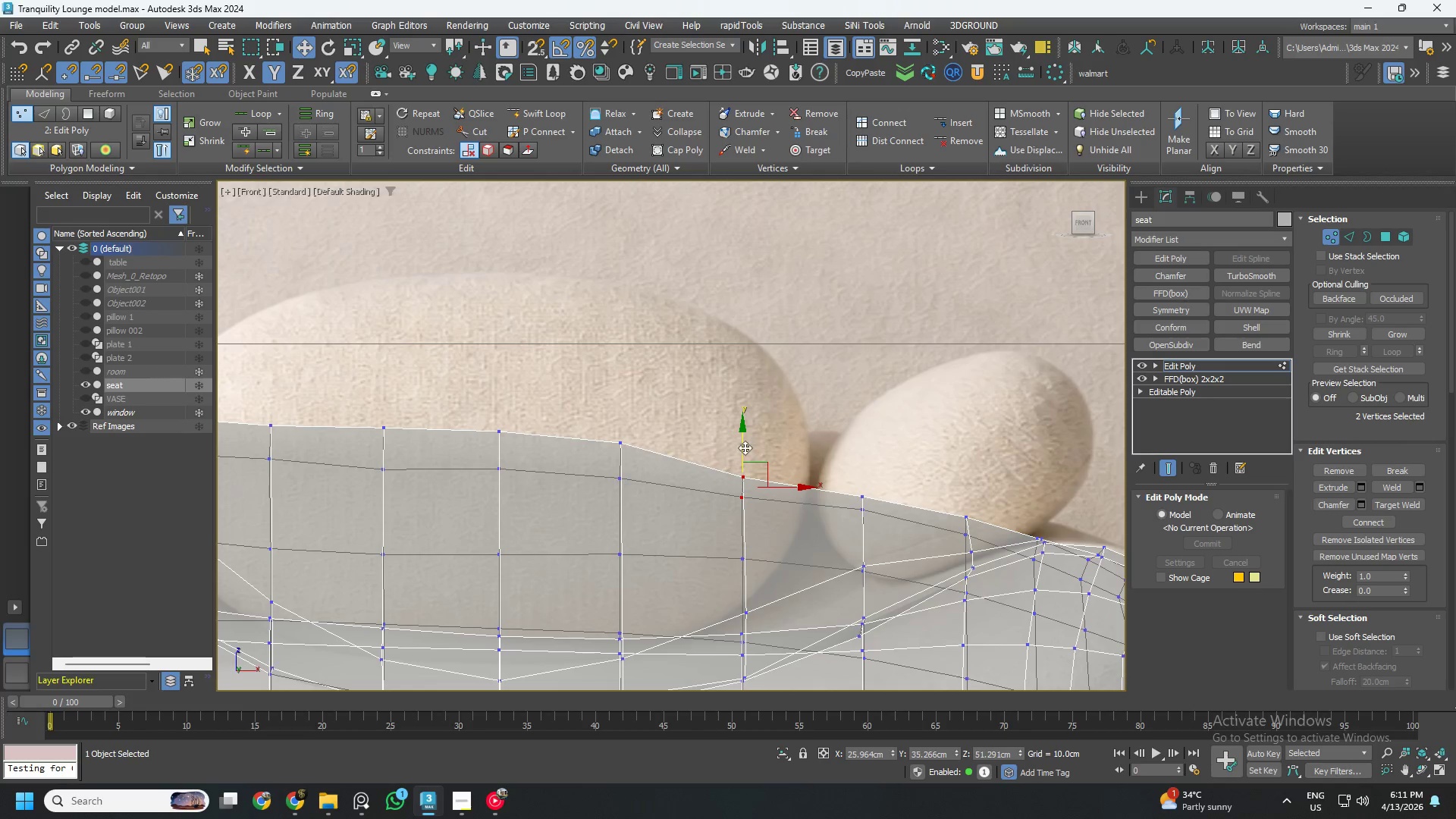 
left_click_drag(start_coordinate=[742, 447], to_coordinate=[749, 424])
 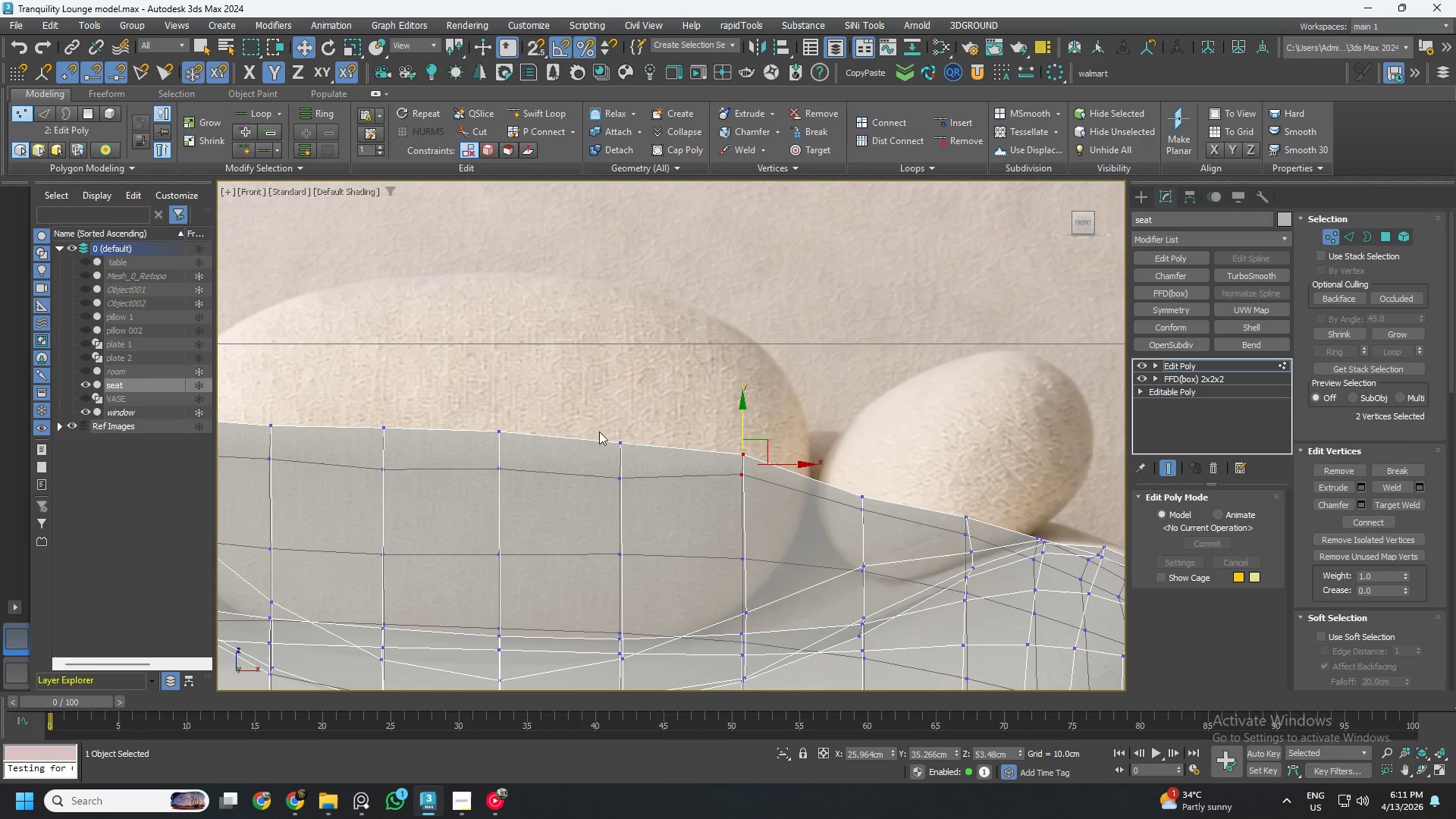 
left_click_drag(start_coordinate=[706, 429], to_coordinate=[758, 462])
 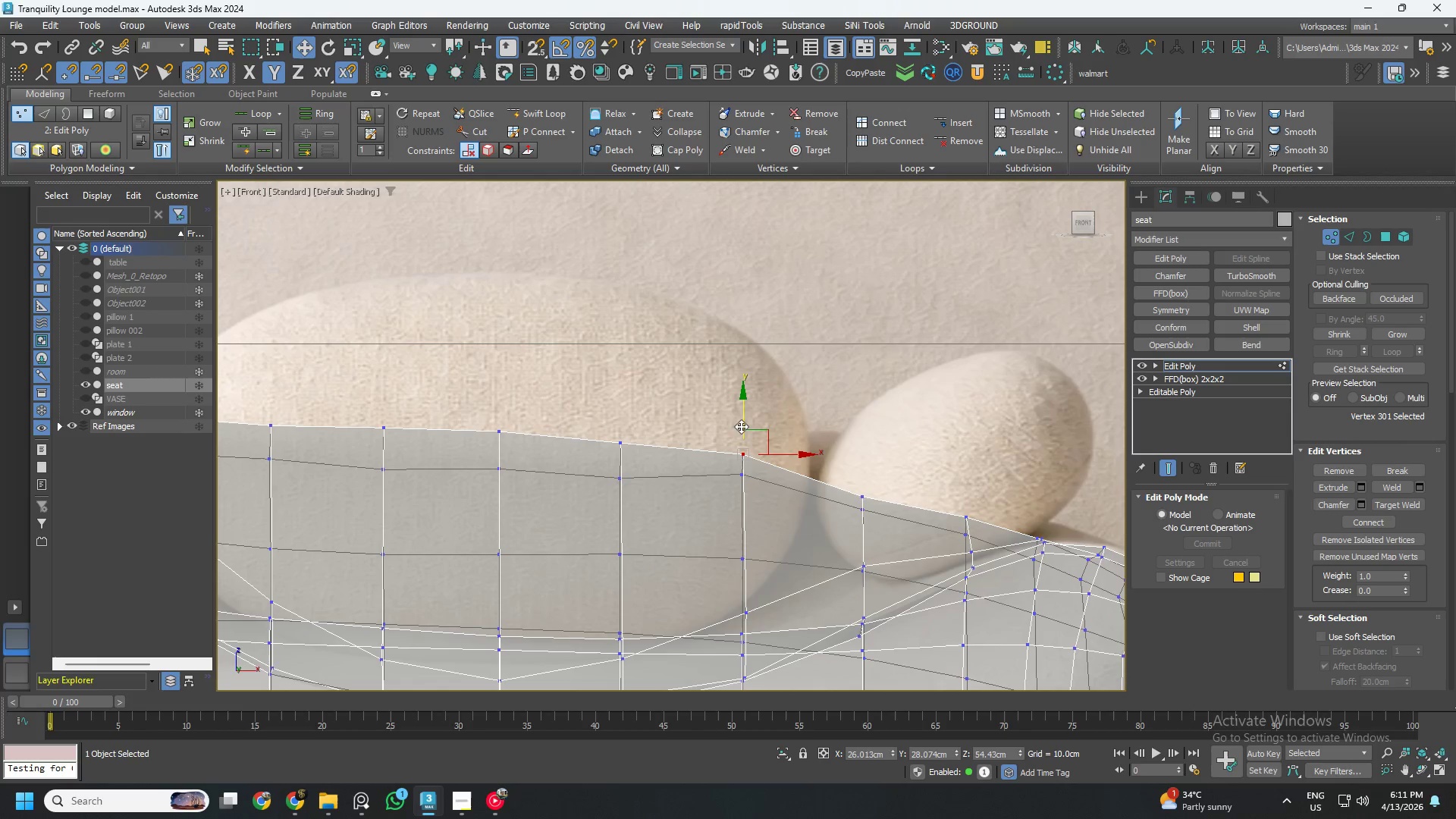 
left_click_drag(start_coordinate=[742, 422], to_coordinate=[743, 414])
 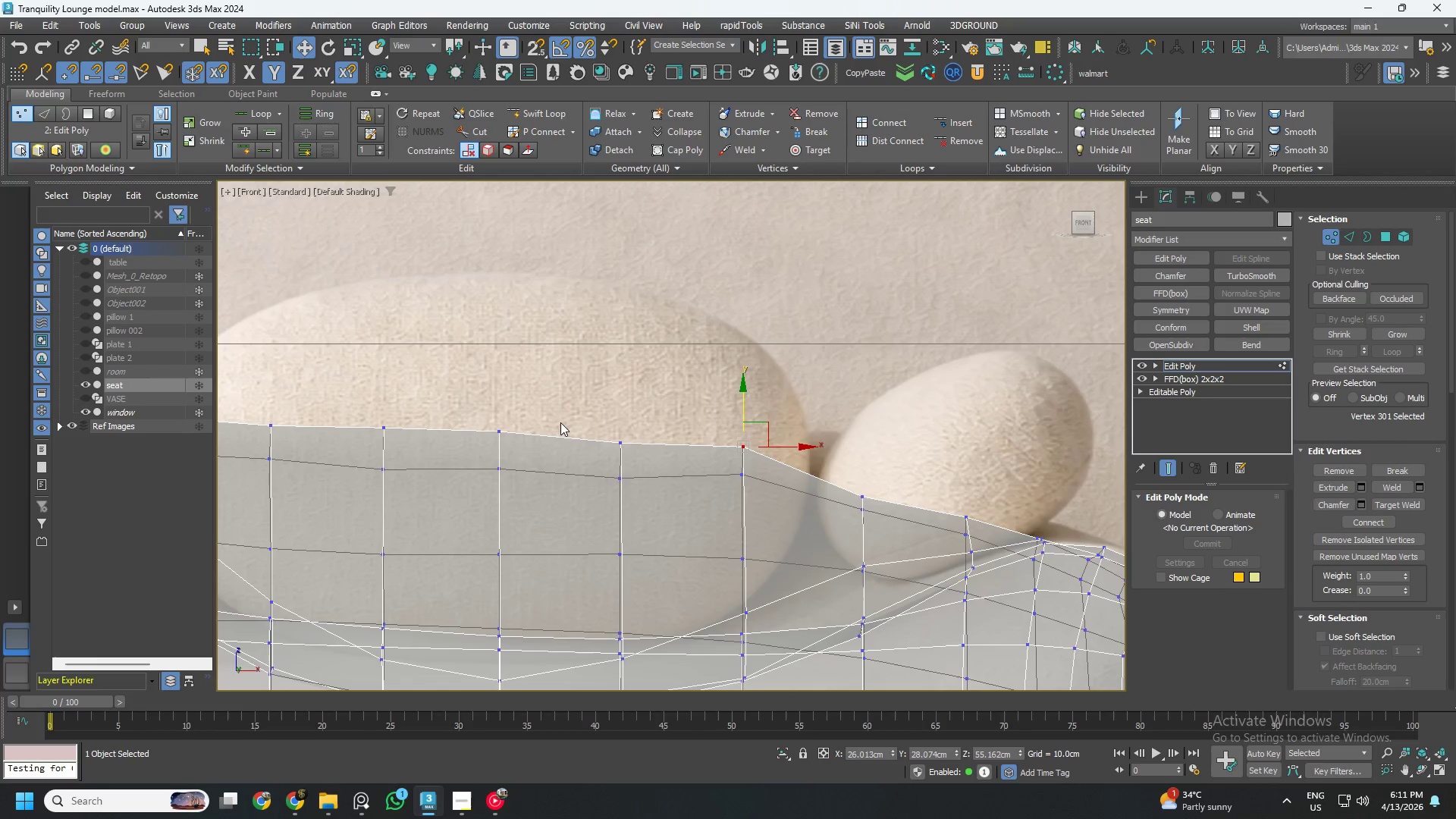 
left_click_drag(start_coordinate=[563, 422], to_coordinate=[802, 460])
 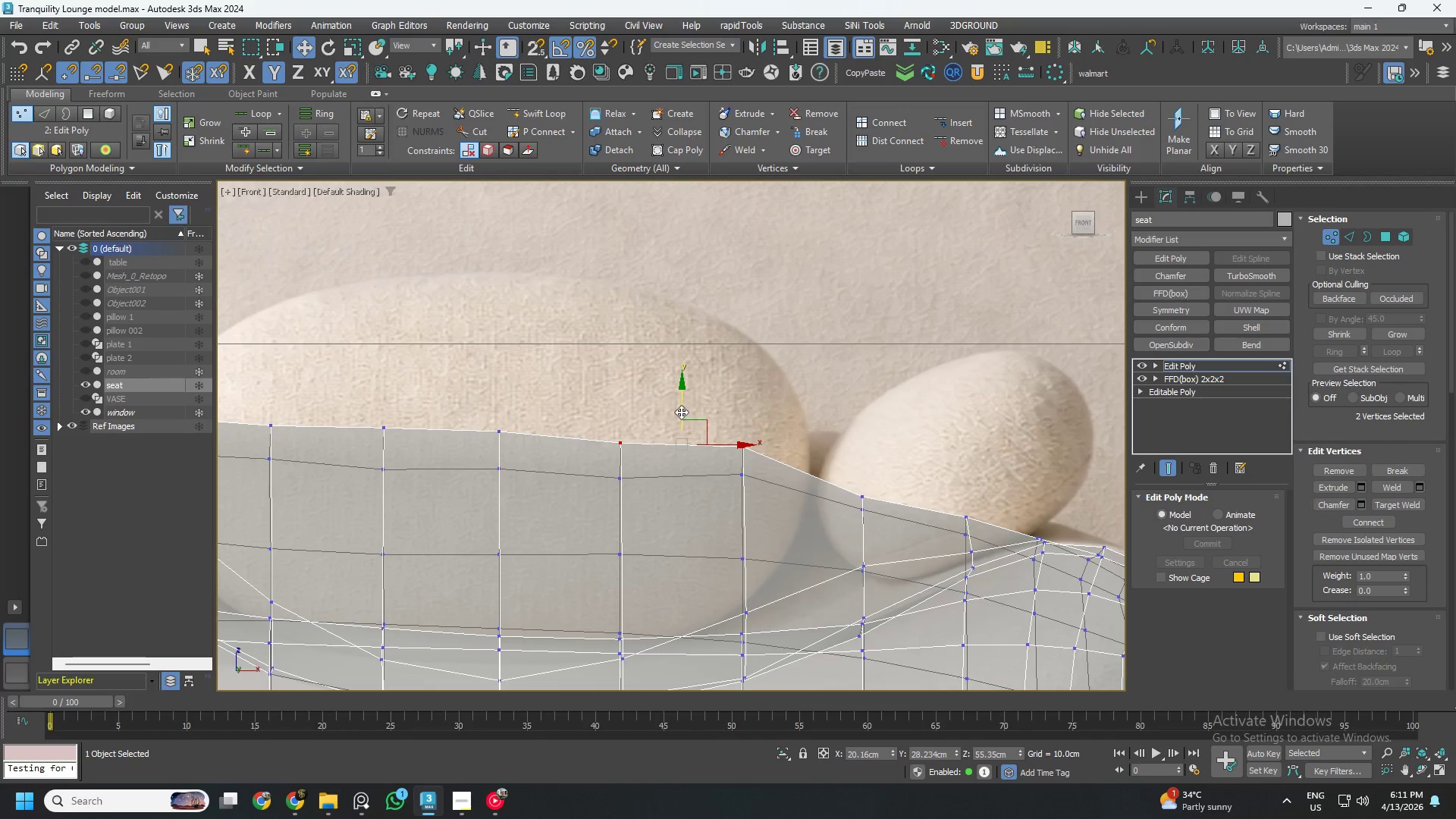 
left_click_drag(start_coordinate=[681, 407], to_coordinate=[686, 397])
 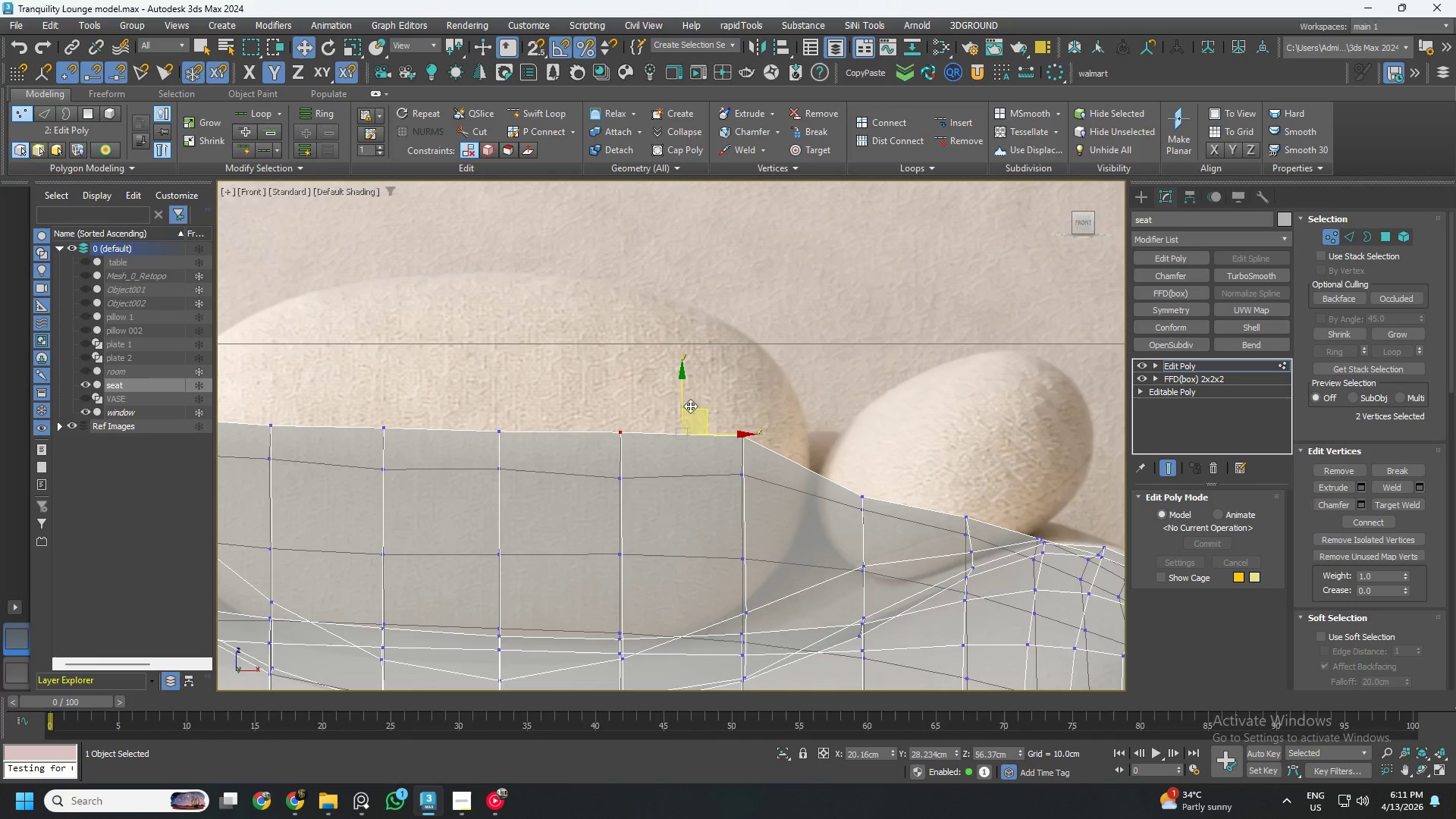 
scroll: coordinate [601, 424], scroll_direction: down, amount: 2.0
 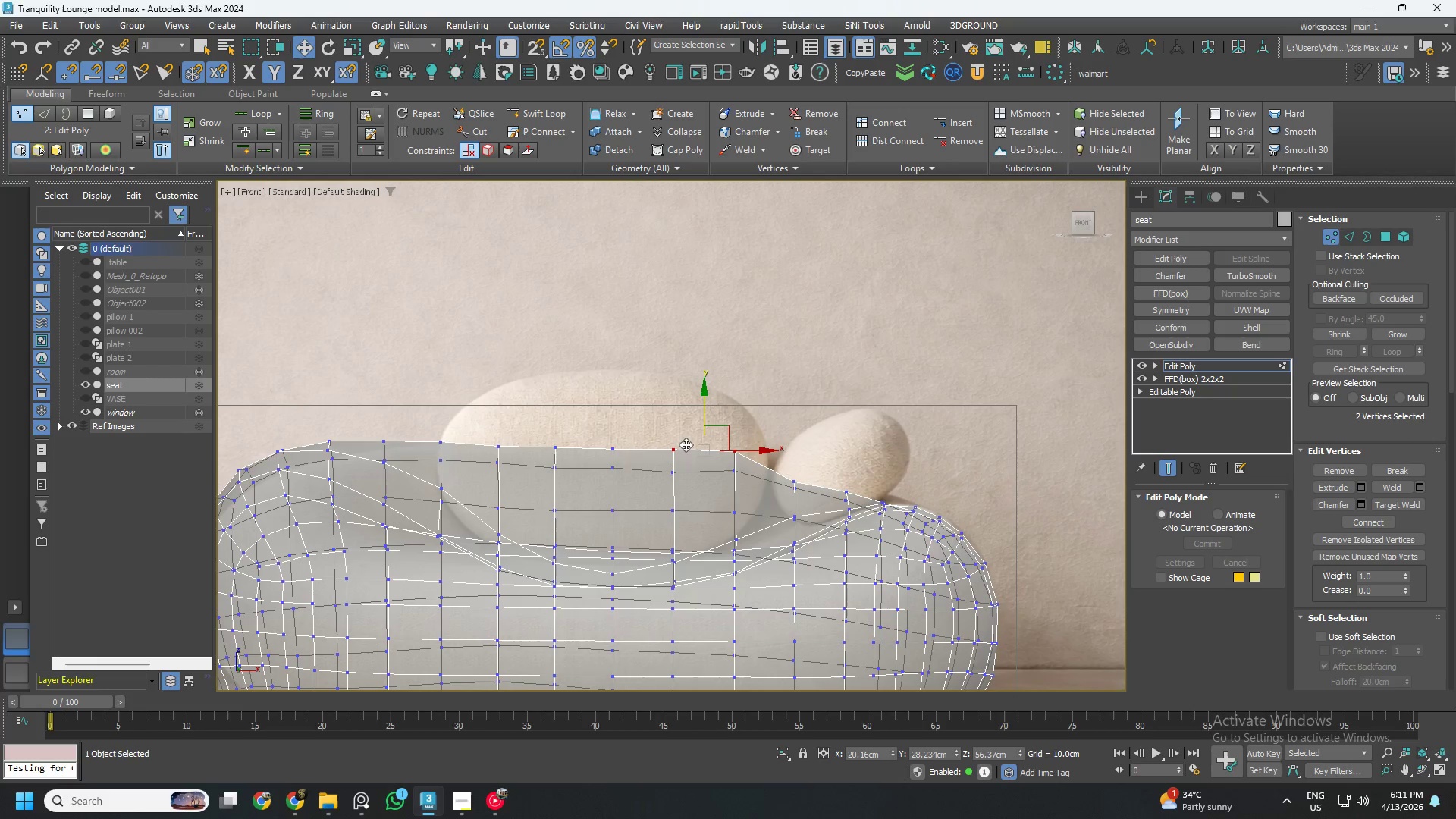 
left_click_drag(start_coordinate=[670, 422], to_coordinate=[783, 491])
 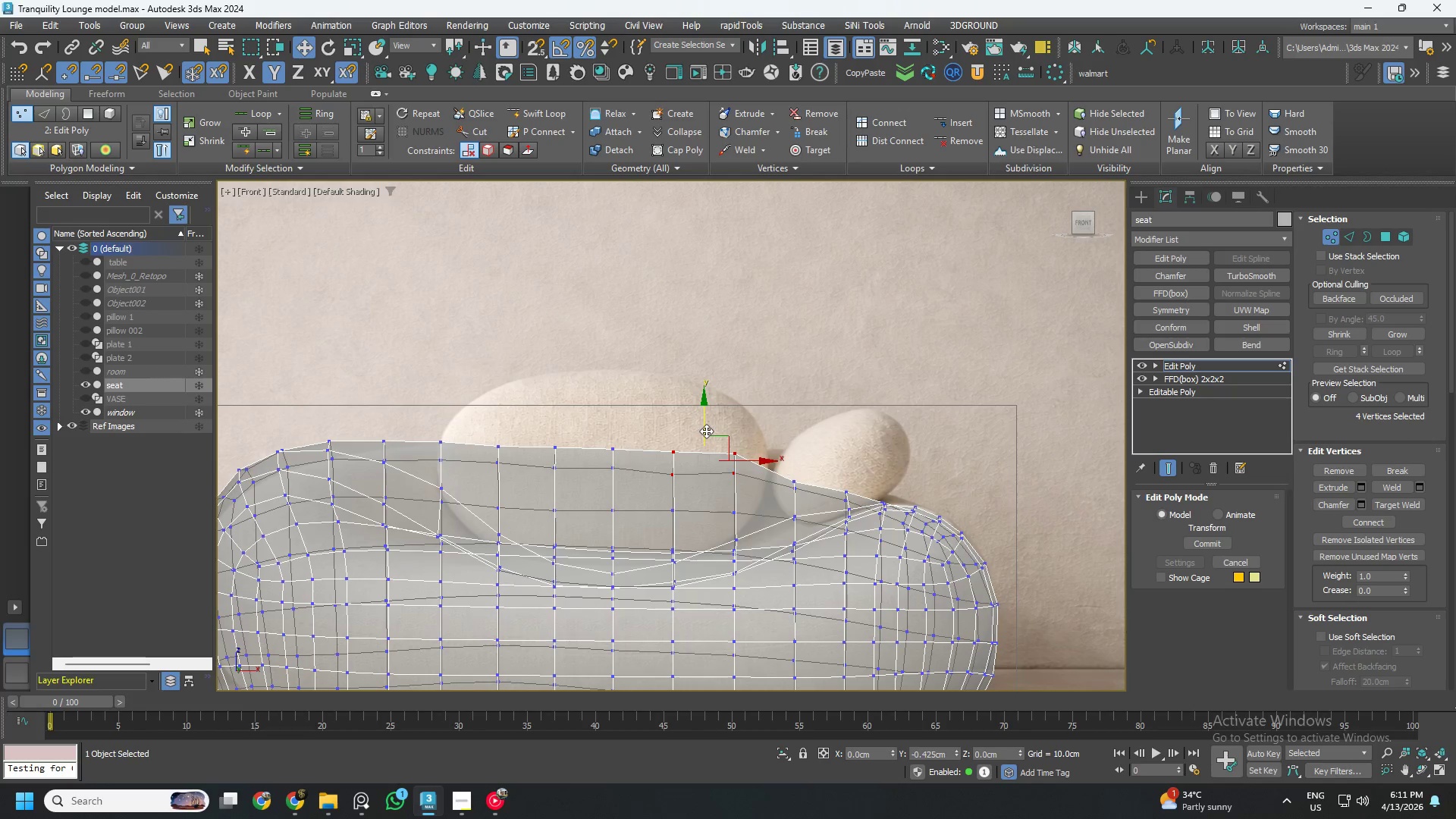 
left_click_drag(start_coordinate=[692, 492], to_coordinate=[655, 460])
 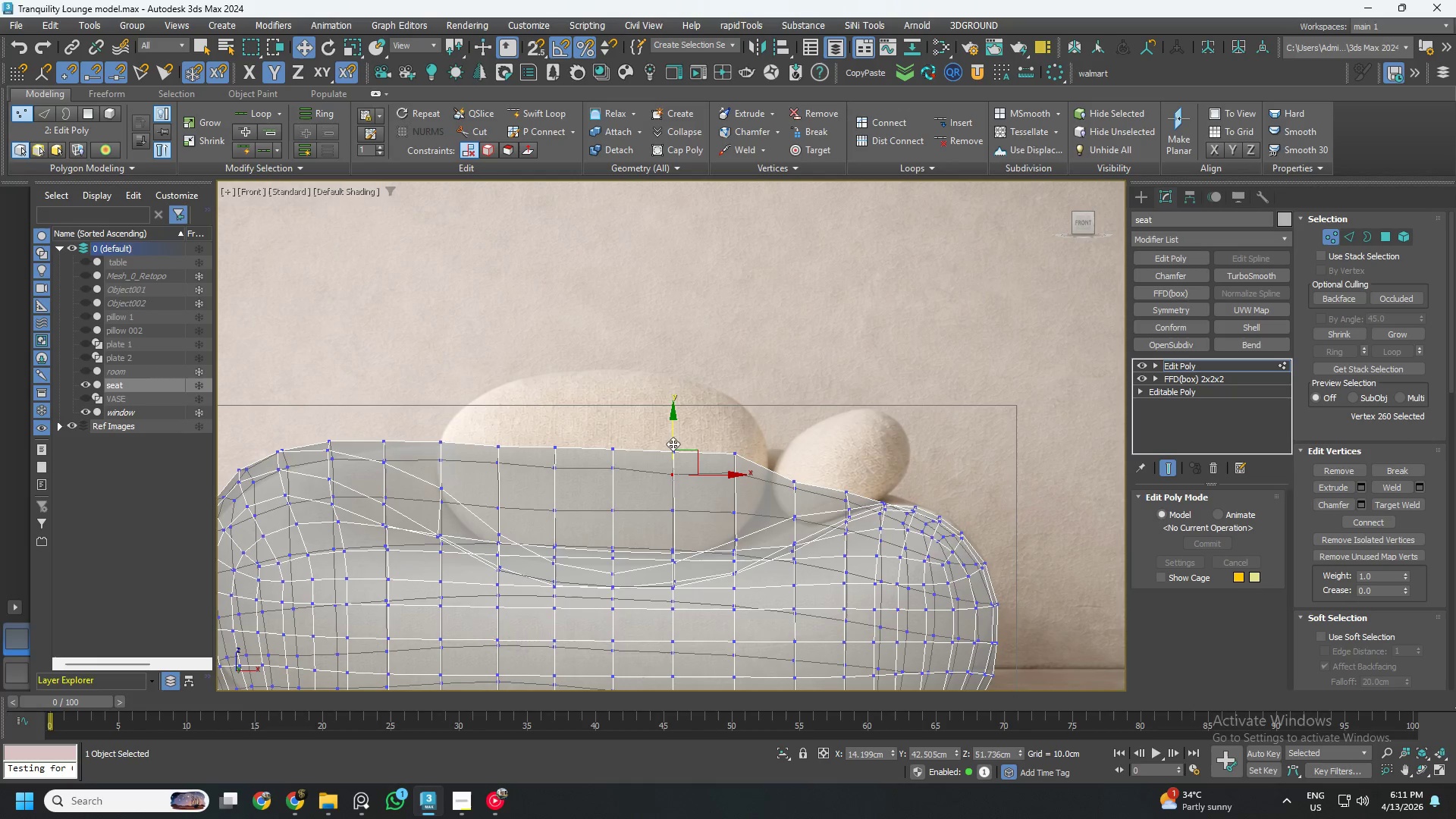 
left_click_drag(start_coordinate=[673, 440], to_coordinate=[673, 435])
 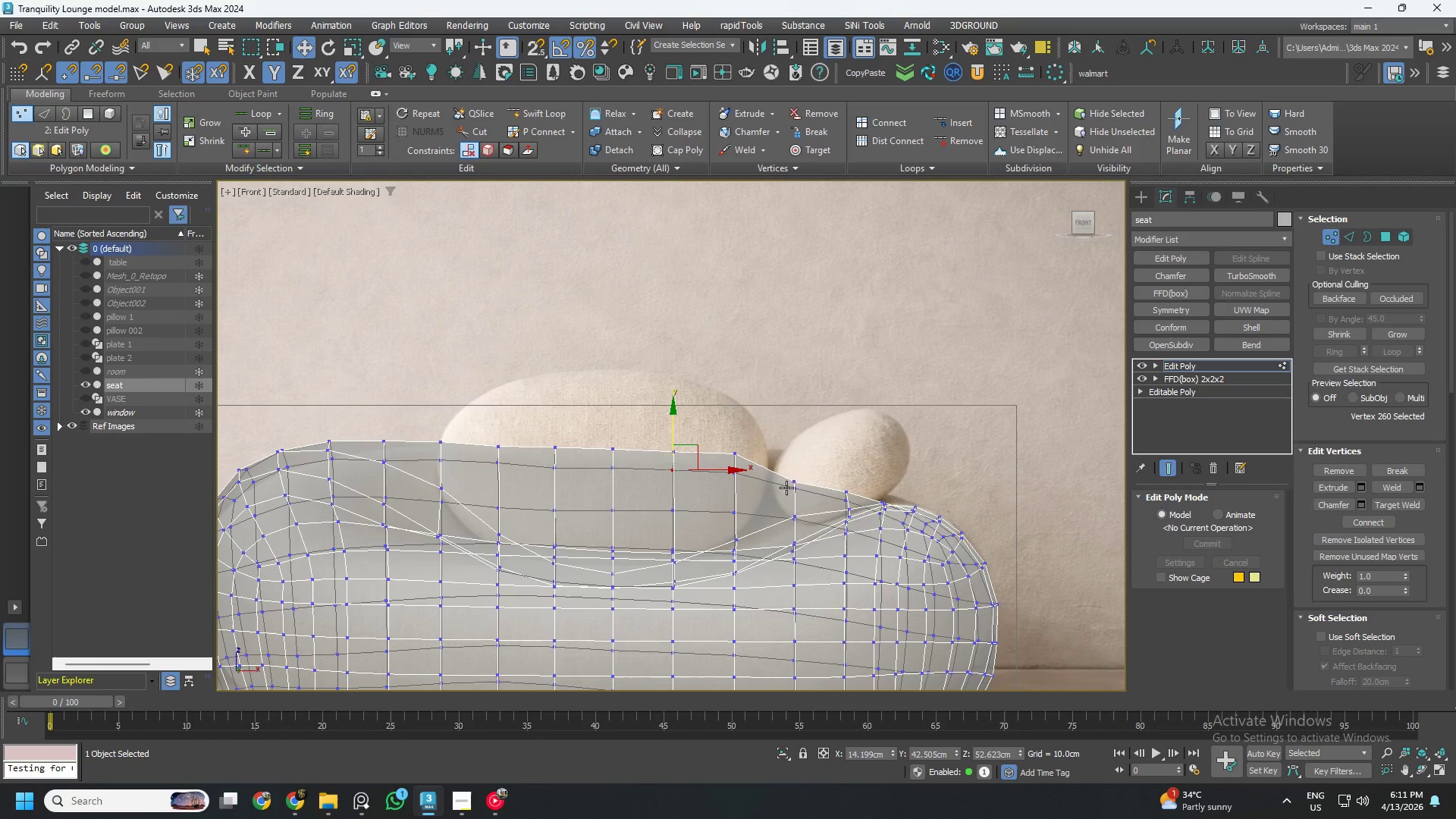 
left_click_drag(start_coordinate=[773, 455], to_coordinate=[809, 504])
 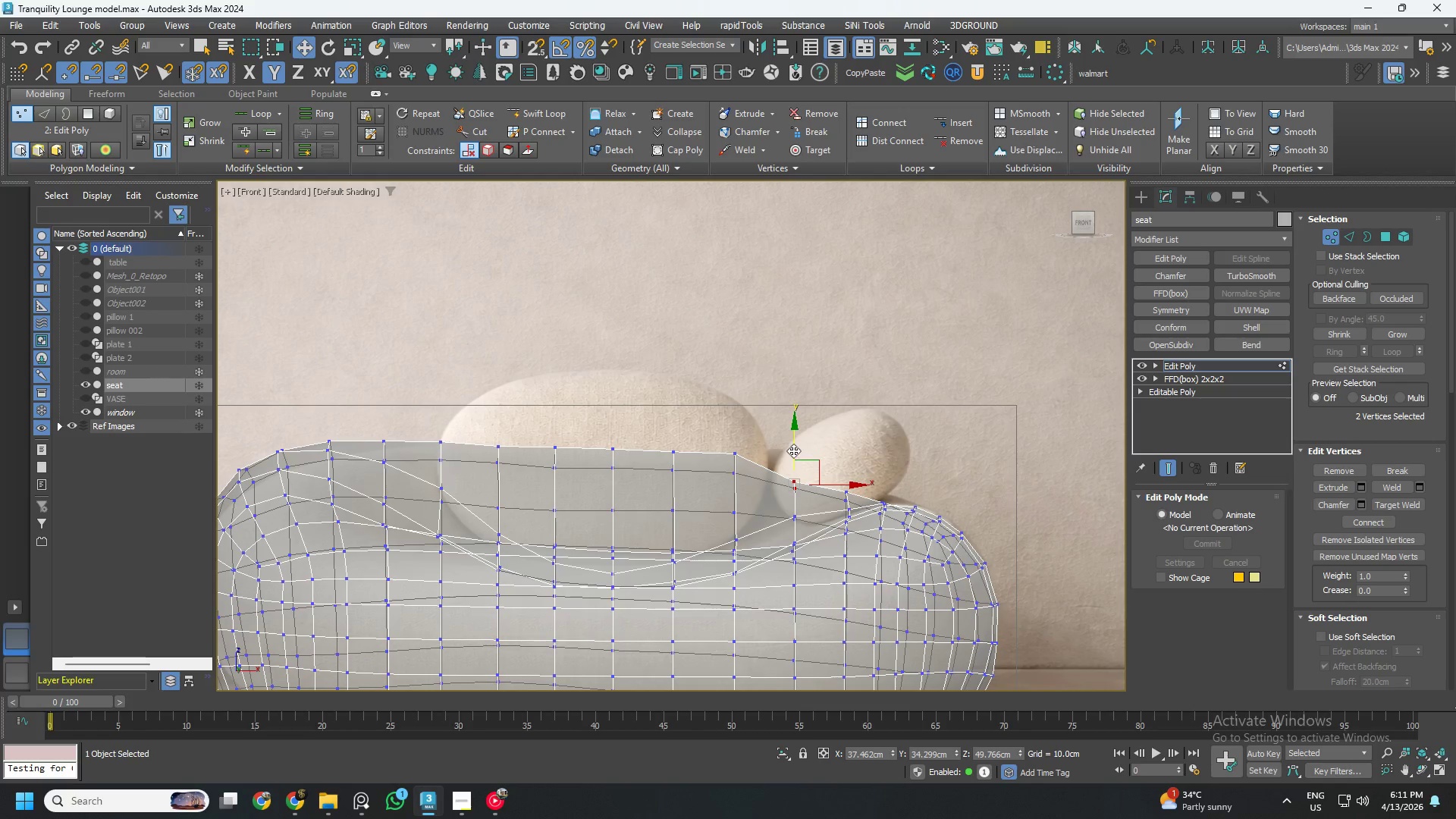 
left_click_drag(start_coordinate=[793, 450], to_coordinate=[793, 433])
 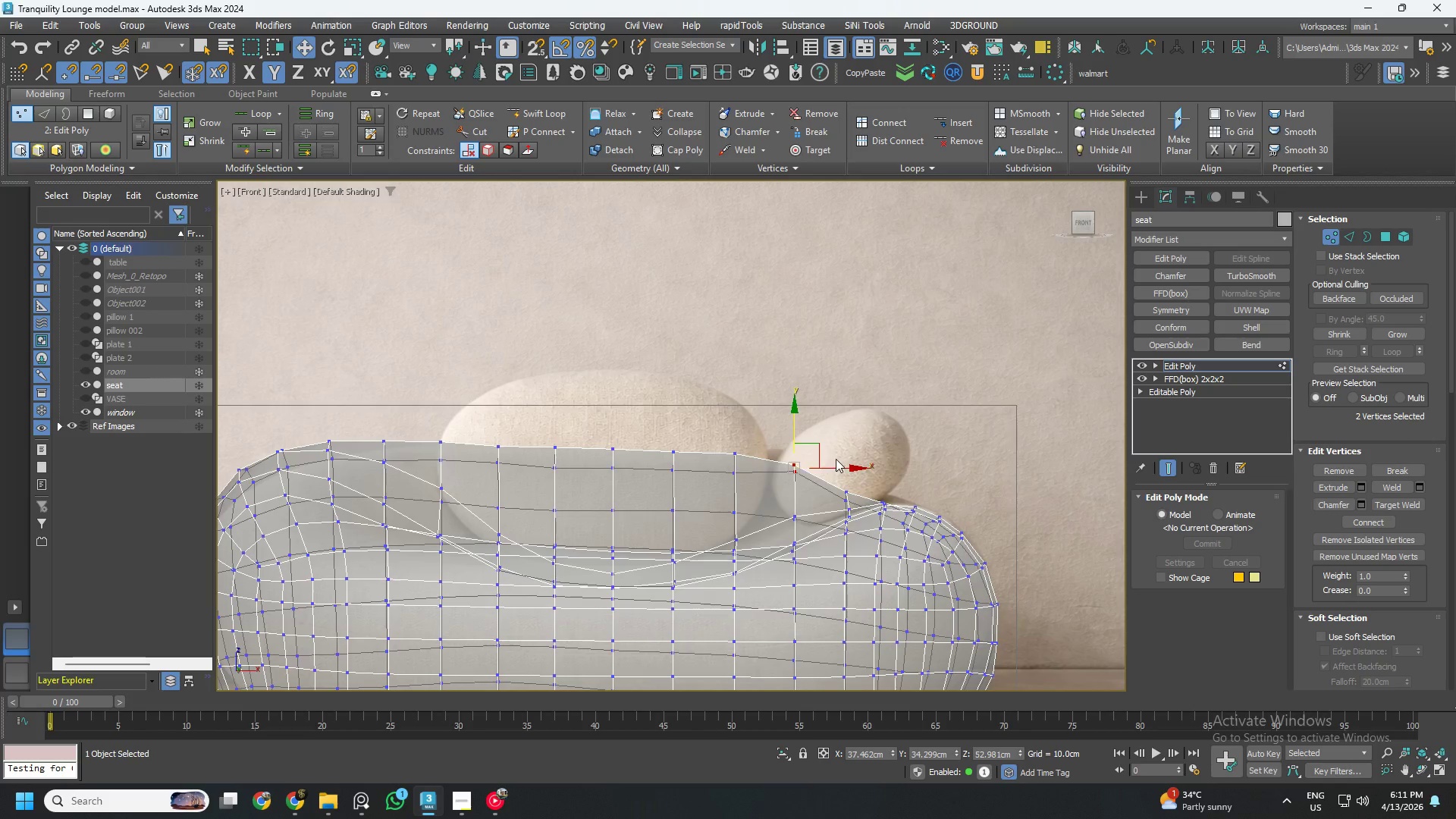 
scroll: coordinate [846, 479], scroll_direction: up, amount: 2.0
 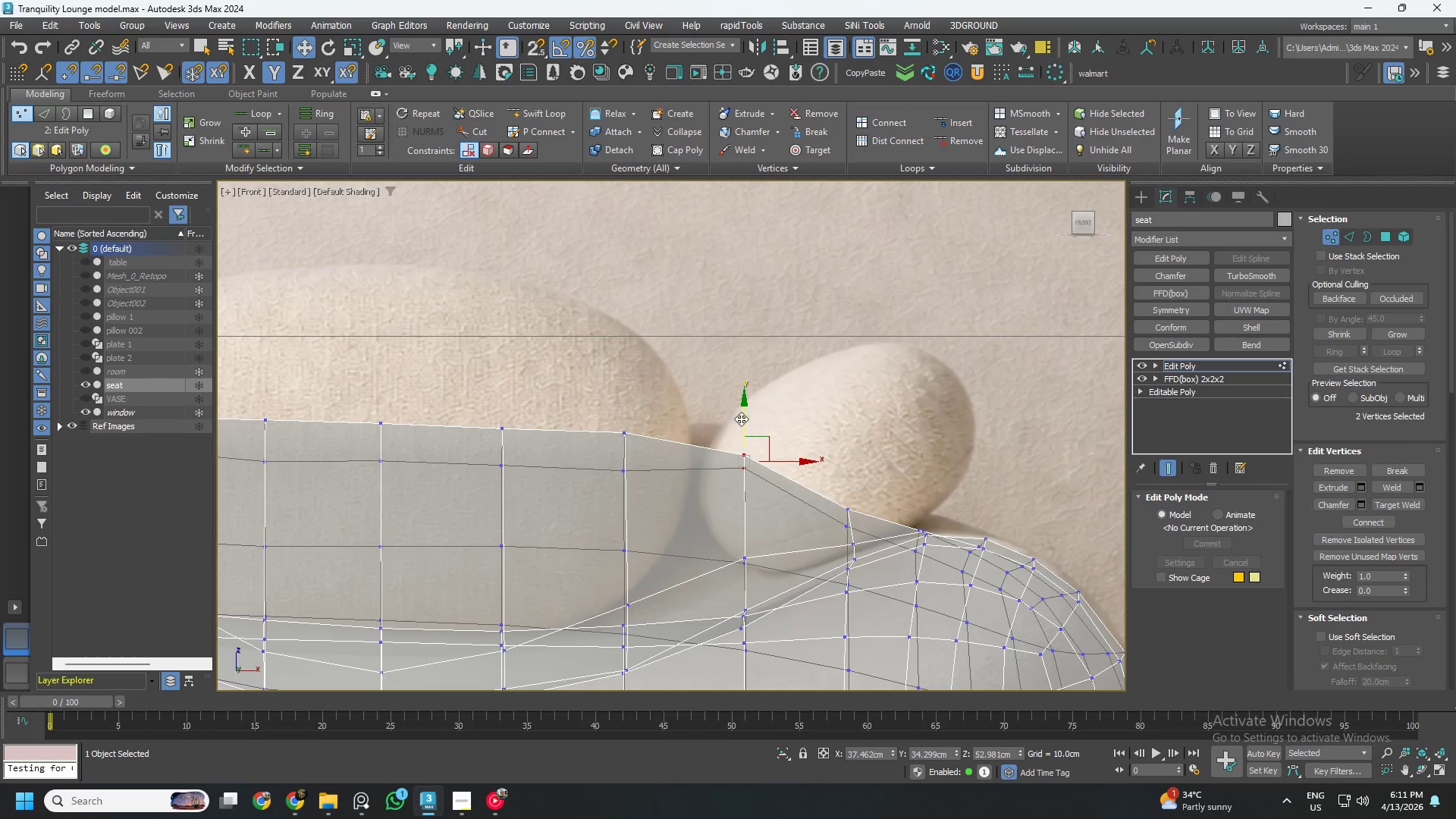 
left_click_drag(start_coordinate=[745, 416], to_coordinate=[747, 419])
 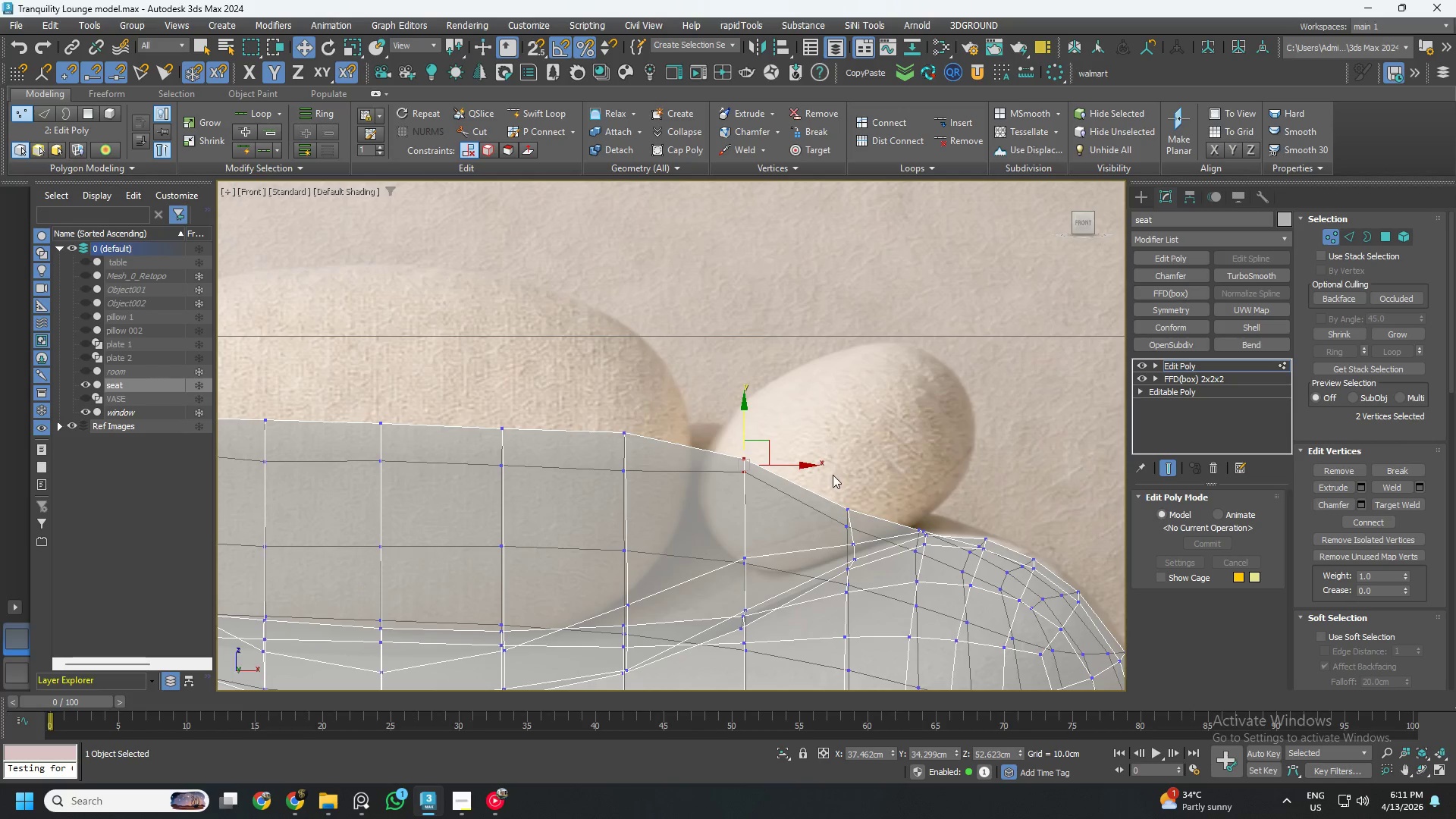 
left_click_drag(start_coordinate=[826, 475], to_coordinate=[863, 532])
 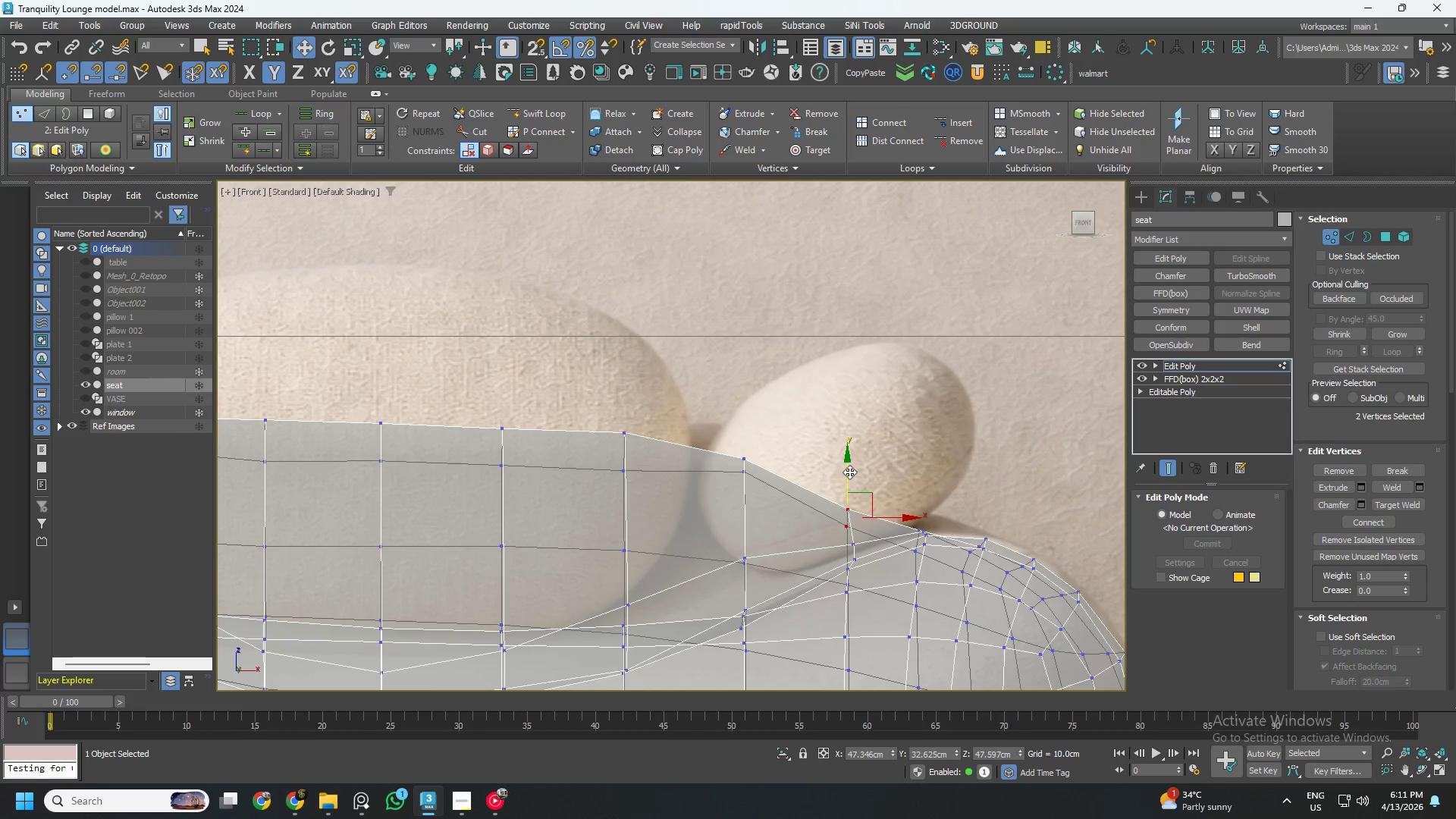 
left_click_drag(start_coordinate=[849, 470], to_coordinate=[859, 445])
 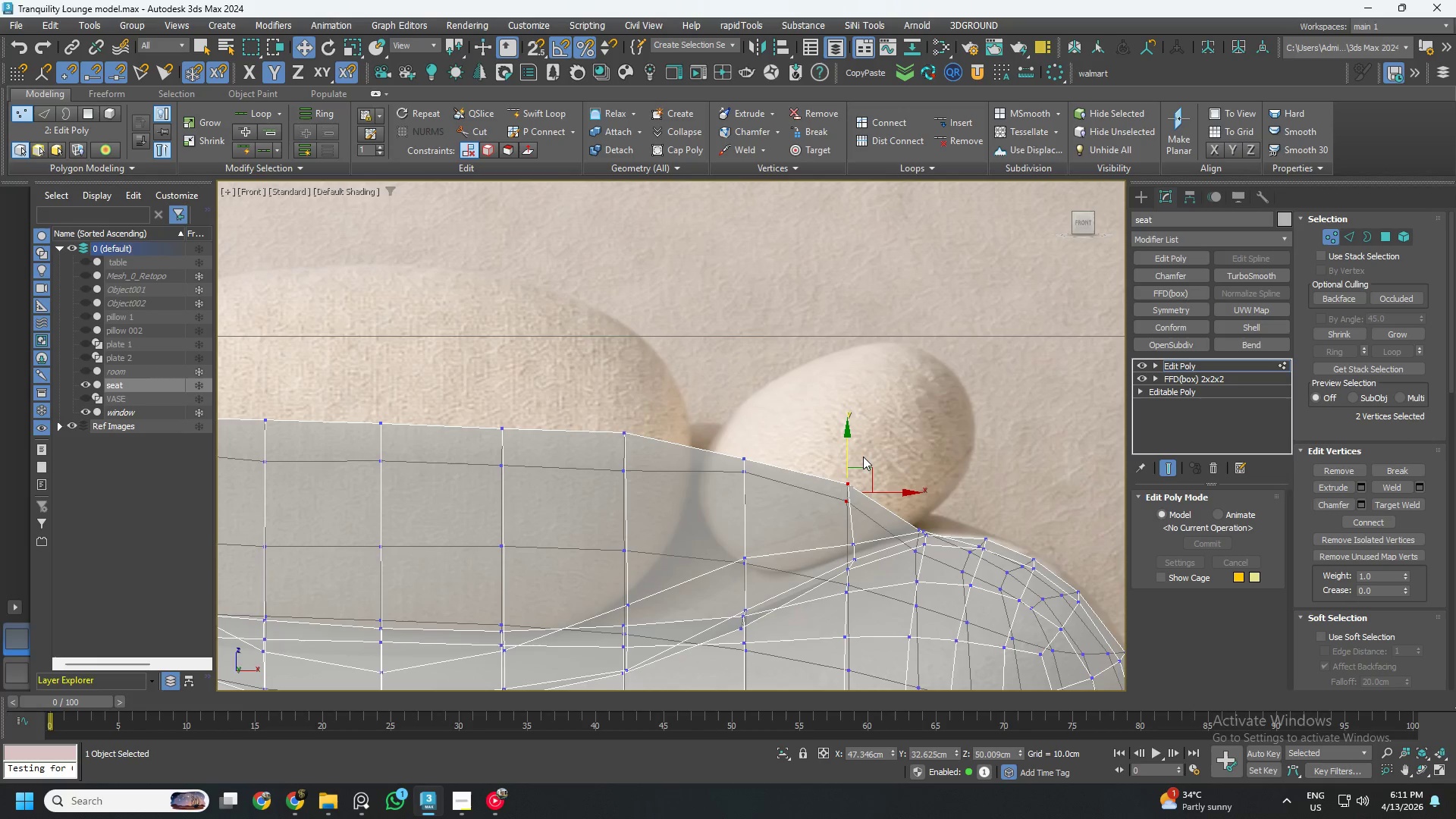 
scroll: coordinate [868, 471], scroll_direction: down, amount: 1.0
 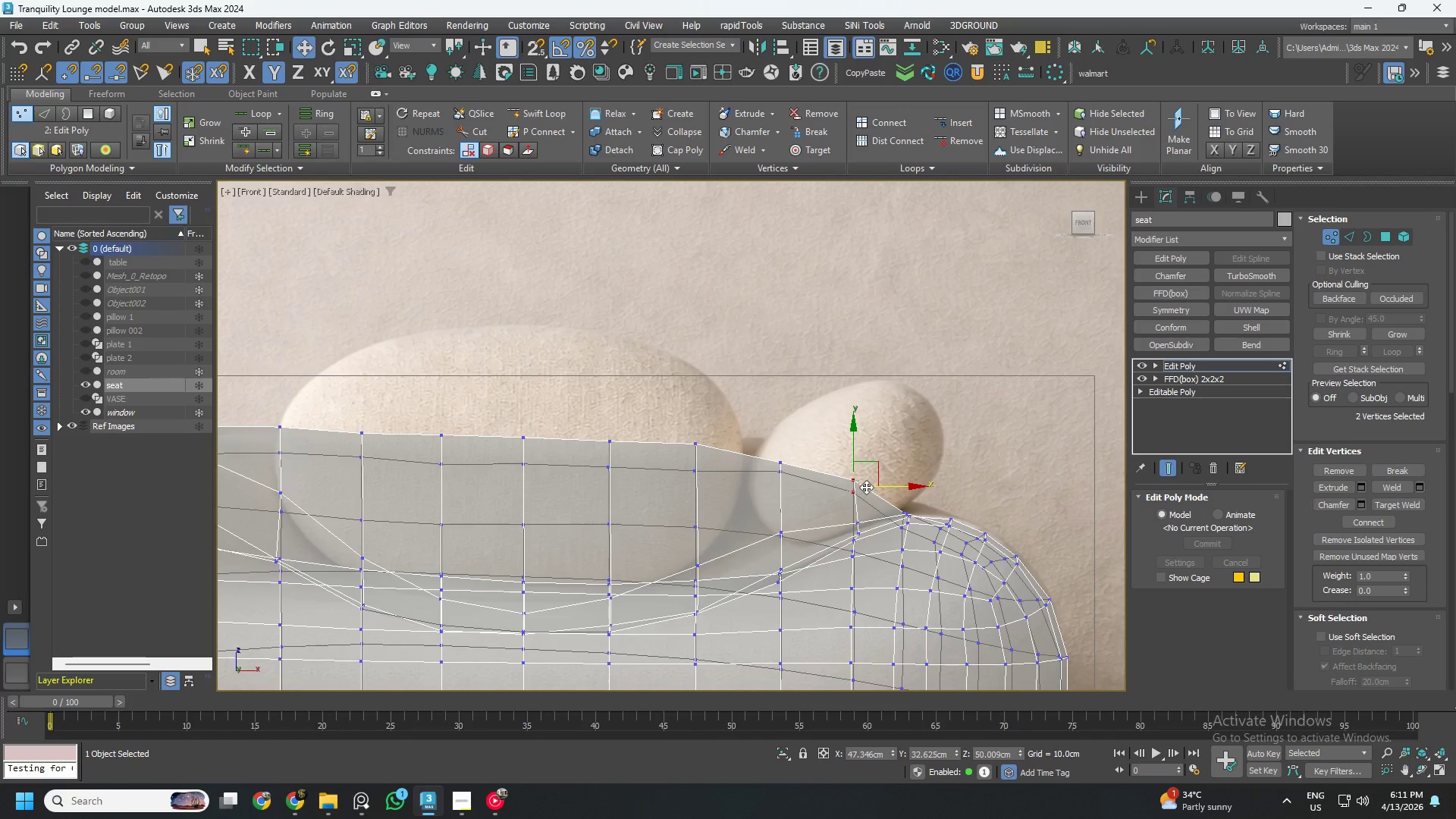 
hold_key(key=AltLeft, duration=0.75)
 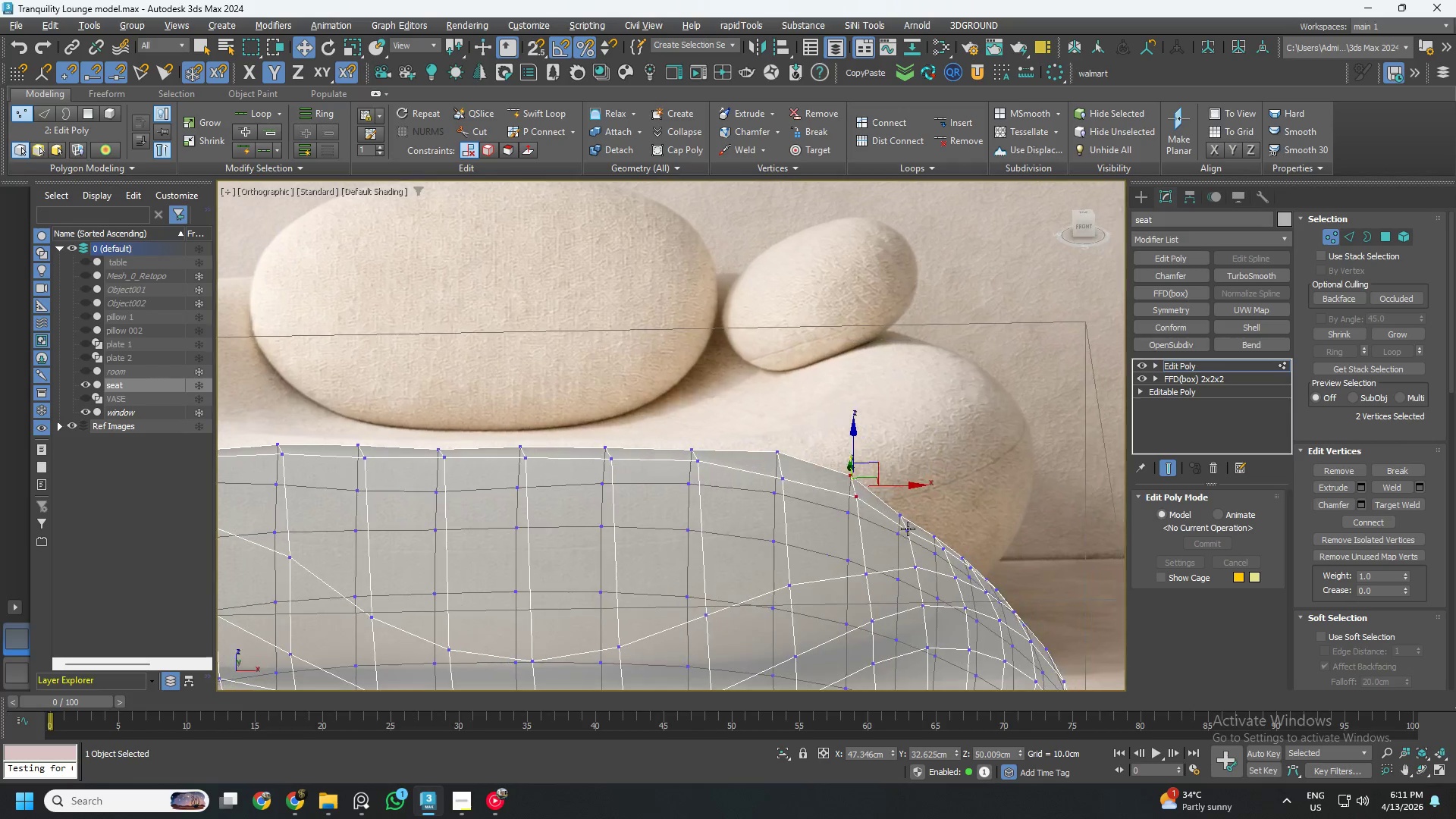 
hold_key(key=AltLeft, duration=0.66)
 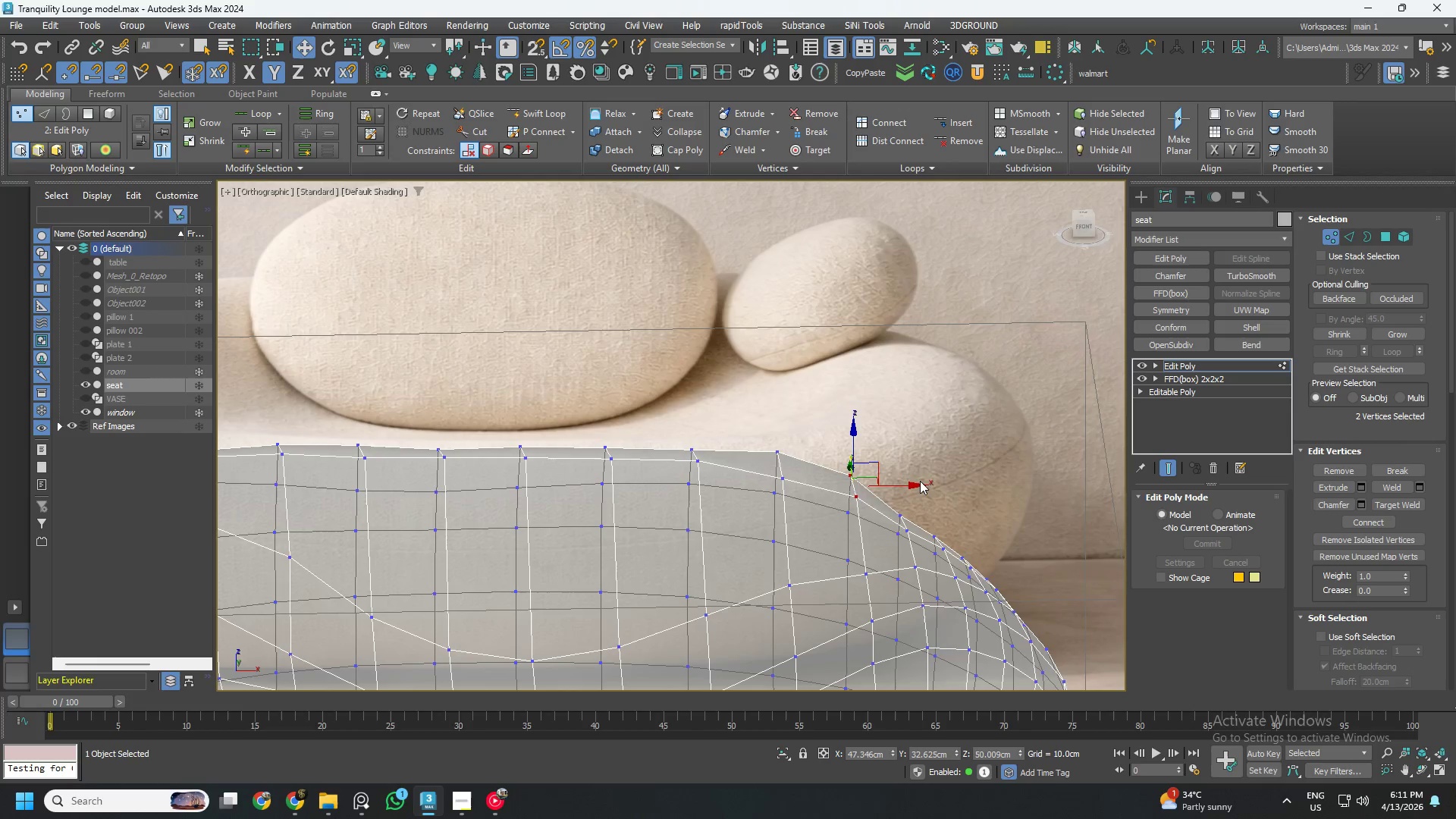 
left_click_drag(start_coordinate=[923, 483], to_coordinate=[899, 533])
 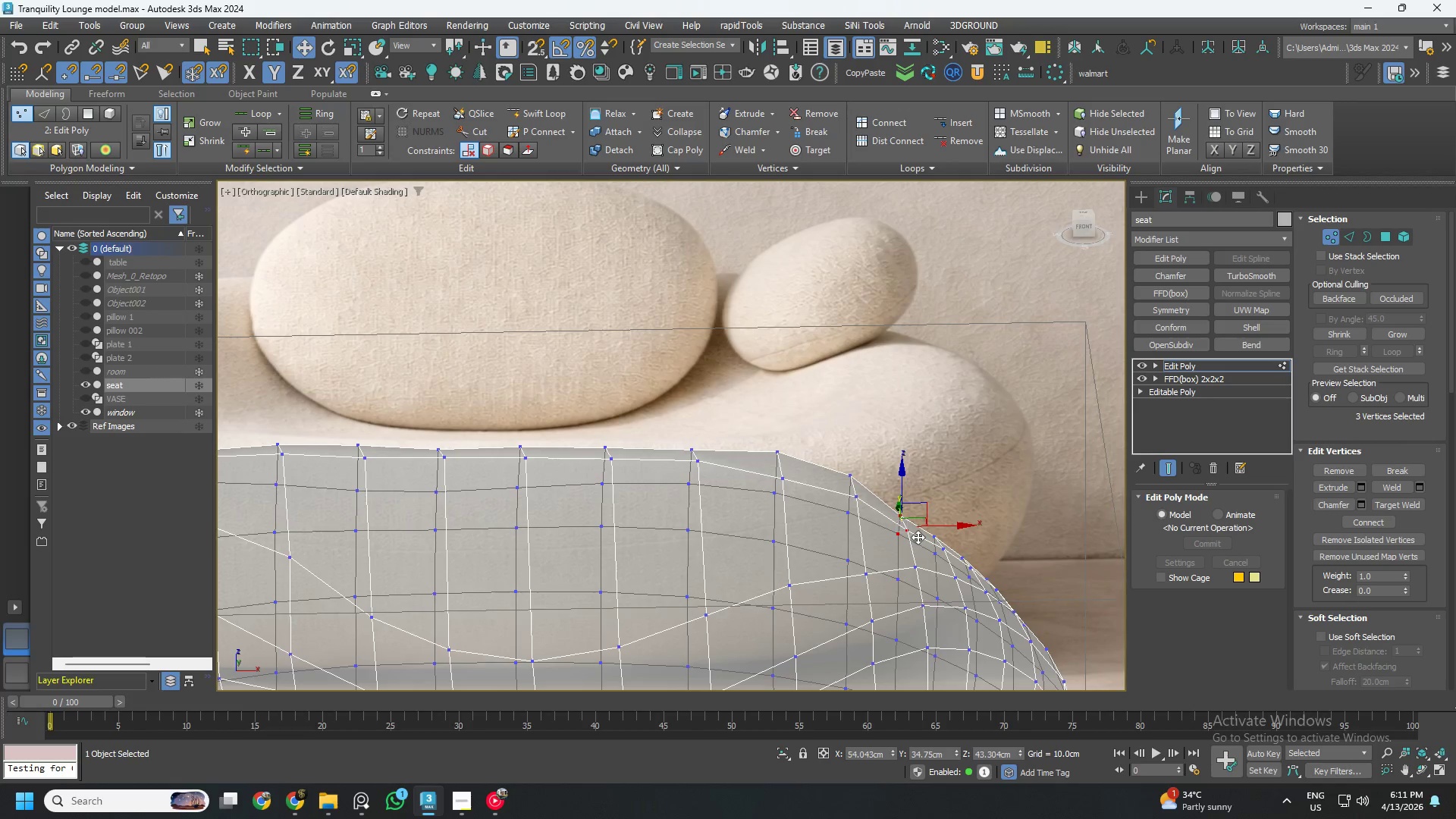 
hold_key(key=AltLeft, duration=0.33)
 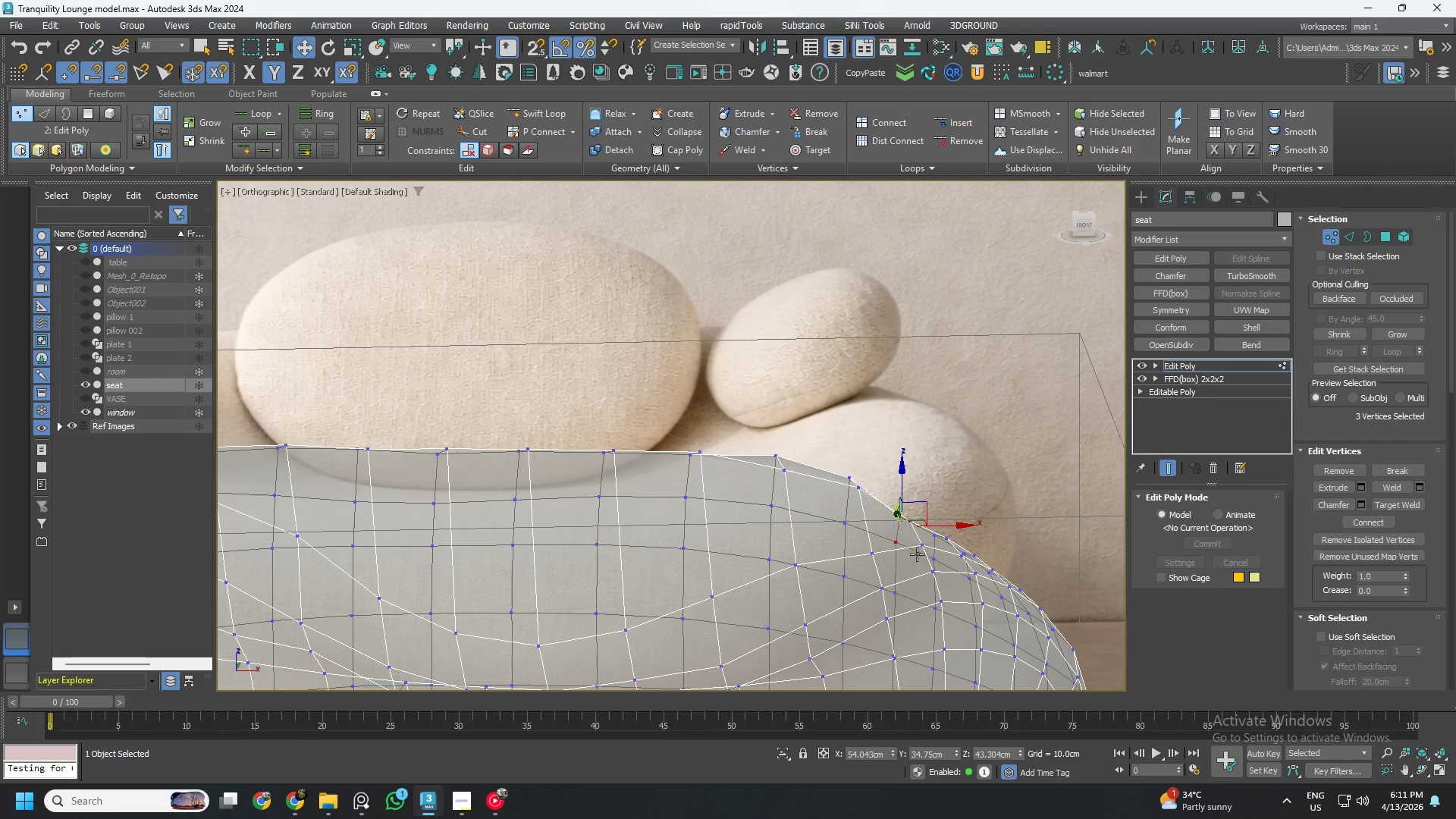 
hold_key(key=AltLeft, duration=0.73)
left_click_drag(start_coordinate=[912, 582], to_coordinate=[880, 535])
 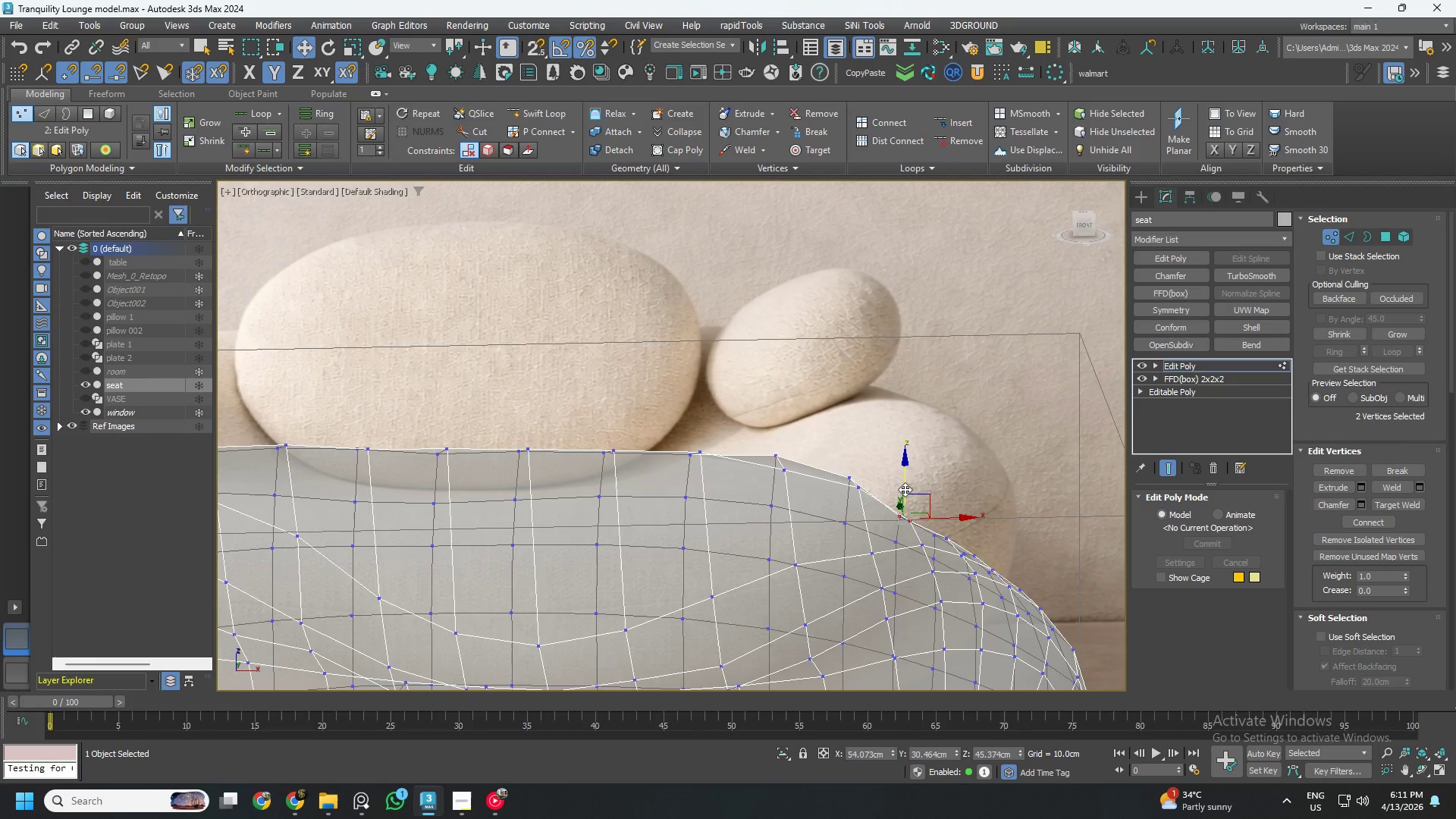 
left_click_drag(start_coordinate=[904, 484], to_coordinate=[906, 473])
 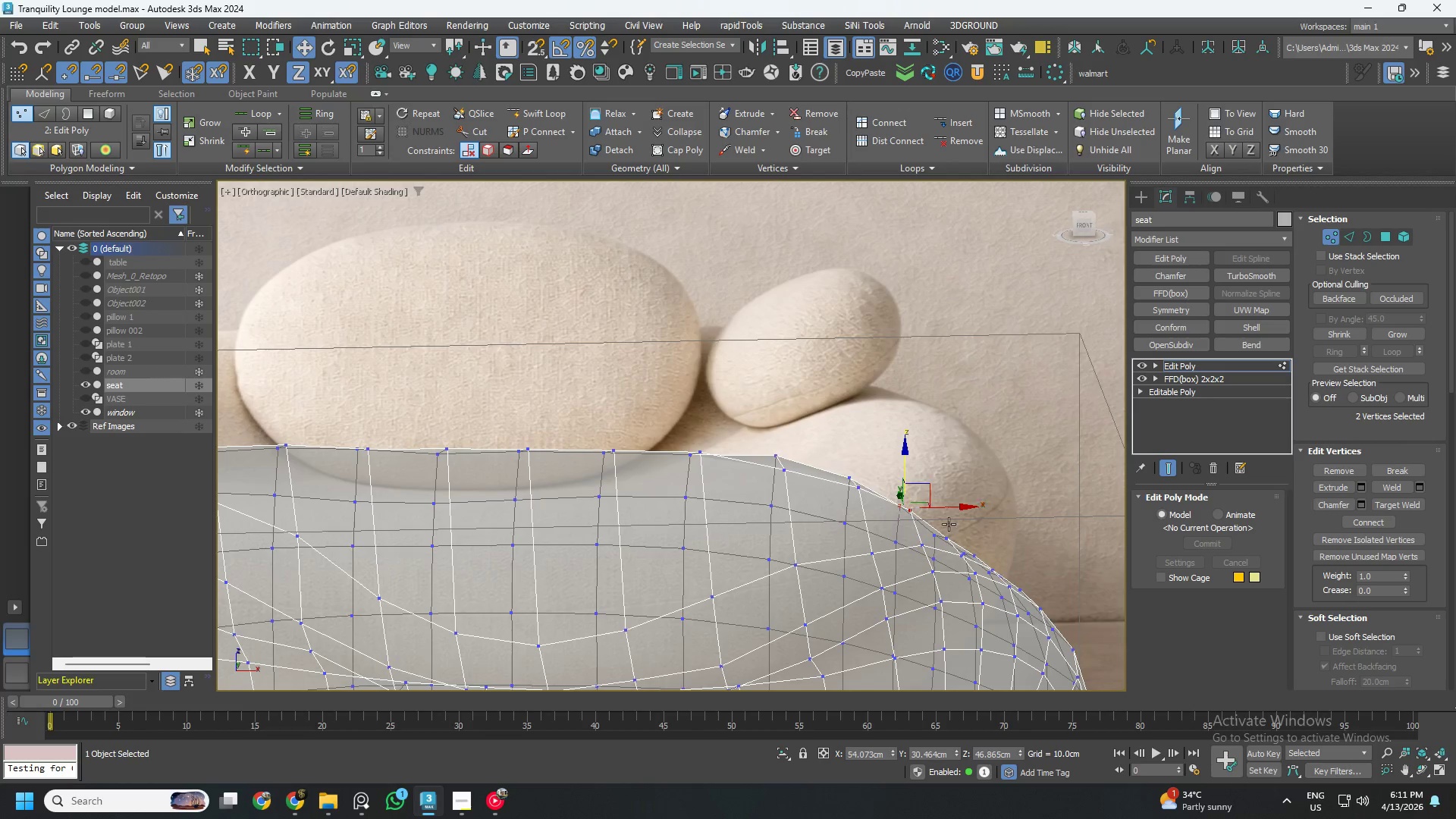 
hold_key(key=AltLeft, duration=1.25)
 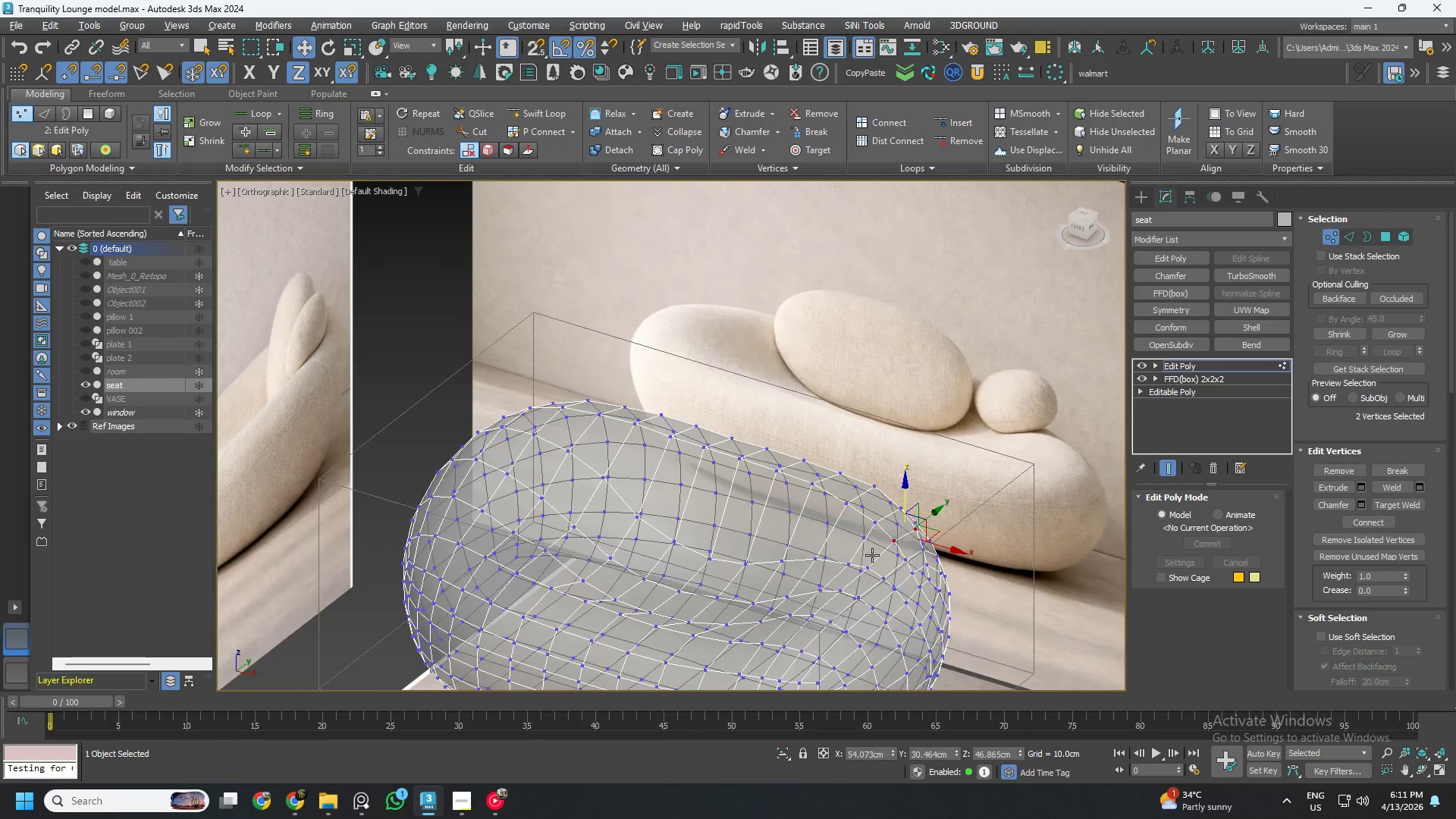 
hold_key(key=AltLeft, duration=1.05)
scroll: coordinate [905, 562], scroll_direction: down, amount: 2.0
 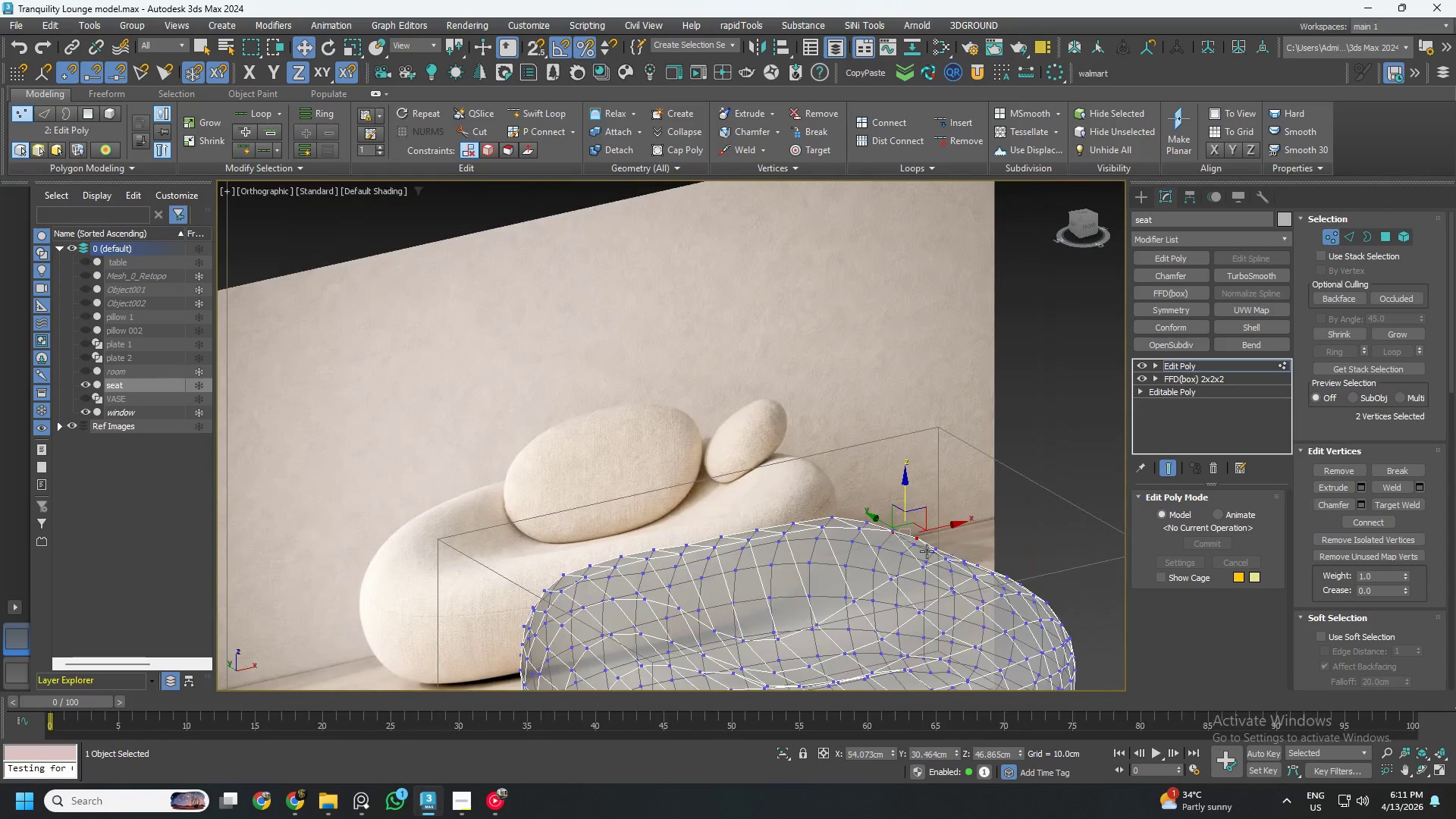 
hold_key(key=AltLeft, duration=0.45)
 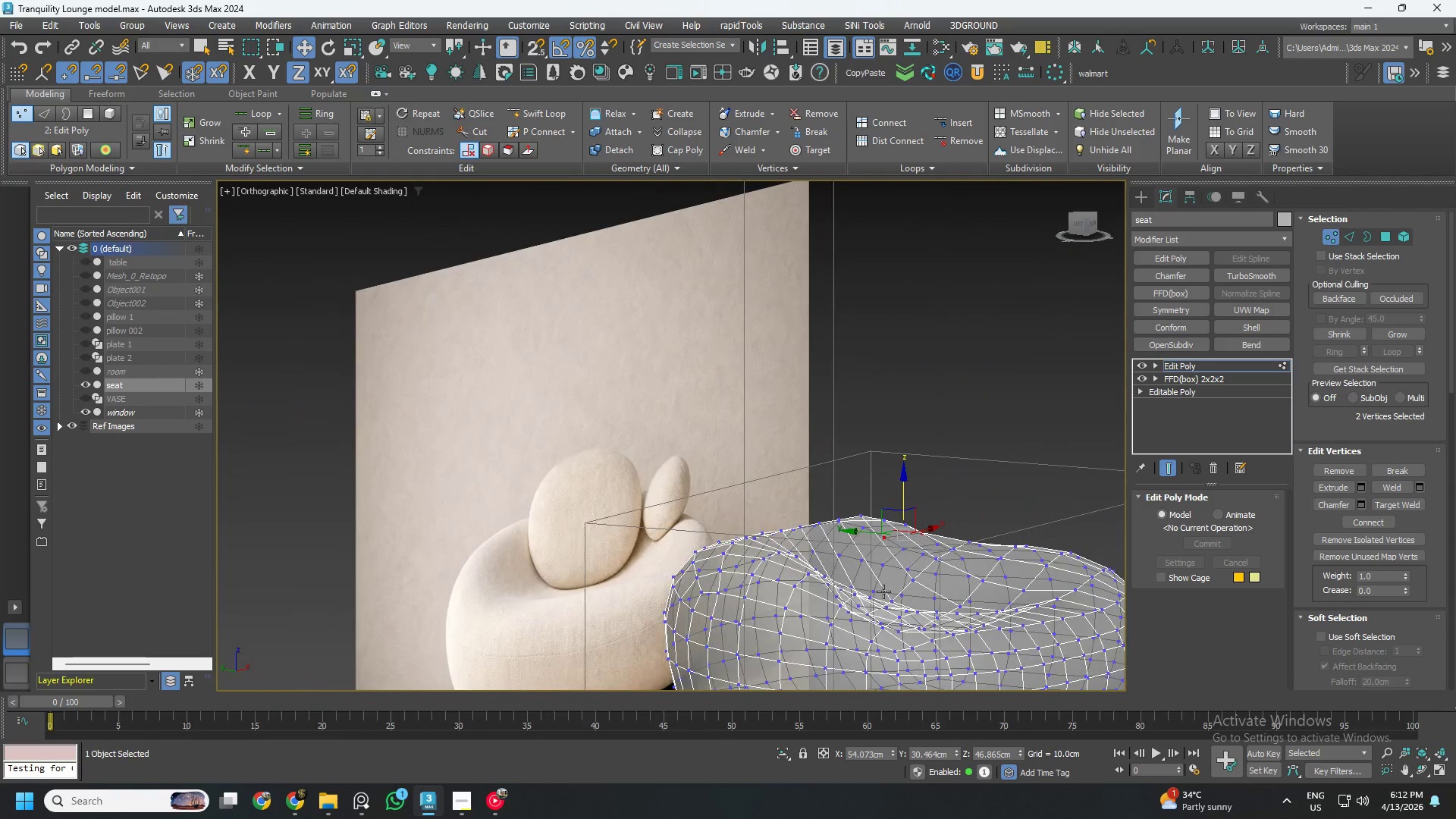 
hold_key(key=AltLeft, duration=0.53)
 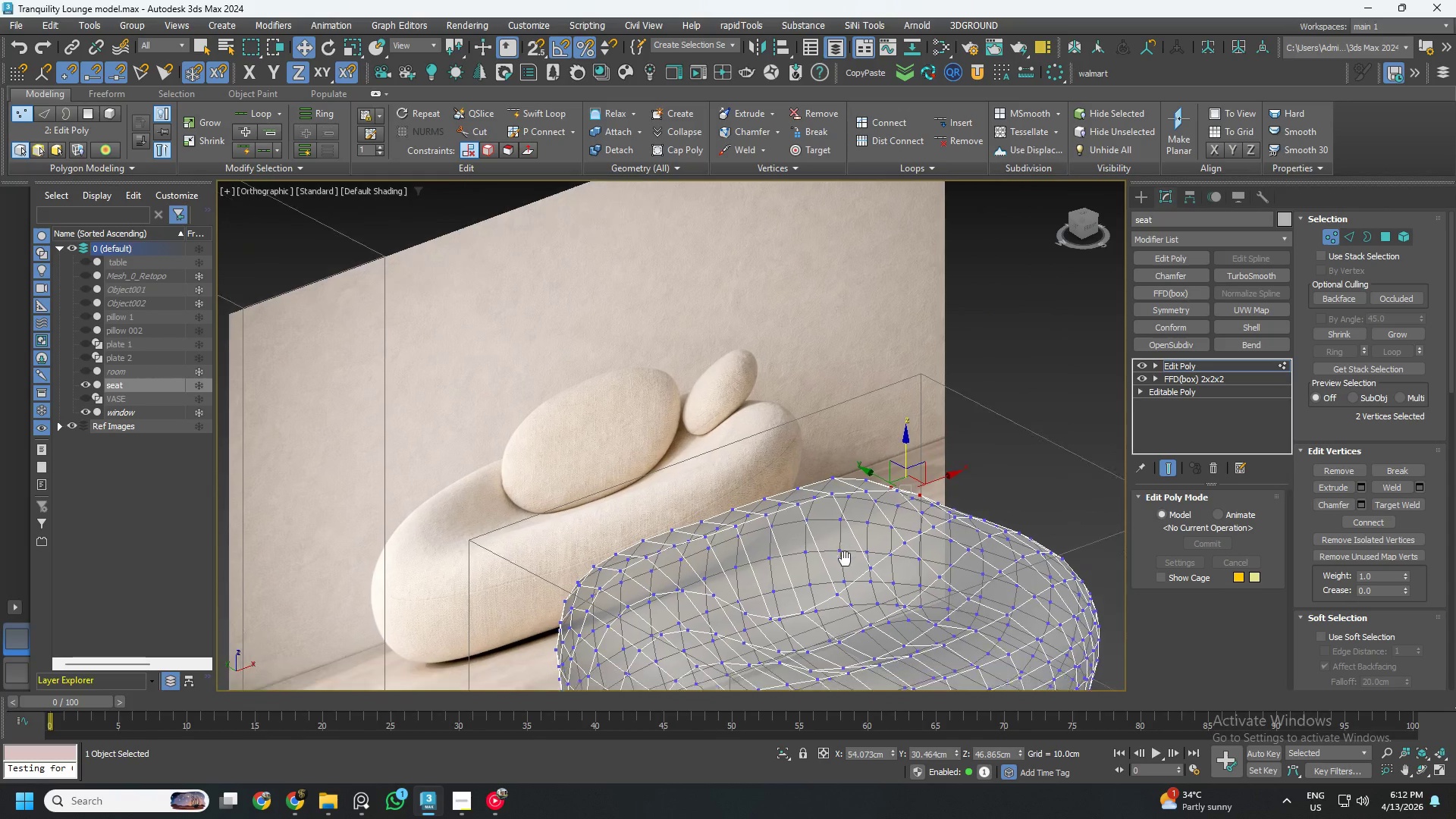 
key(Alt+AltLeft)
 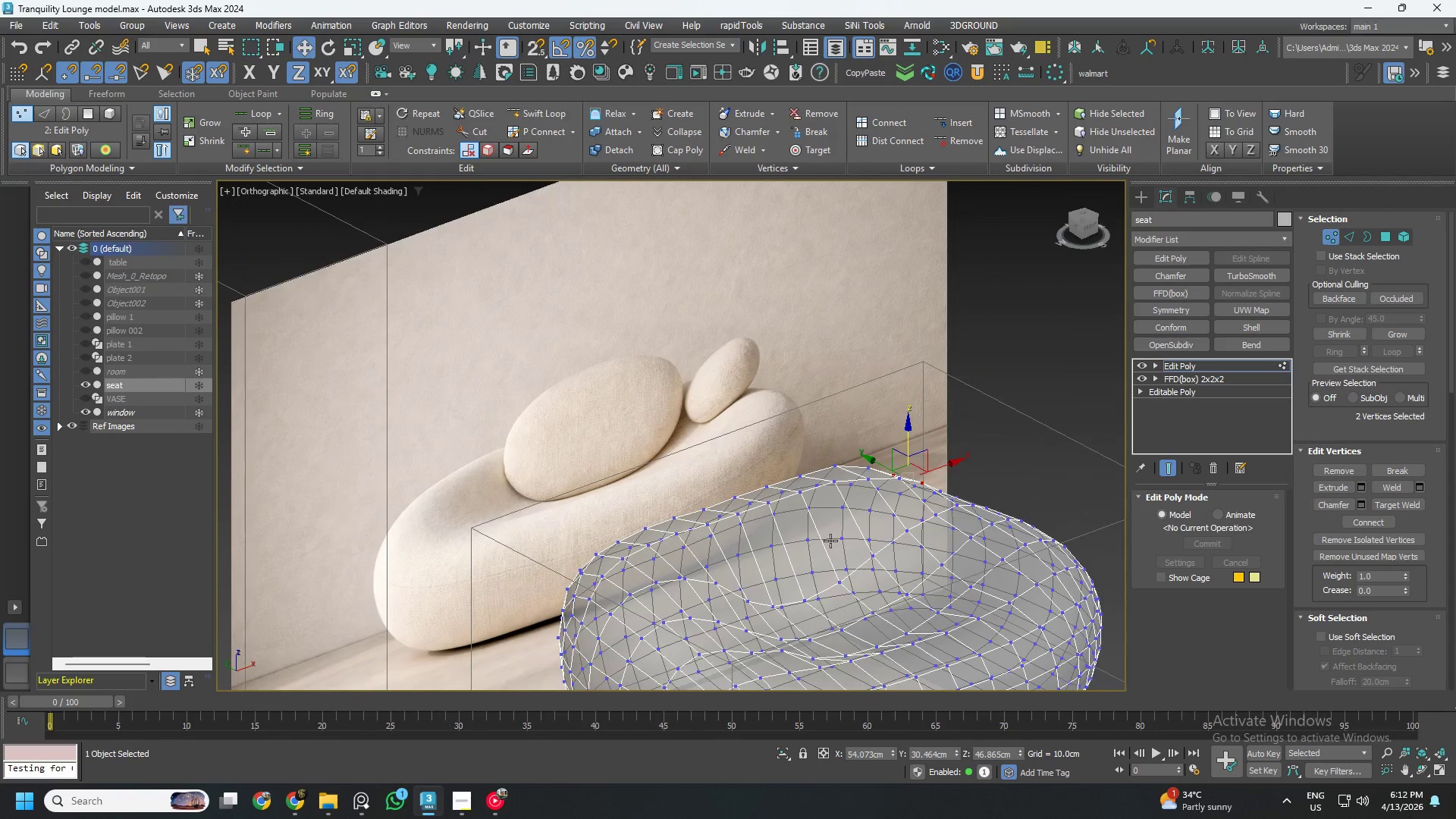 
key(Alt+1)
 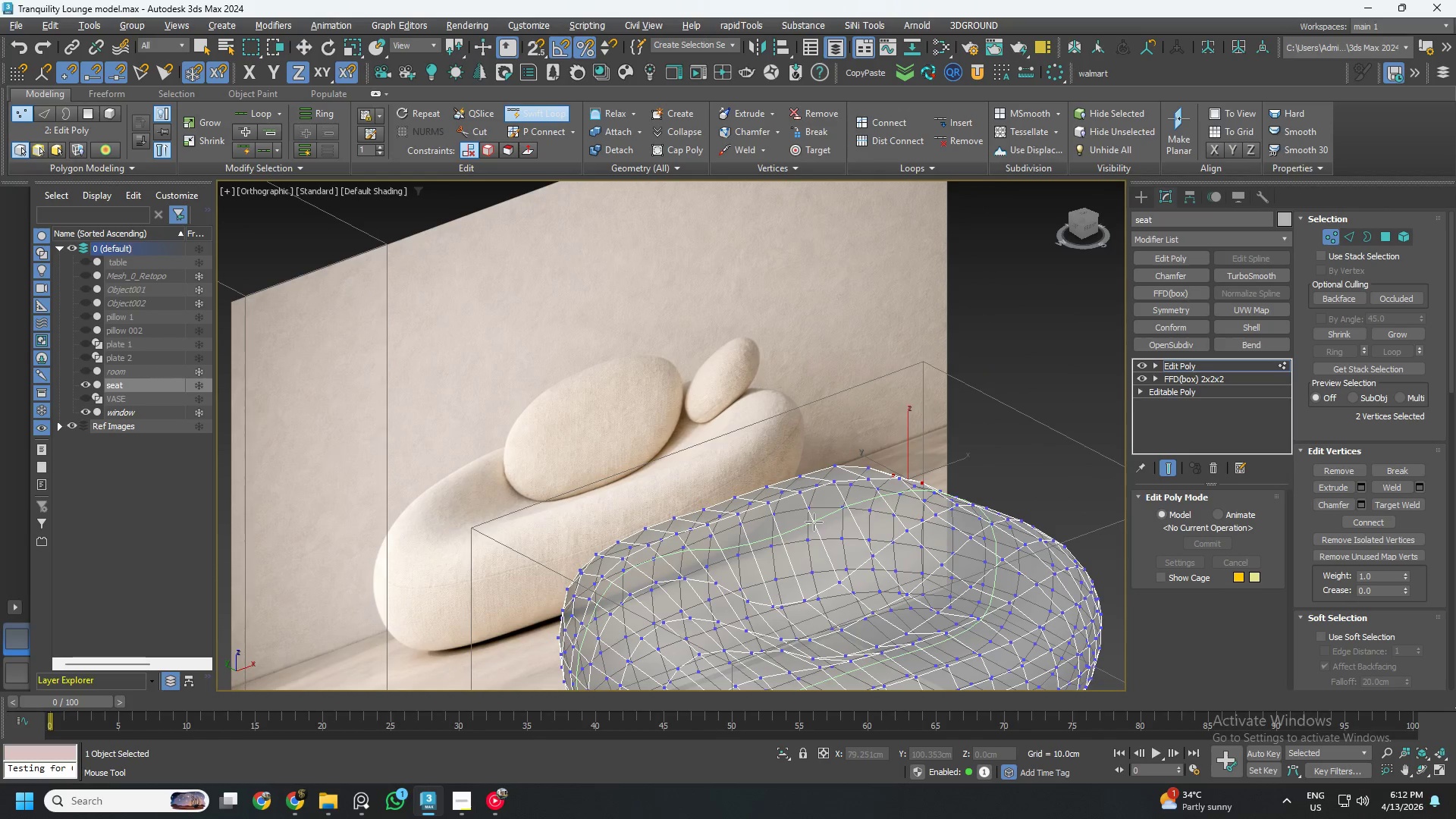 
left_click([815, 523])
 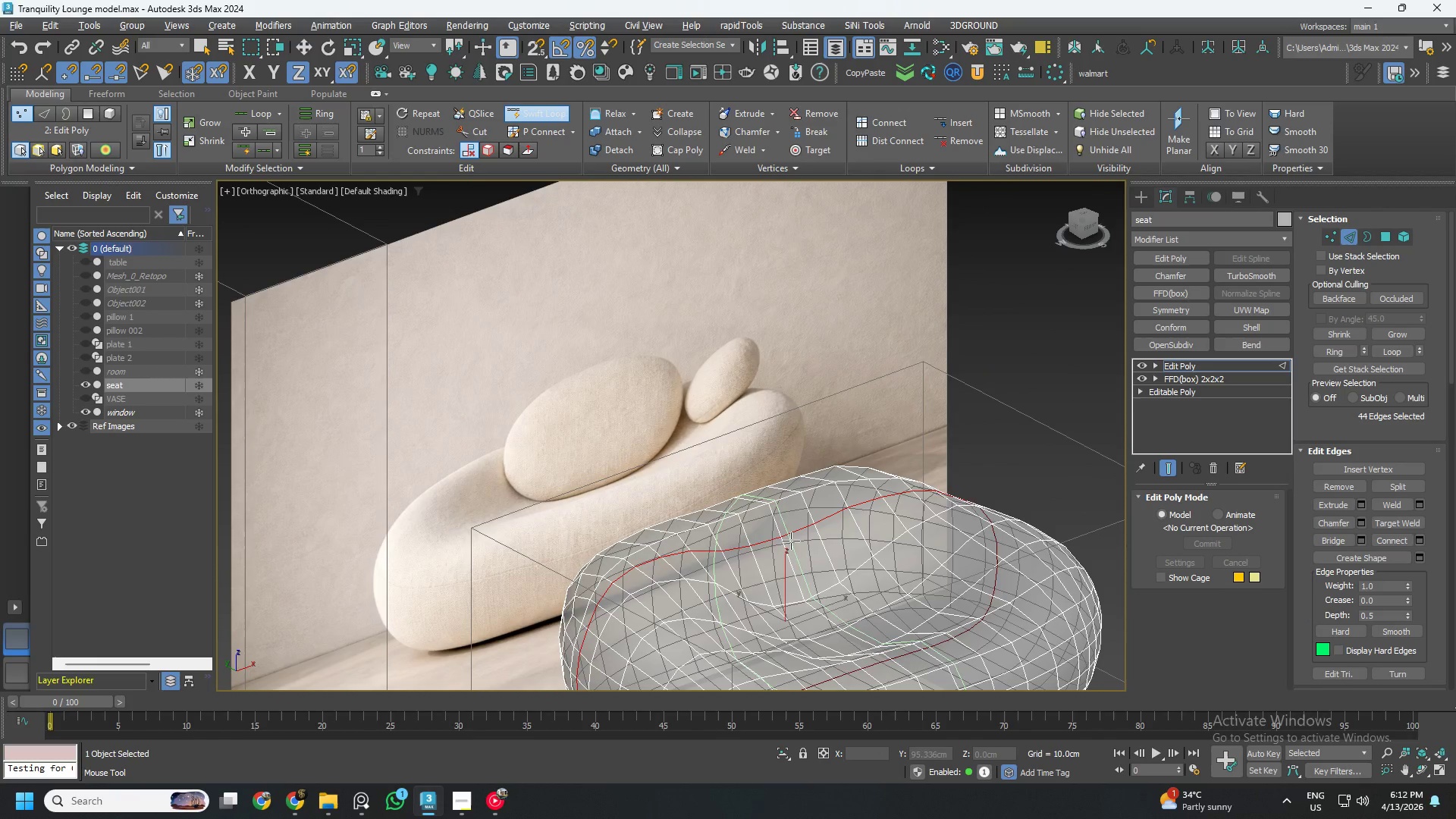 
key(Alt+AltLeft)
 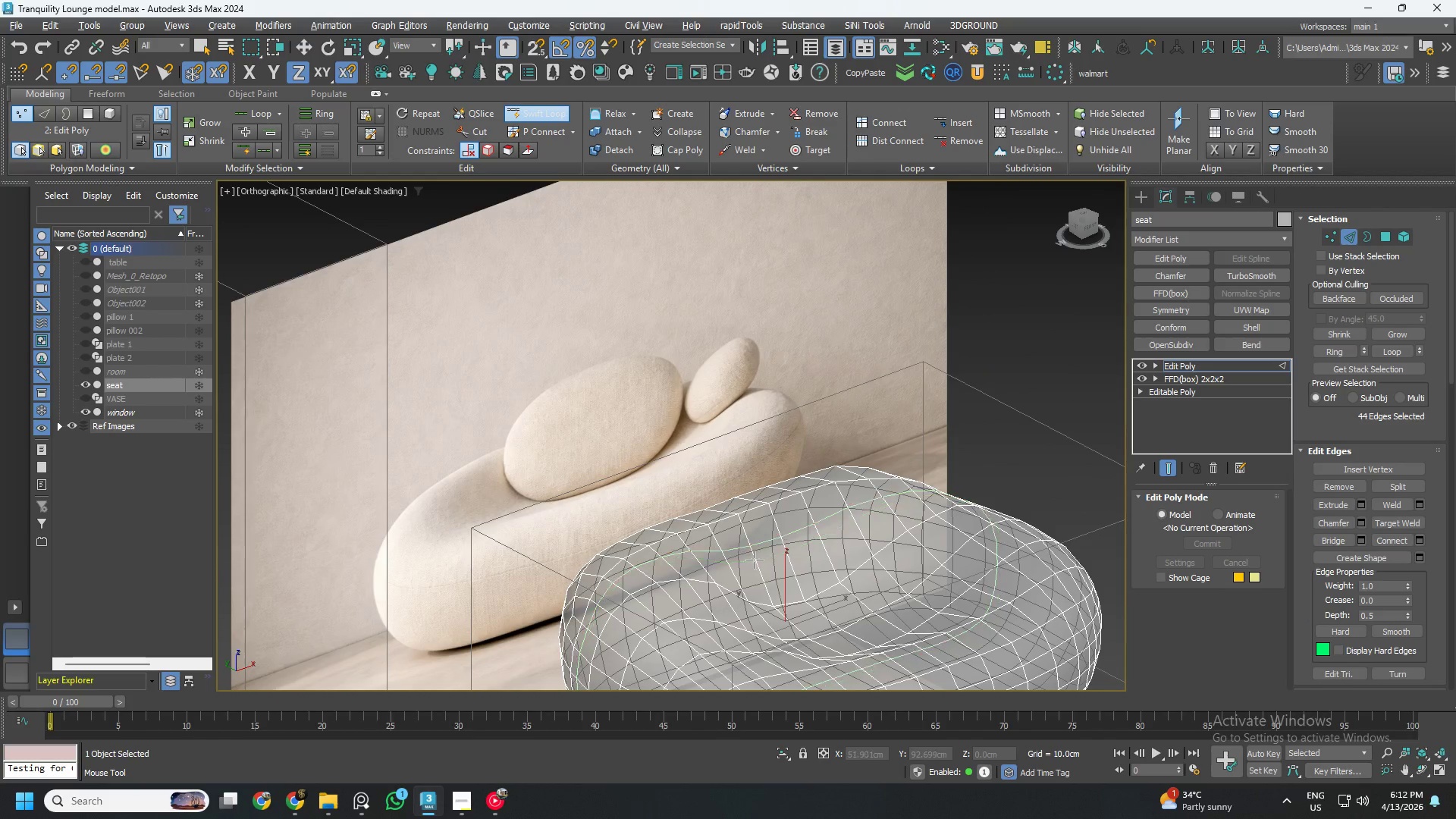 
key(Alt+1)
 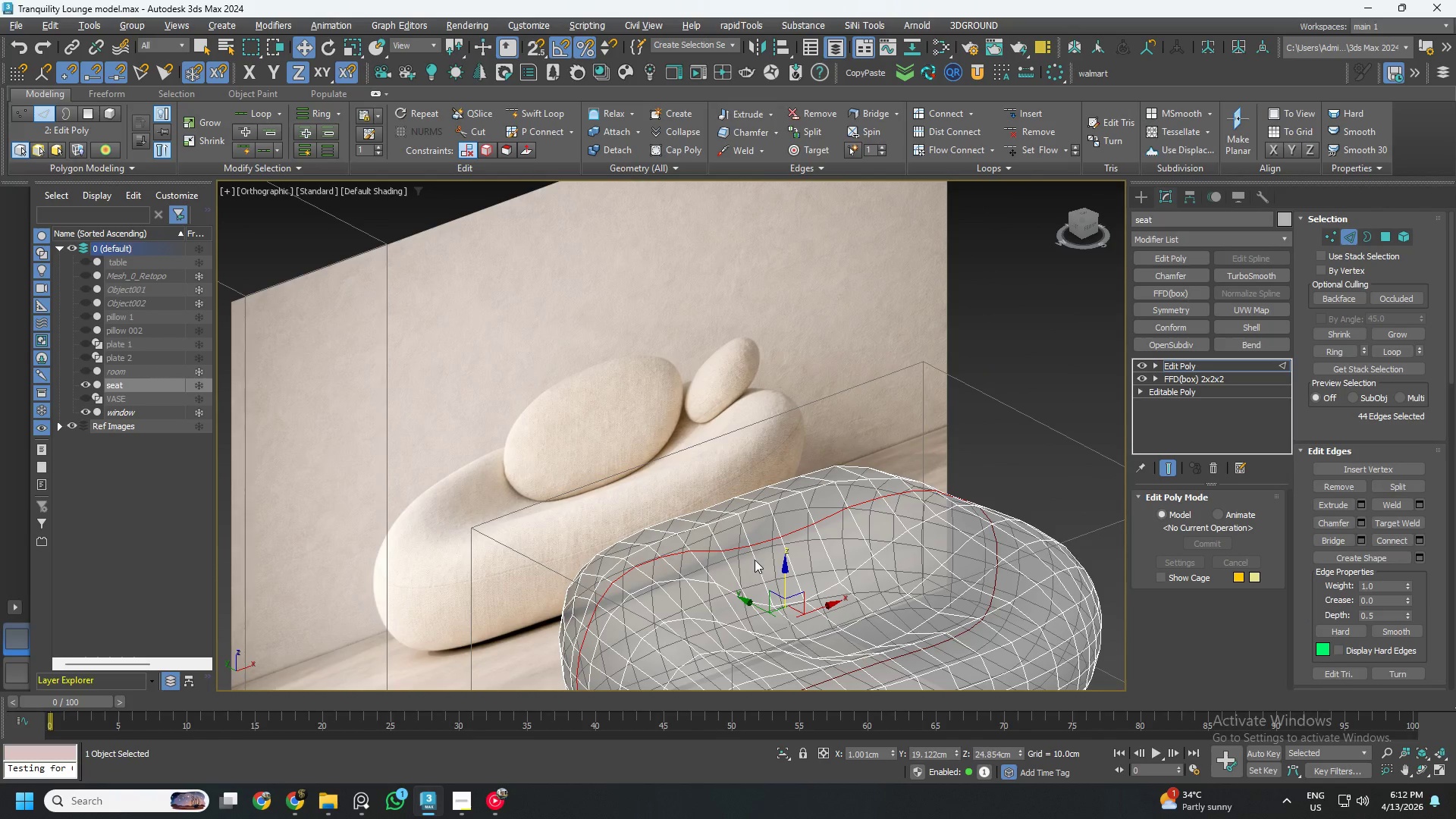 
key(Alt+2)
 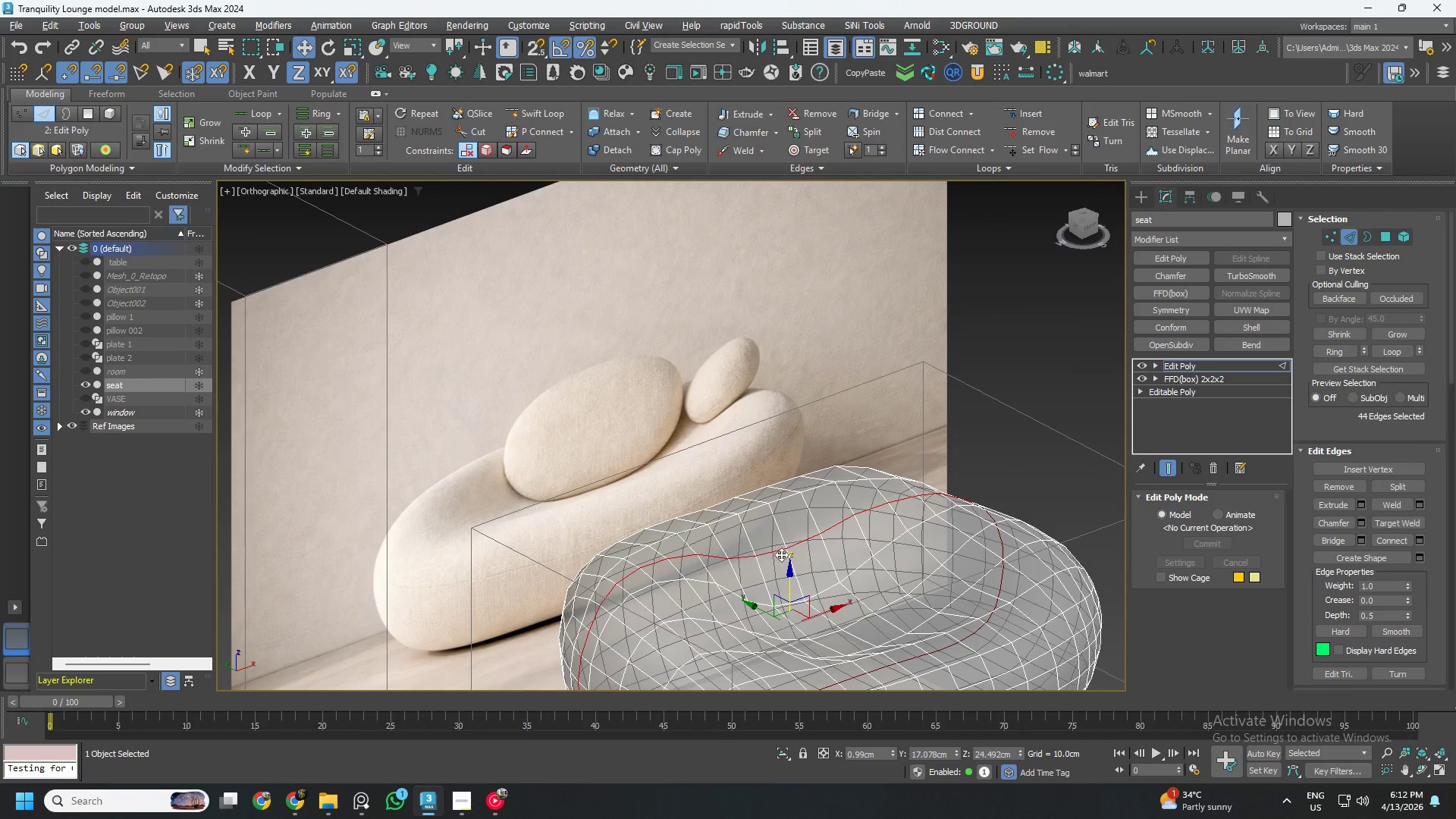 
hold_key(key=AltLeft, duration=1.39)
 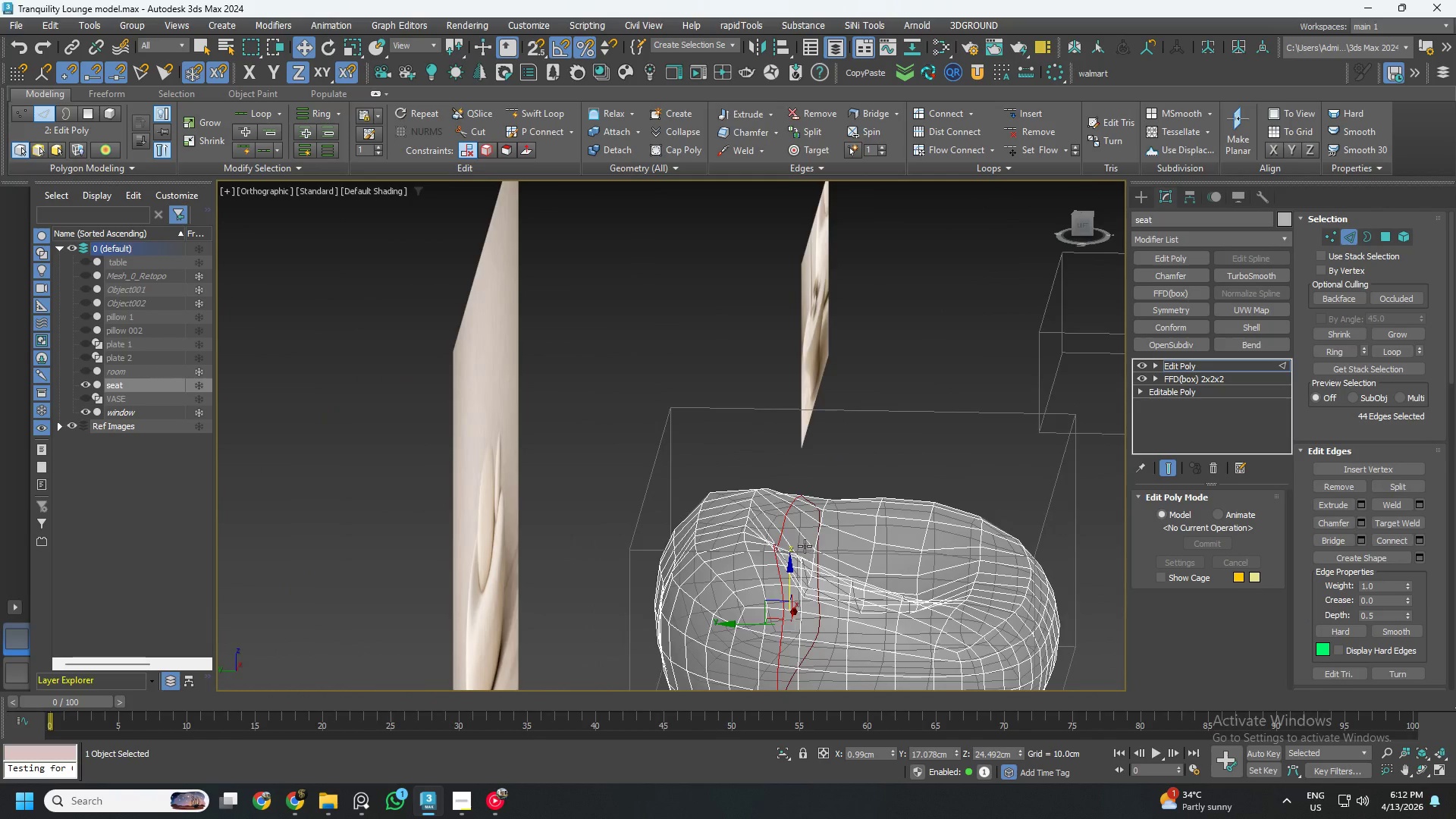 
hold_key(key=AltLeft, duration=1.52)
 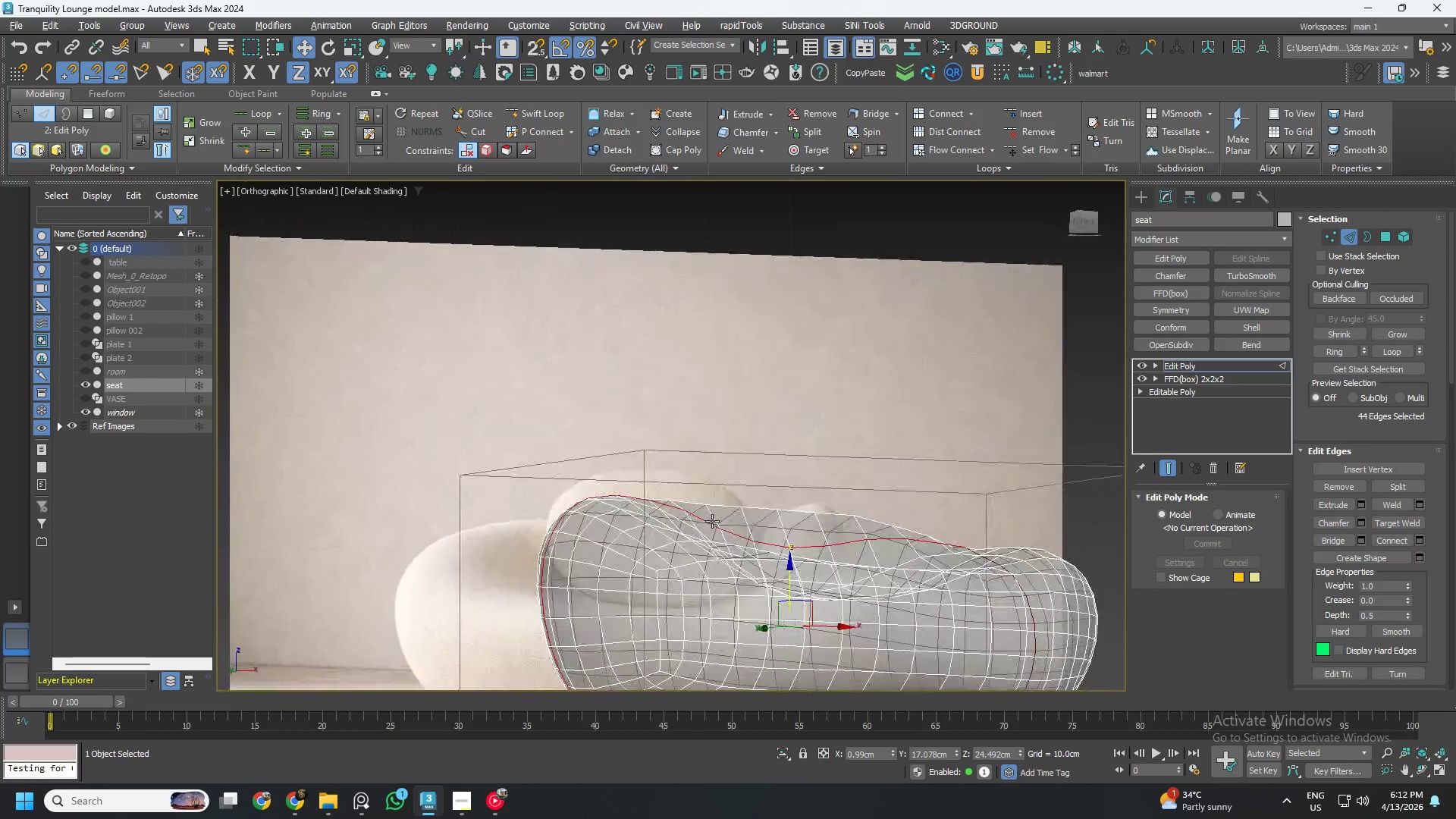 
hold_key(key=AltLeft, duration=1.2)
 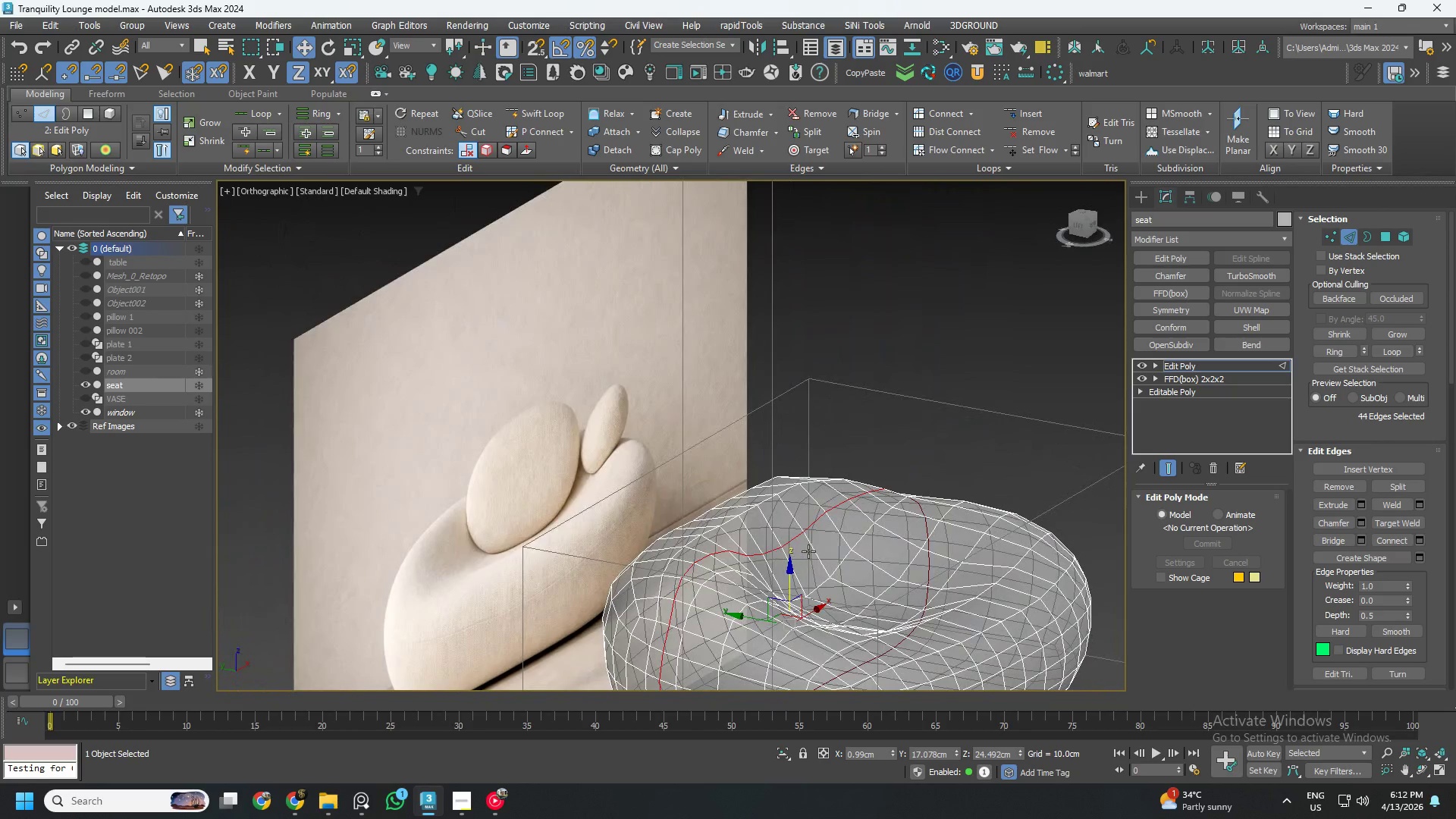 
hold_key(key=AltLeft, duration=0.56)
 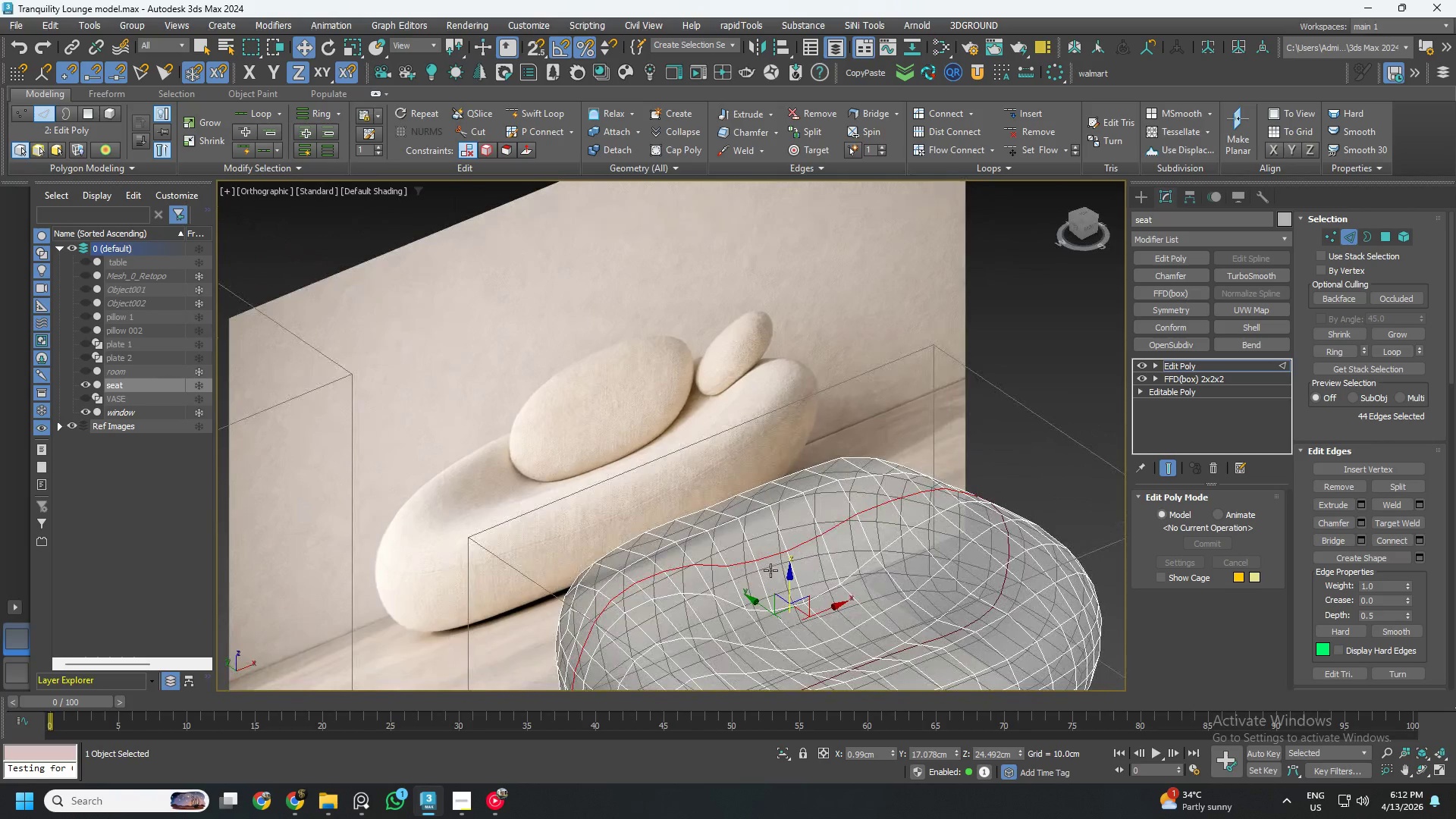 
key(1)
 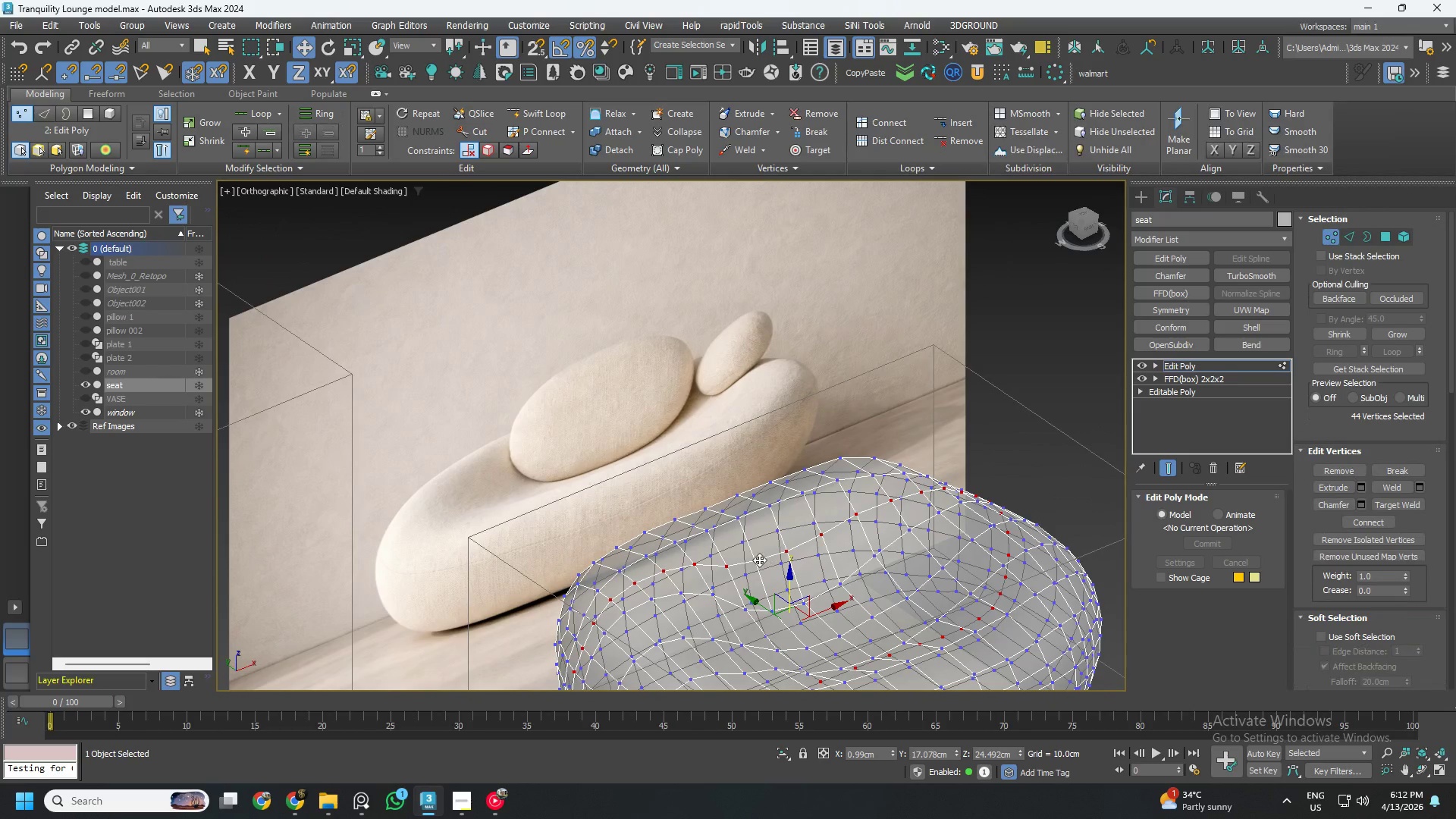 
left_click([758, 560])
 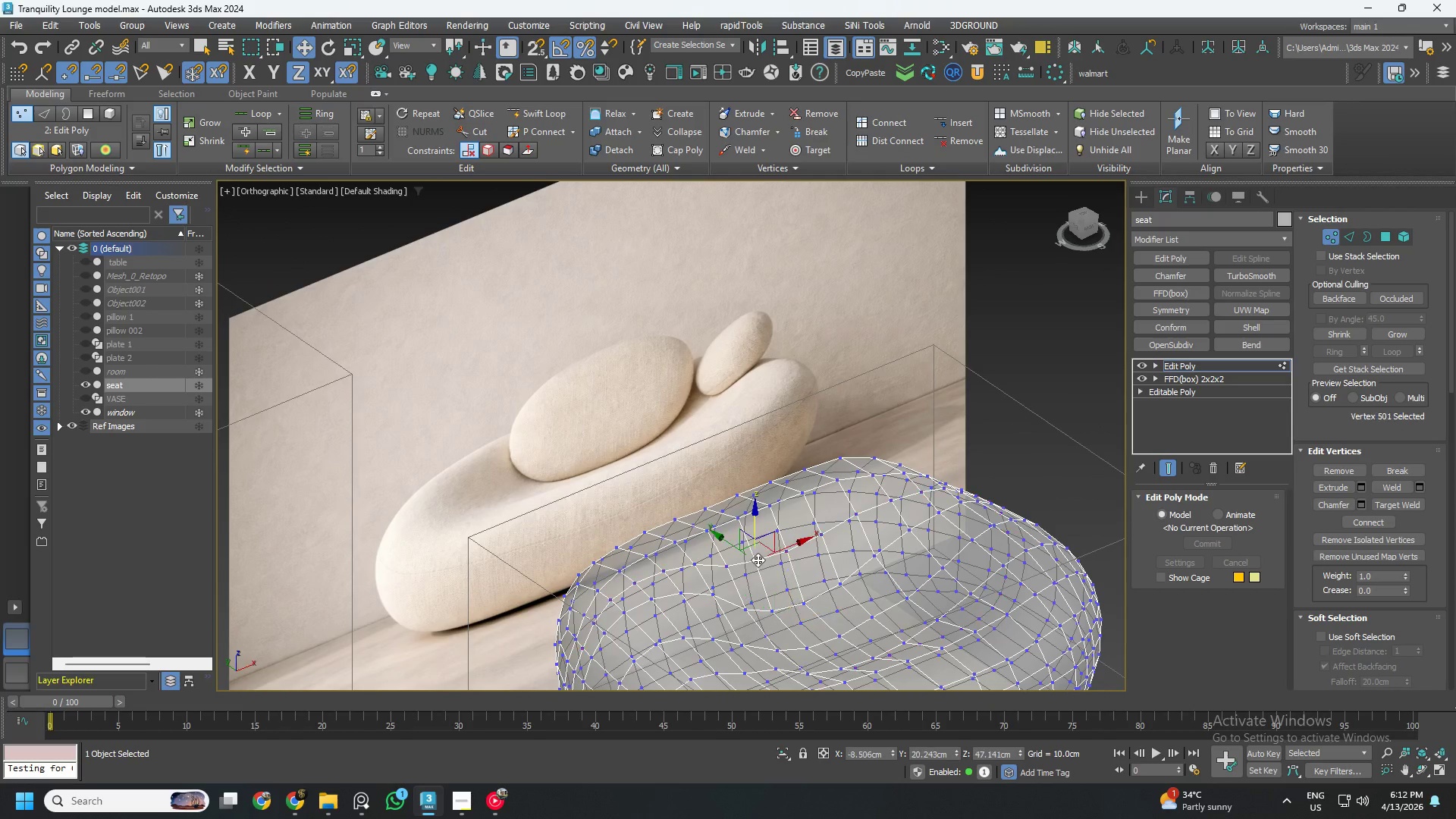 
hold_key(key=ControlLeft, duration=1.5)
left_click([792, 551])
 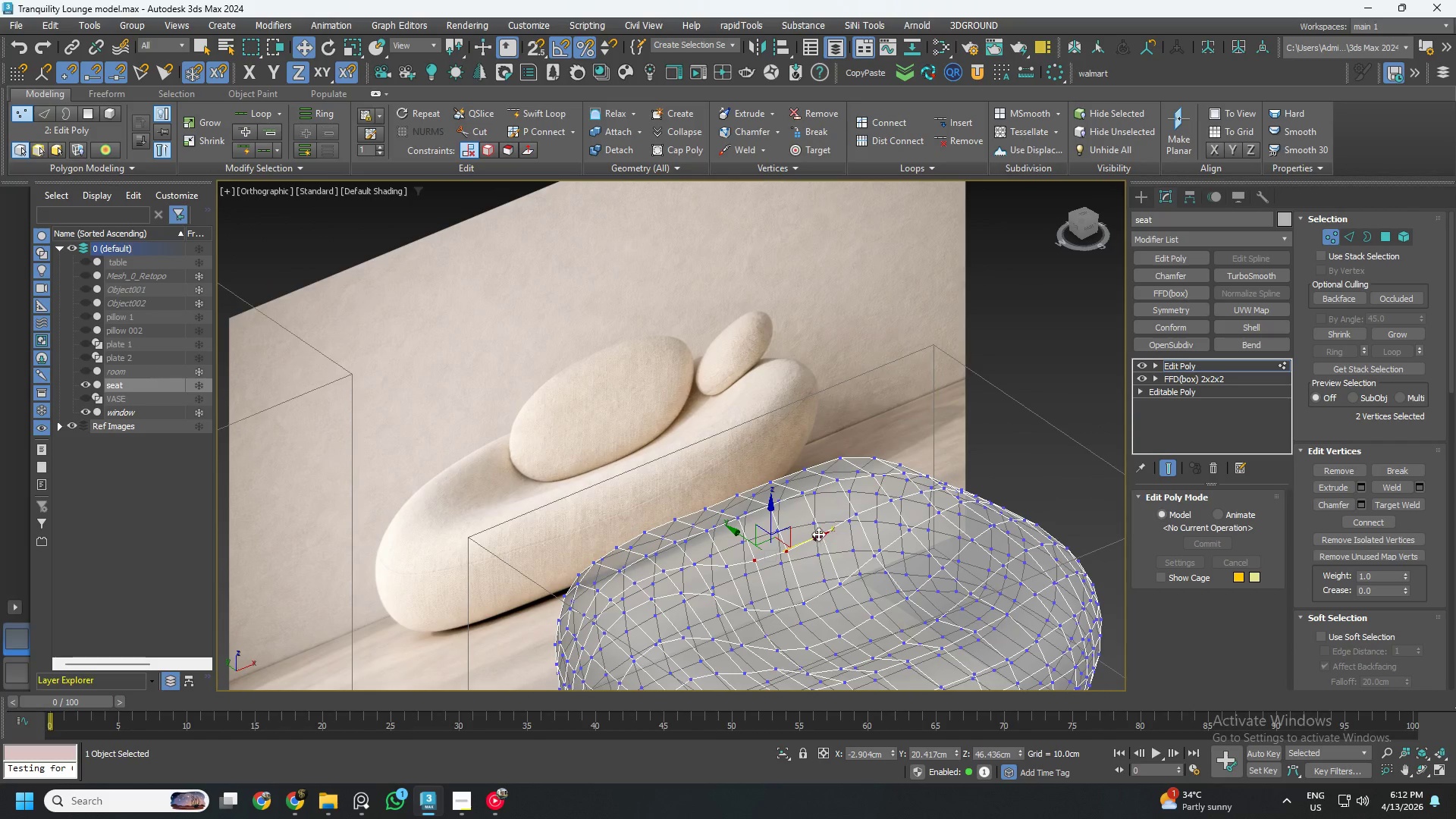 
left_click([824, 530])
 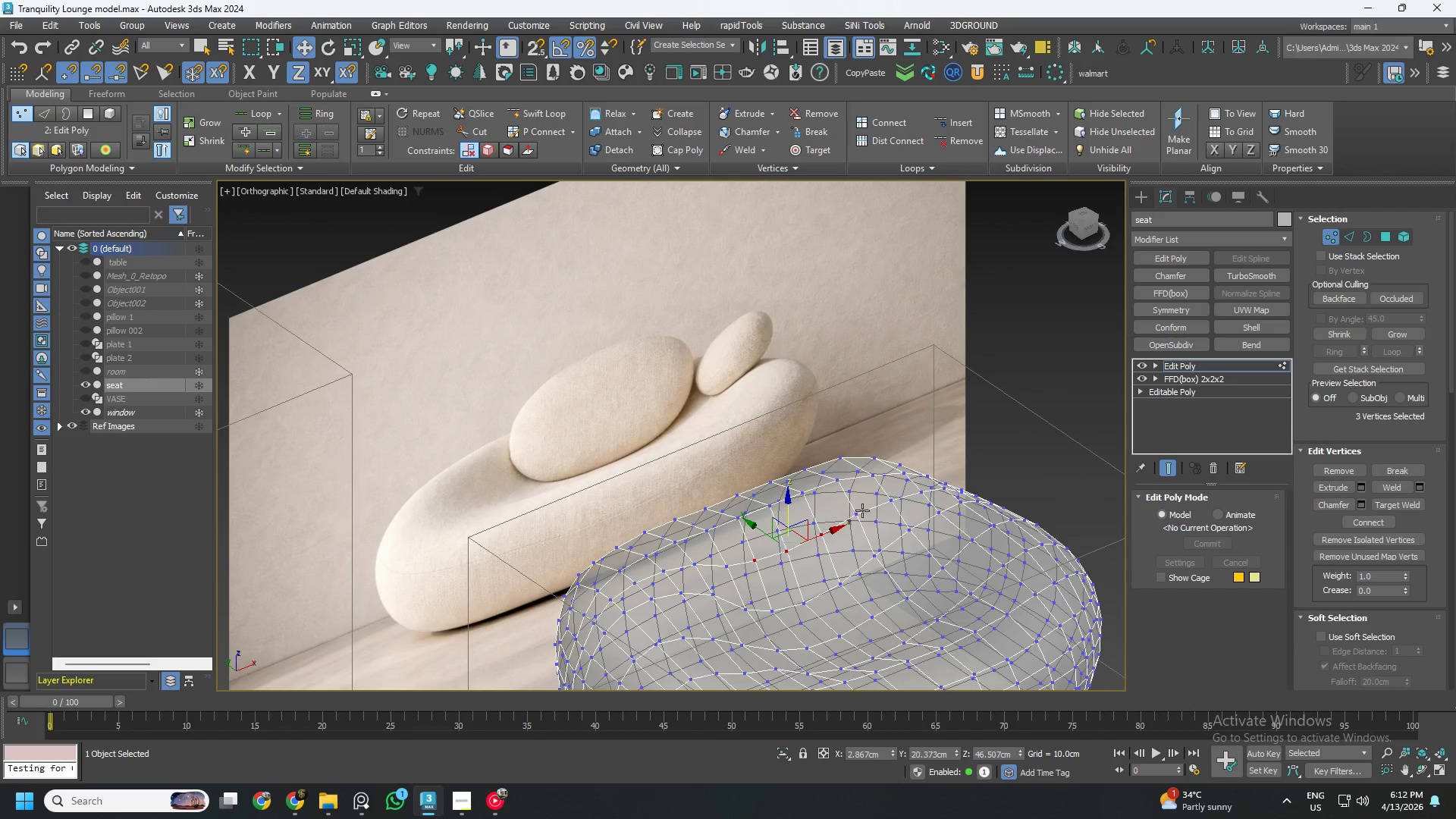 
double_click([862, 510])
 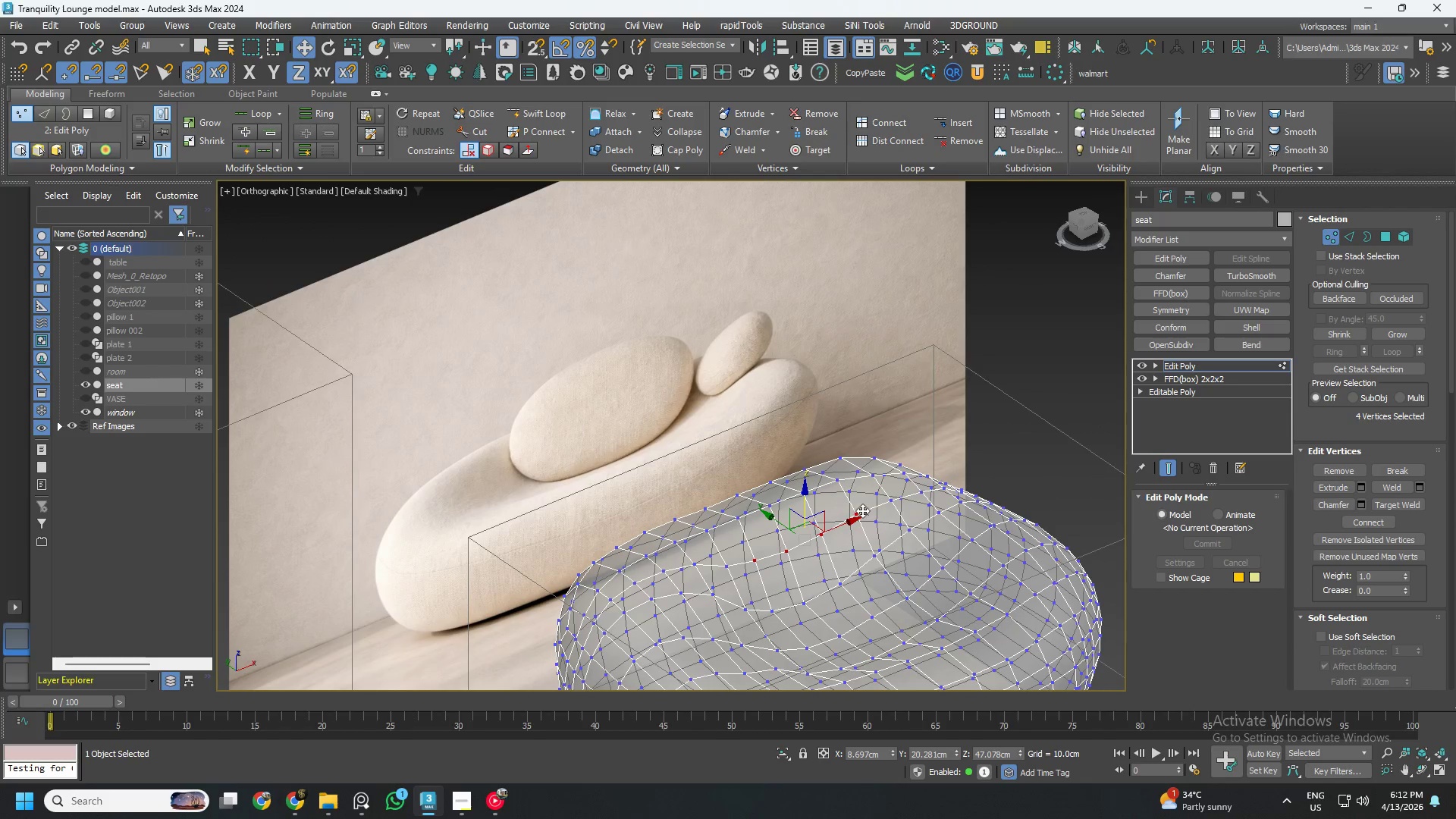 
key(Control+ControlLeft)
 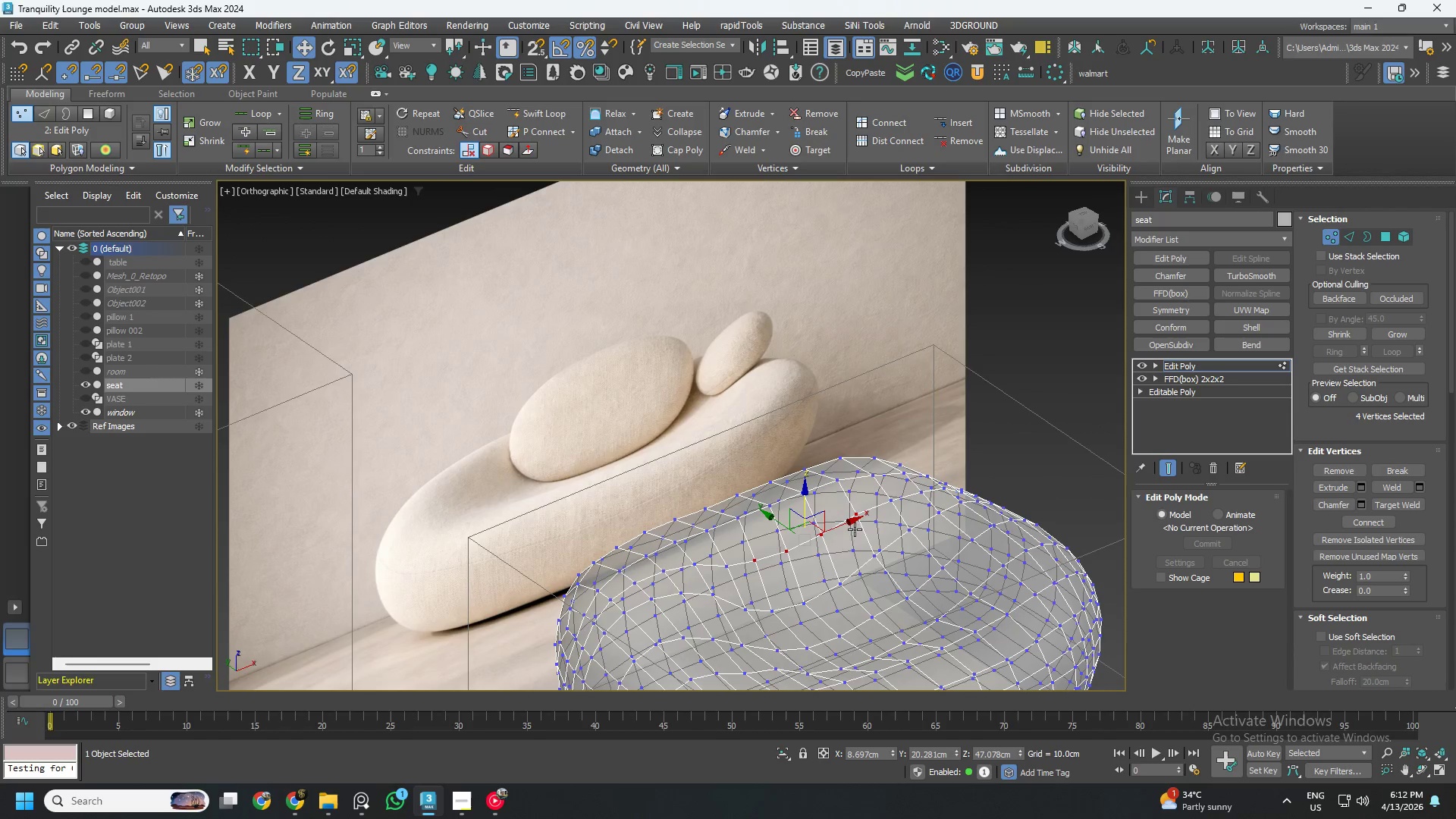 
key(Control+ControlLeft)
 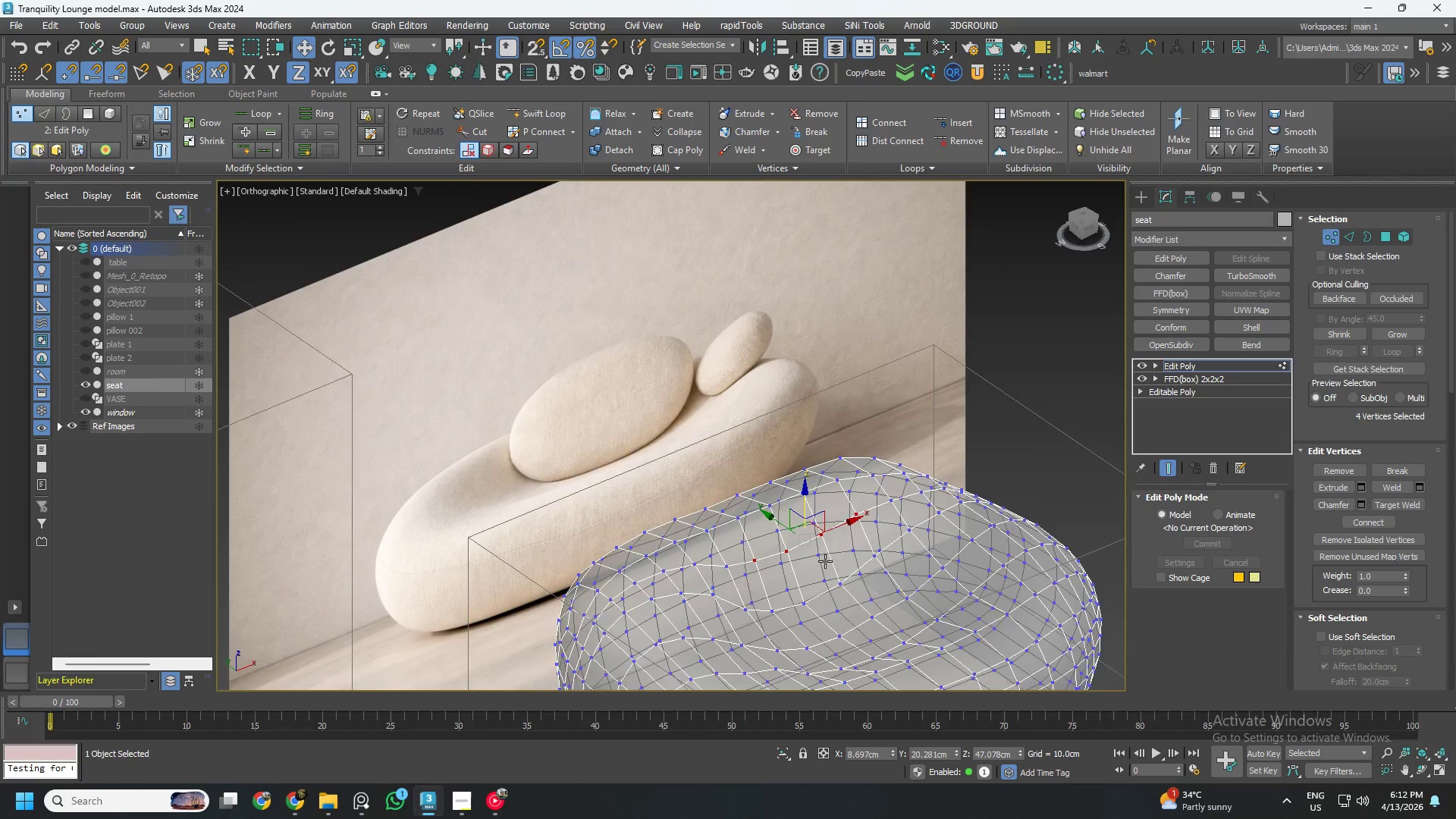 
hold_key(key=AltLeft, duration=0.83)
 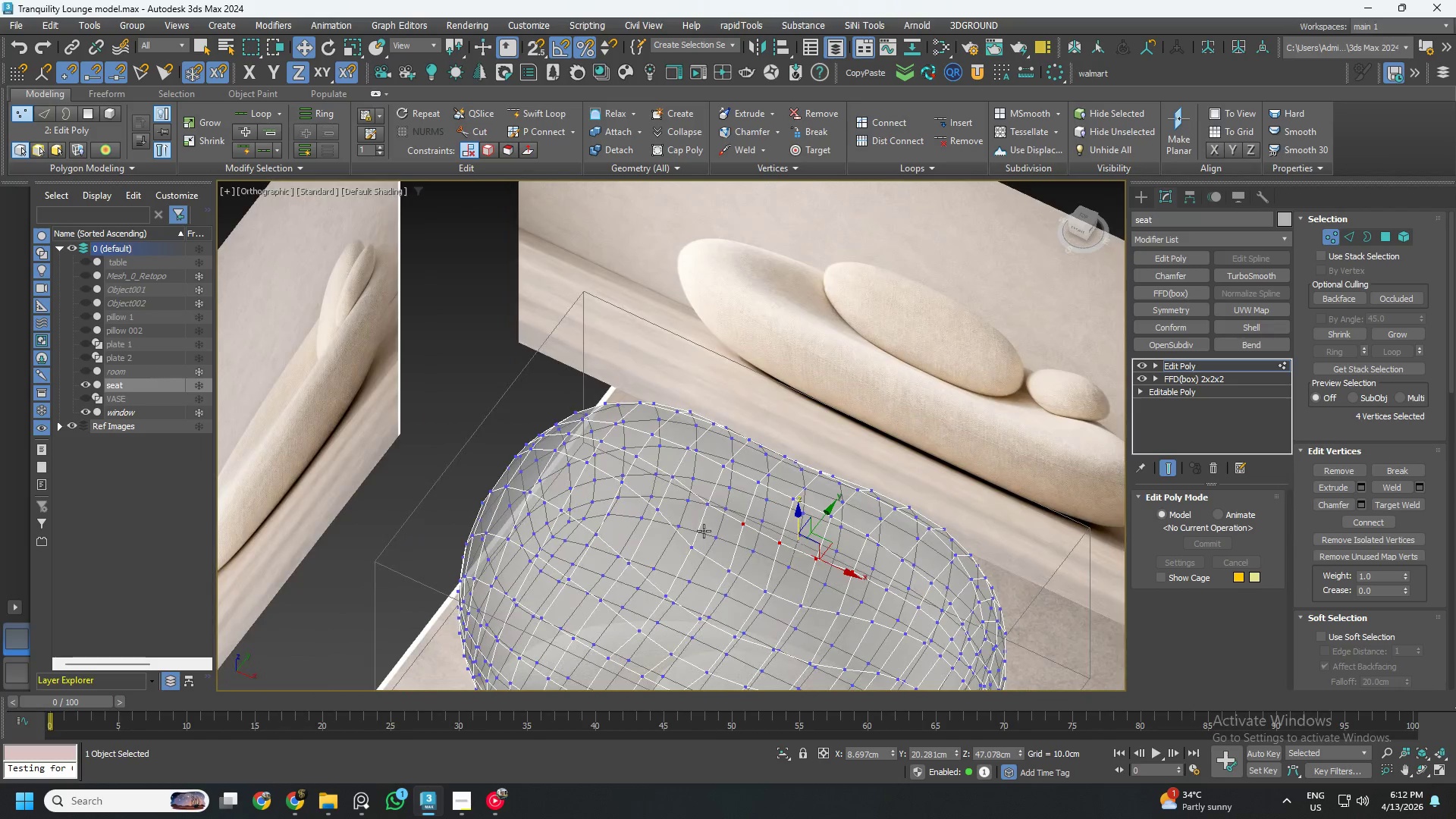 
hold_key(key=ControlLeft, duration=0.91)
left_click([709, 510])
 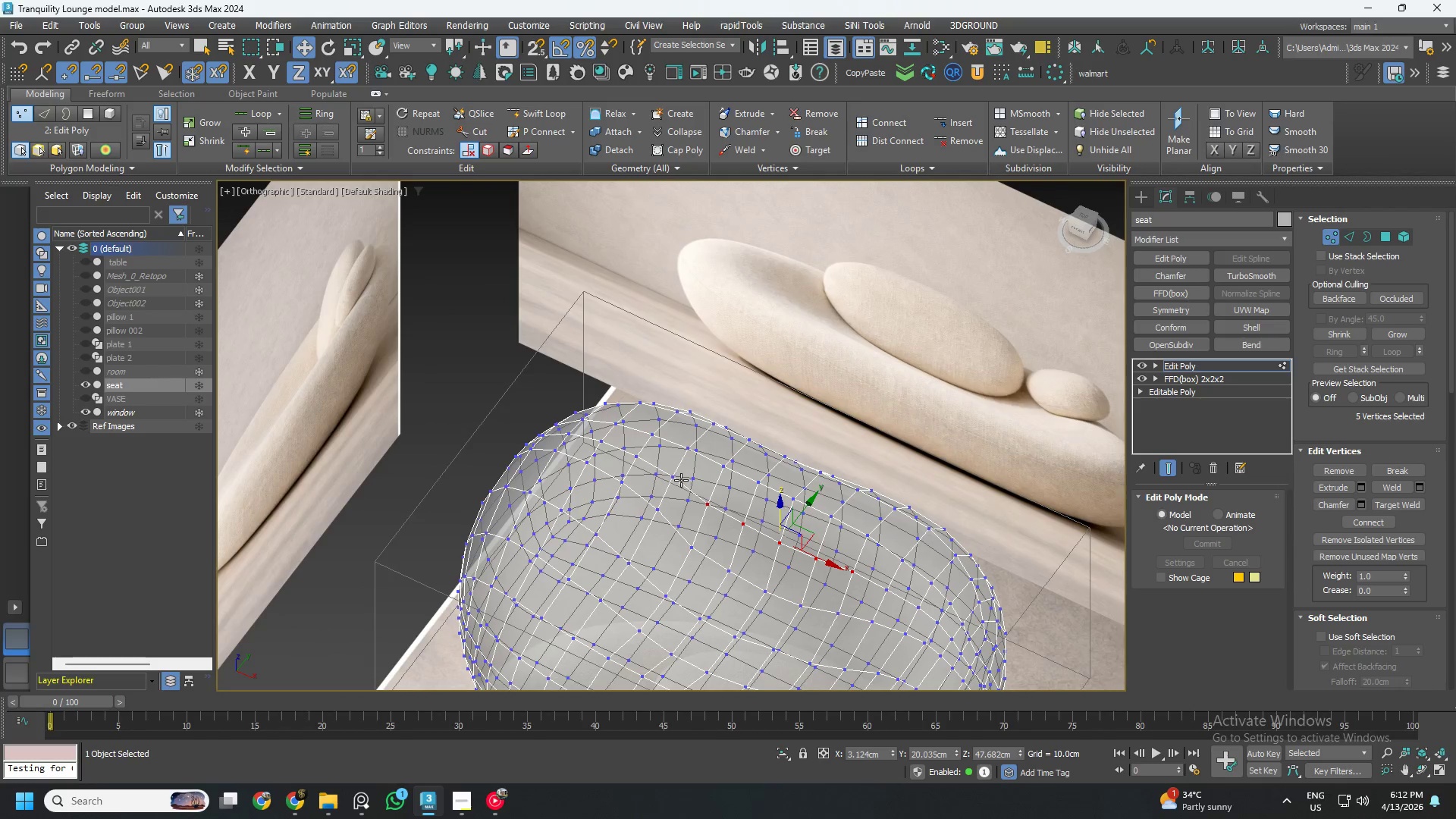 
hold_key(key=AltLeft, duration=0.53)
 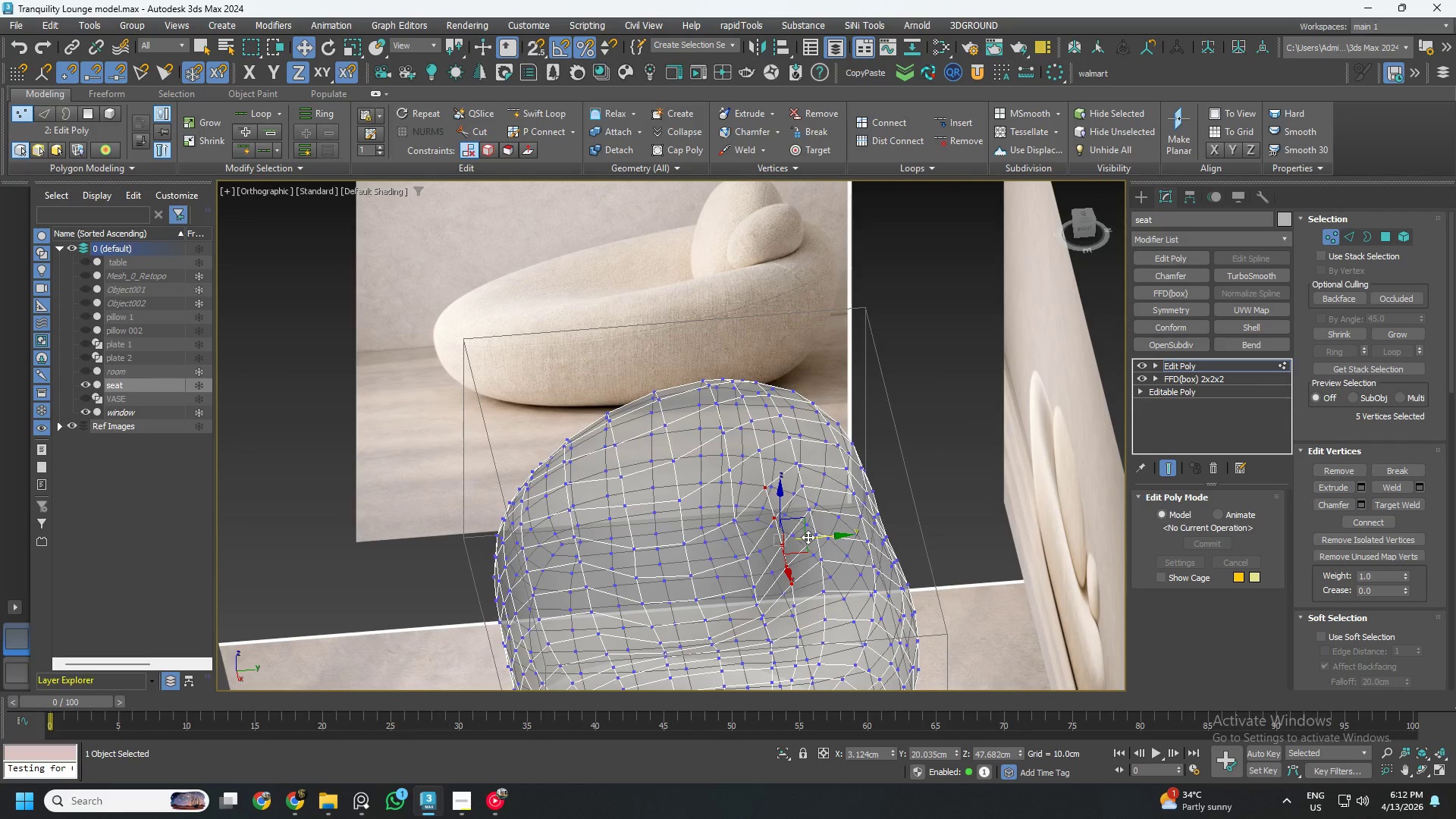 
left_click_drag(start_coordinate=[814, 537], to_coordinate=[805, 537])
 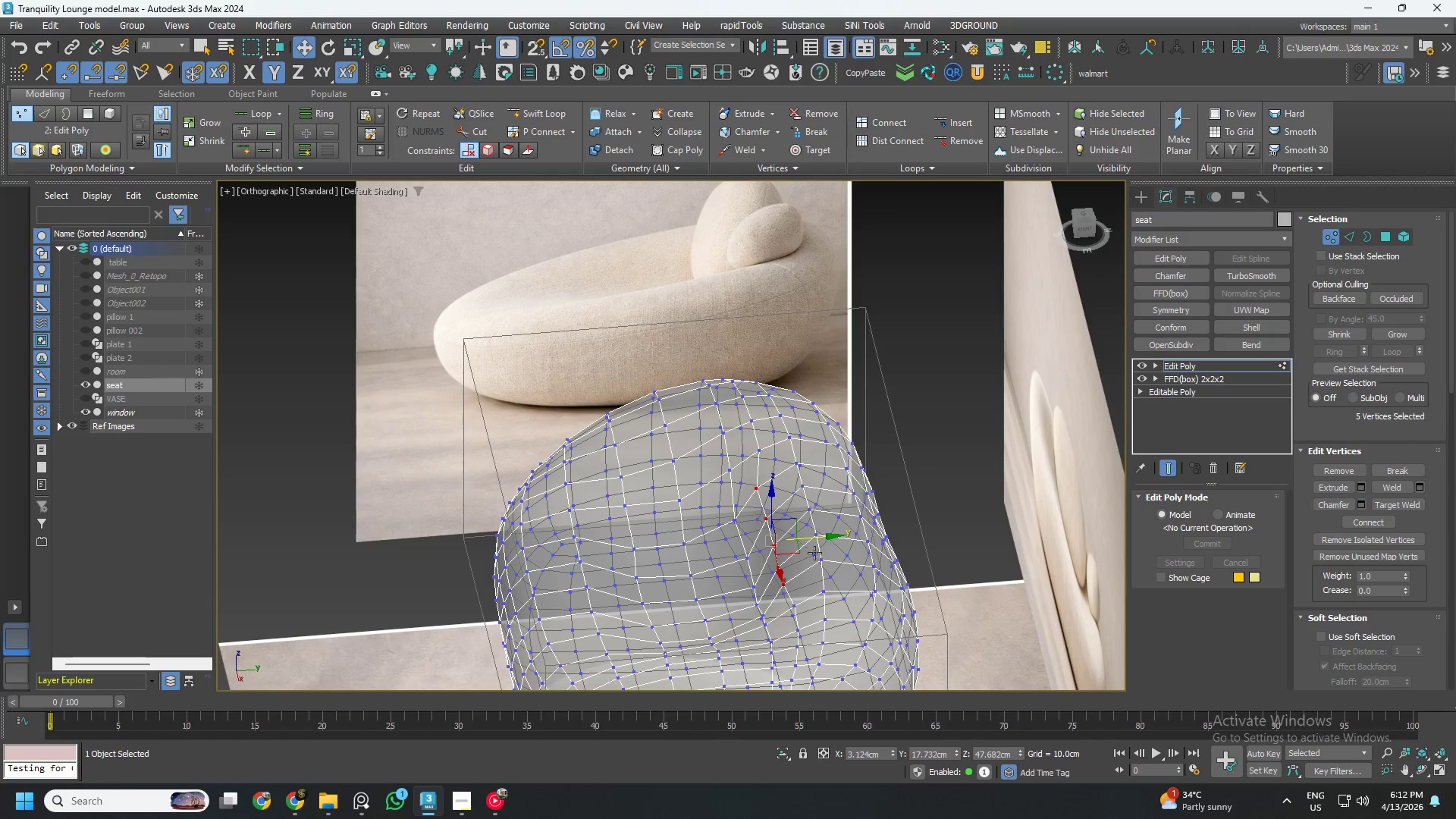 
hold_key(key=AltLeft, duration=0.52)
 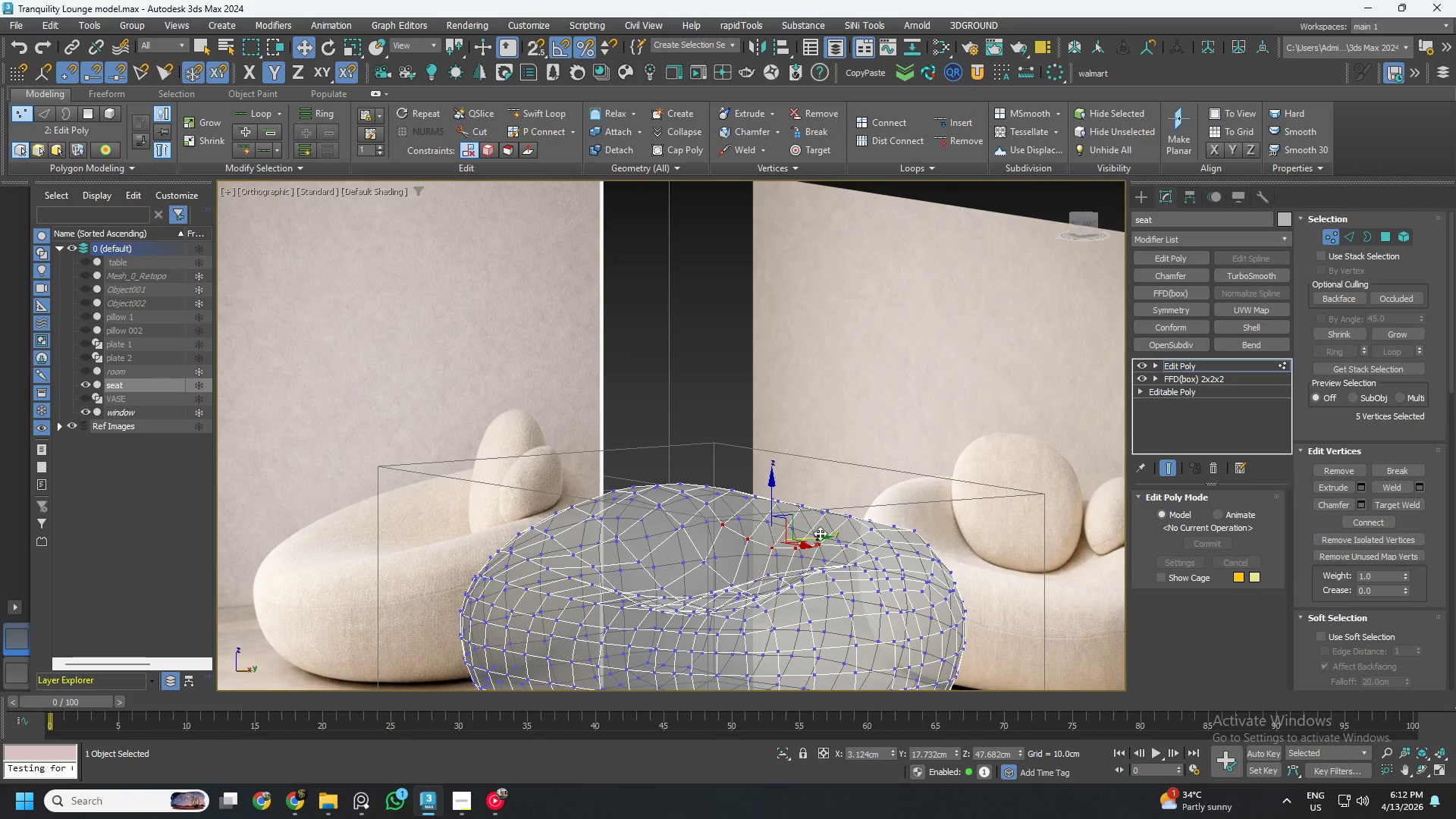 
left_click_drag(start_coordinate=[819, 535], to_coordinate=[814, 537])
 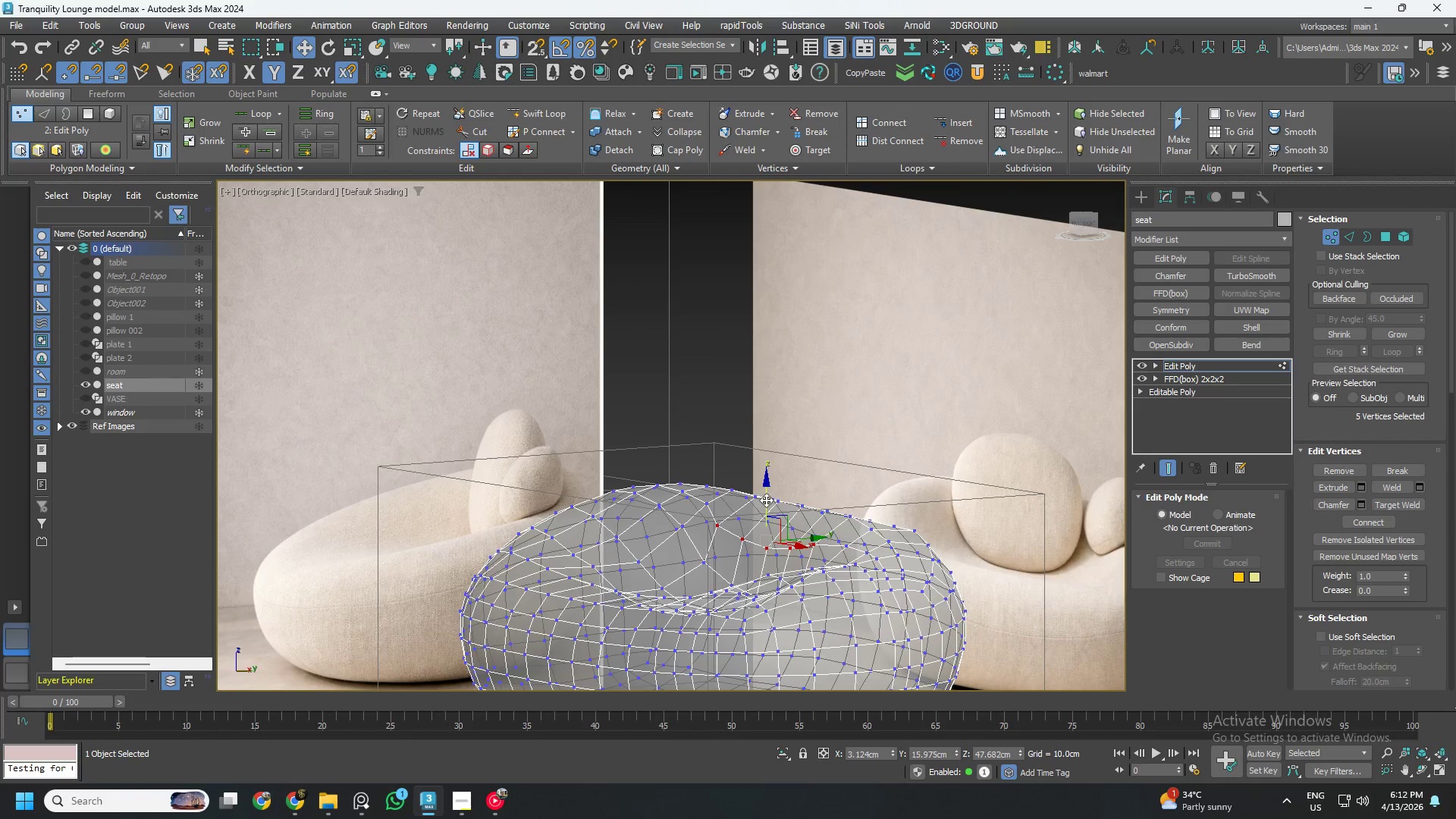 
left_click_drag(start_coordinate=[765, 500], to_coordinate=[766, 495])
 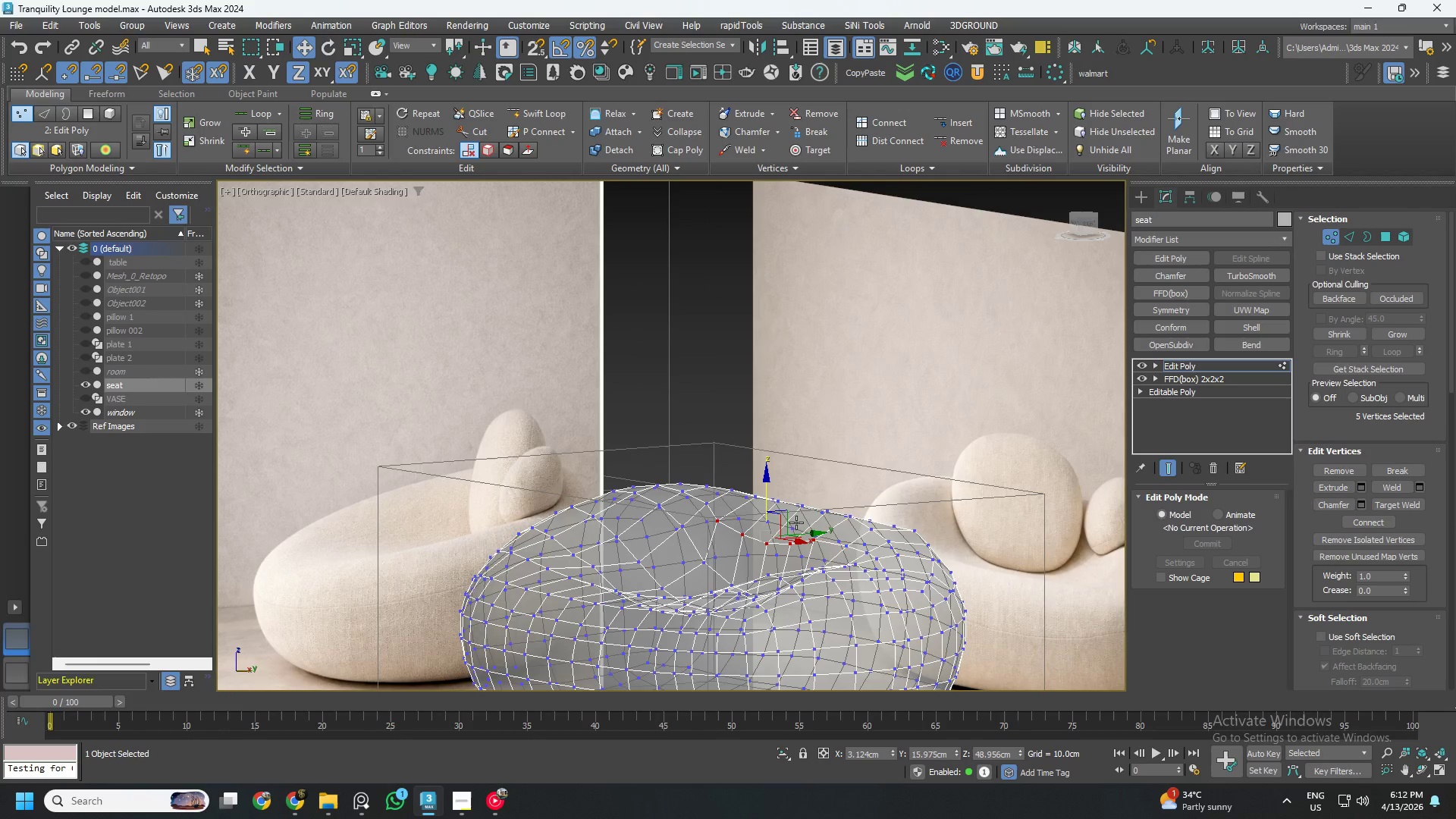 
hold_key(key=AltLeft, duration=1.19)
 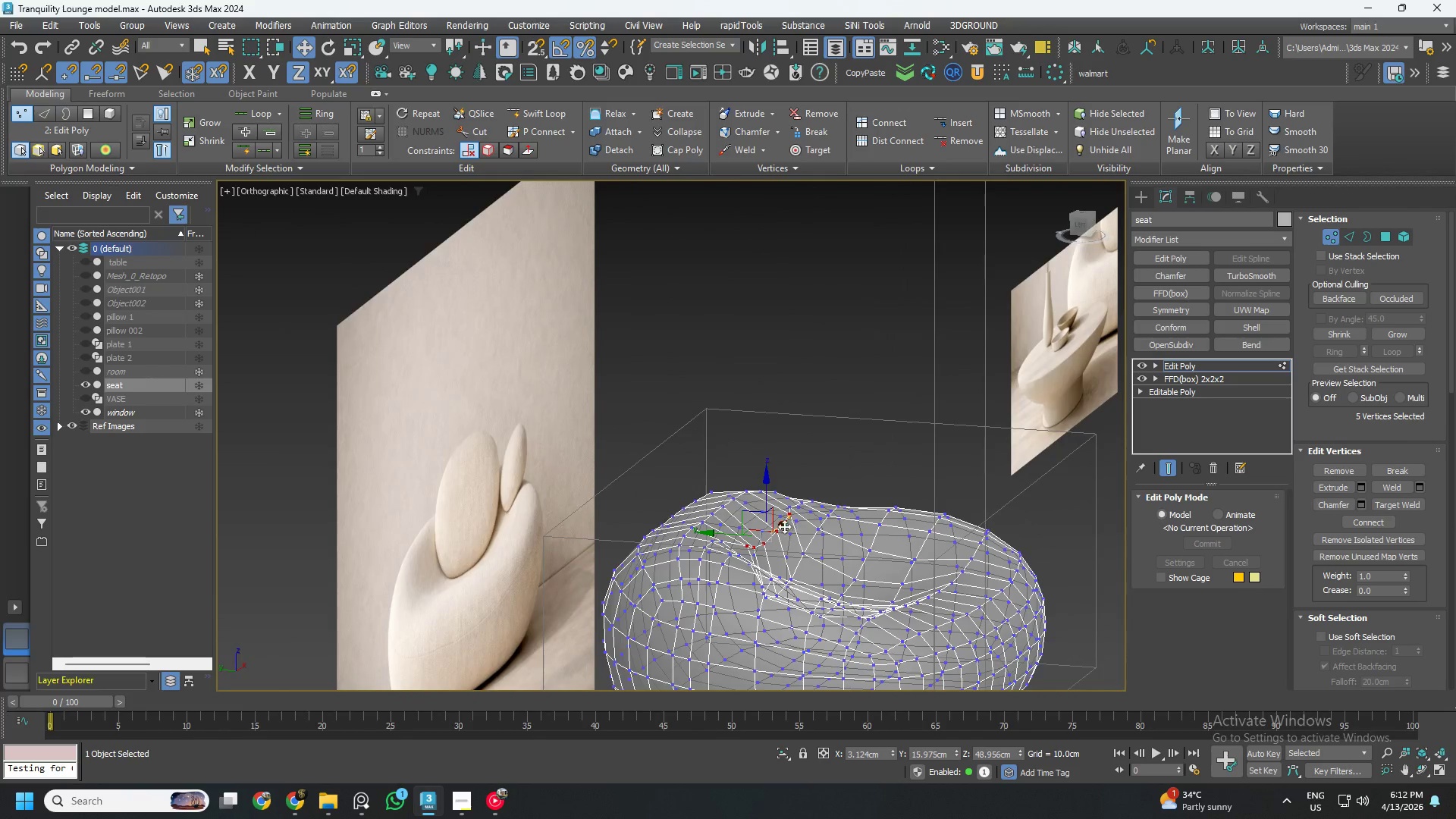 
scroll: coordinate [778, 524], scroll_direction: up, amount: 2.0
 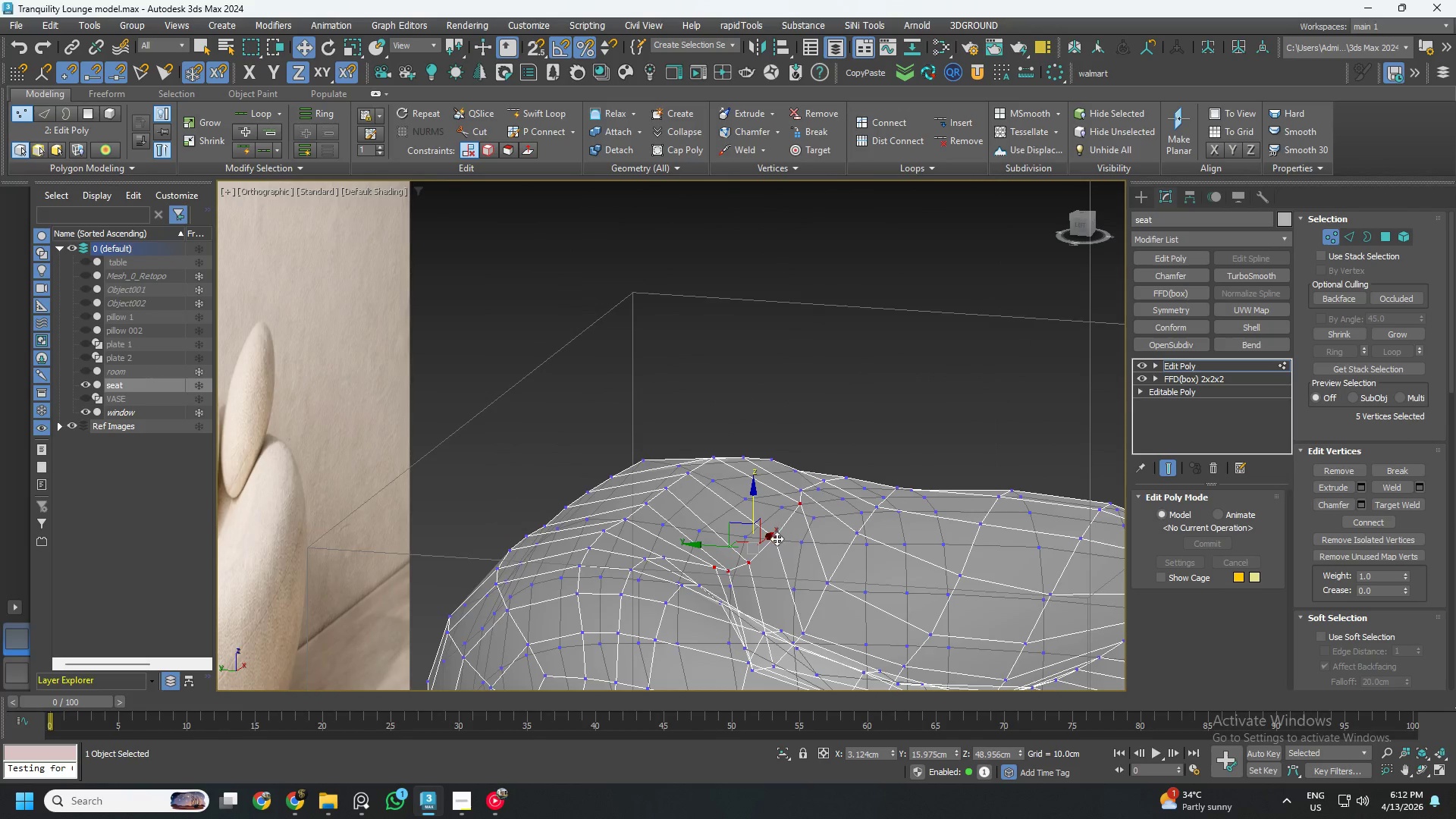 
hold_key(key=AltLeft, duration=0.45)
 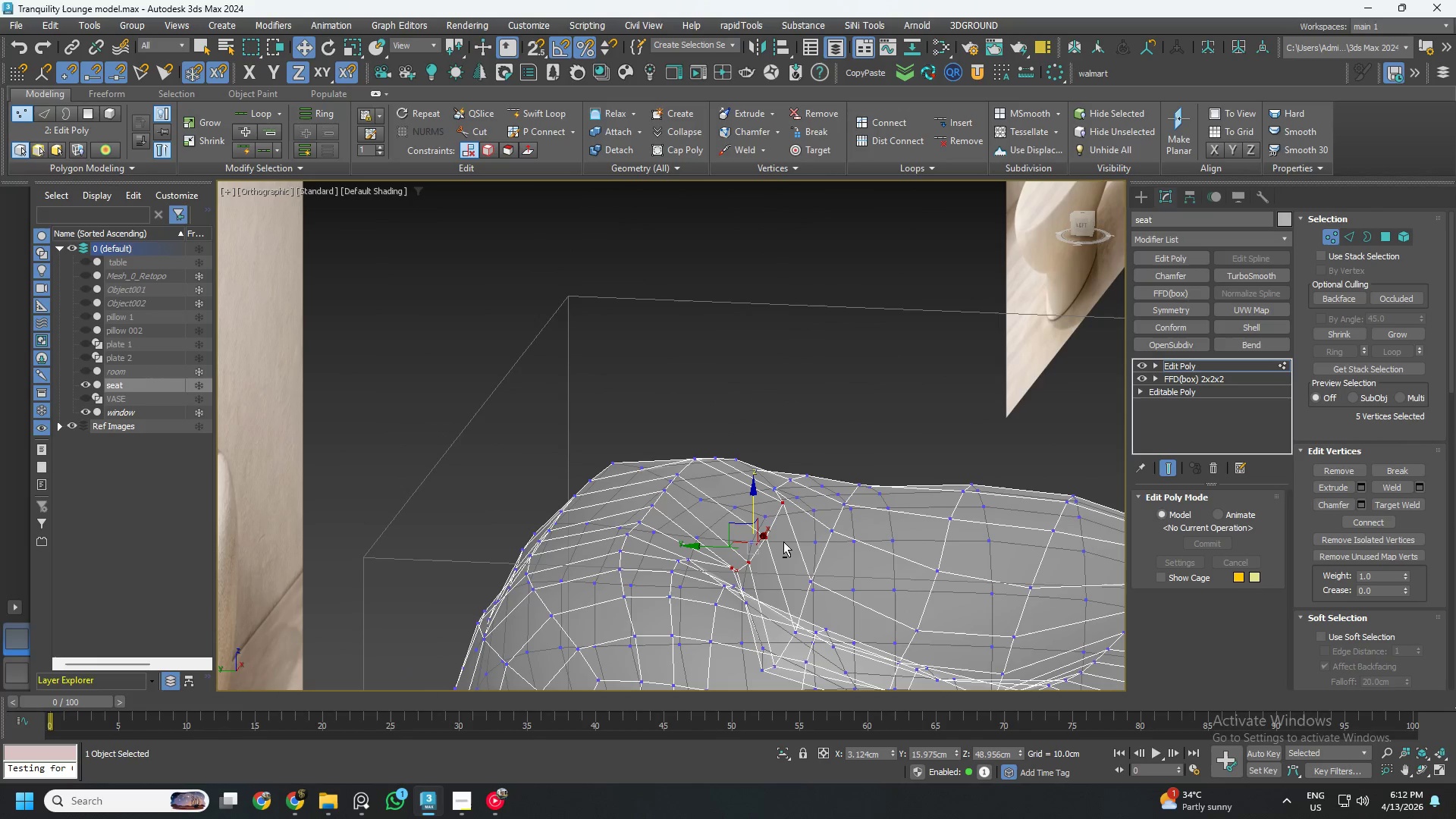 
key(Alt+AltLeft)
 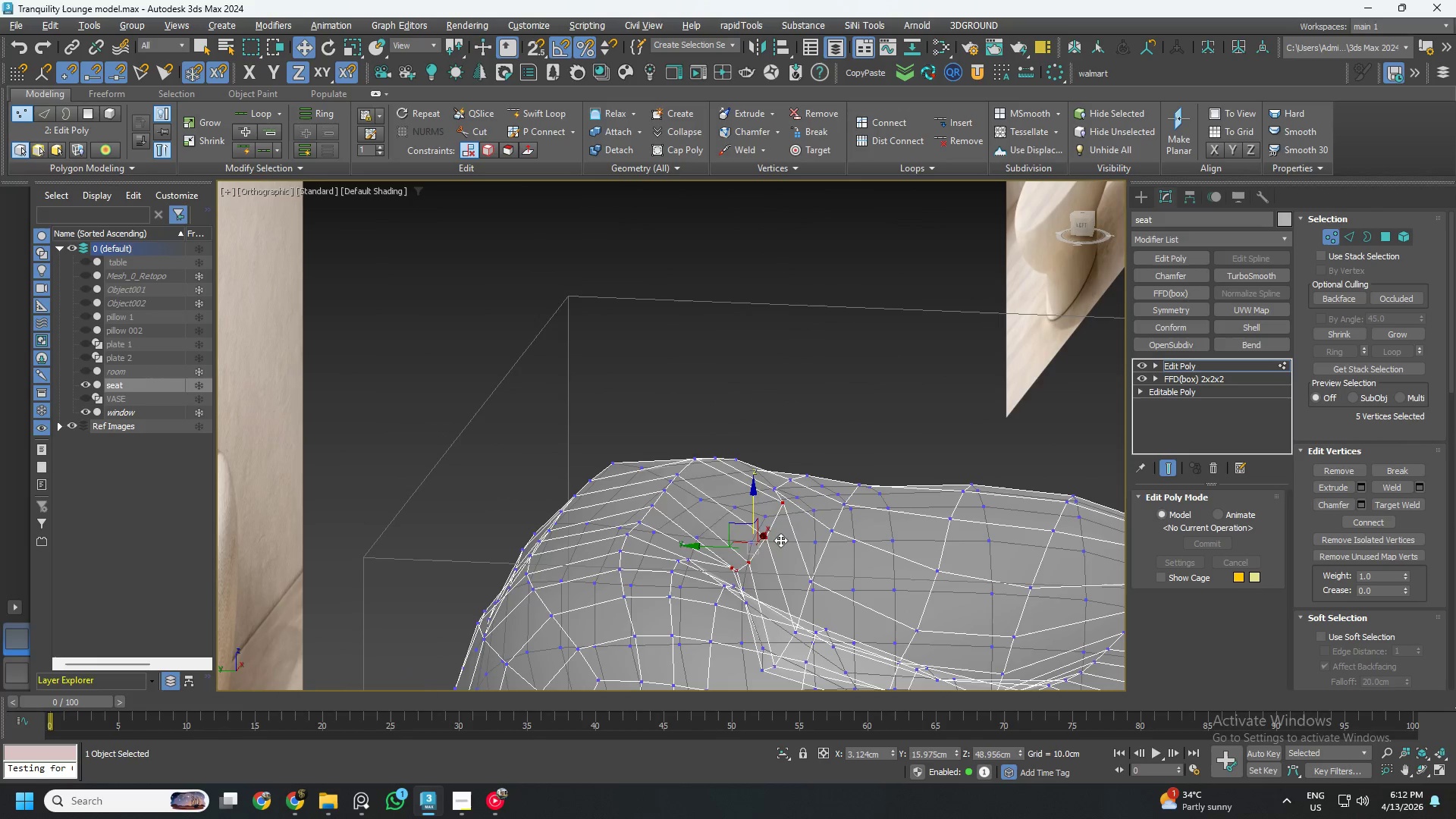 
key(Alt+2)
 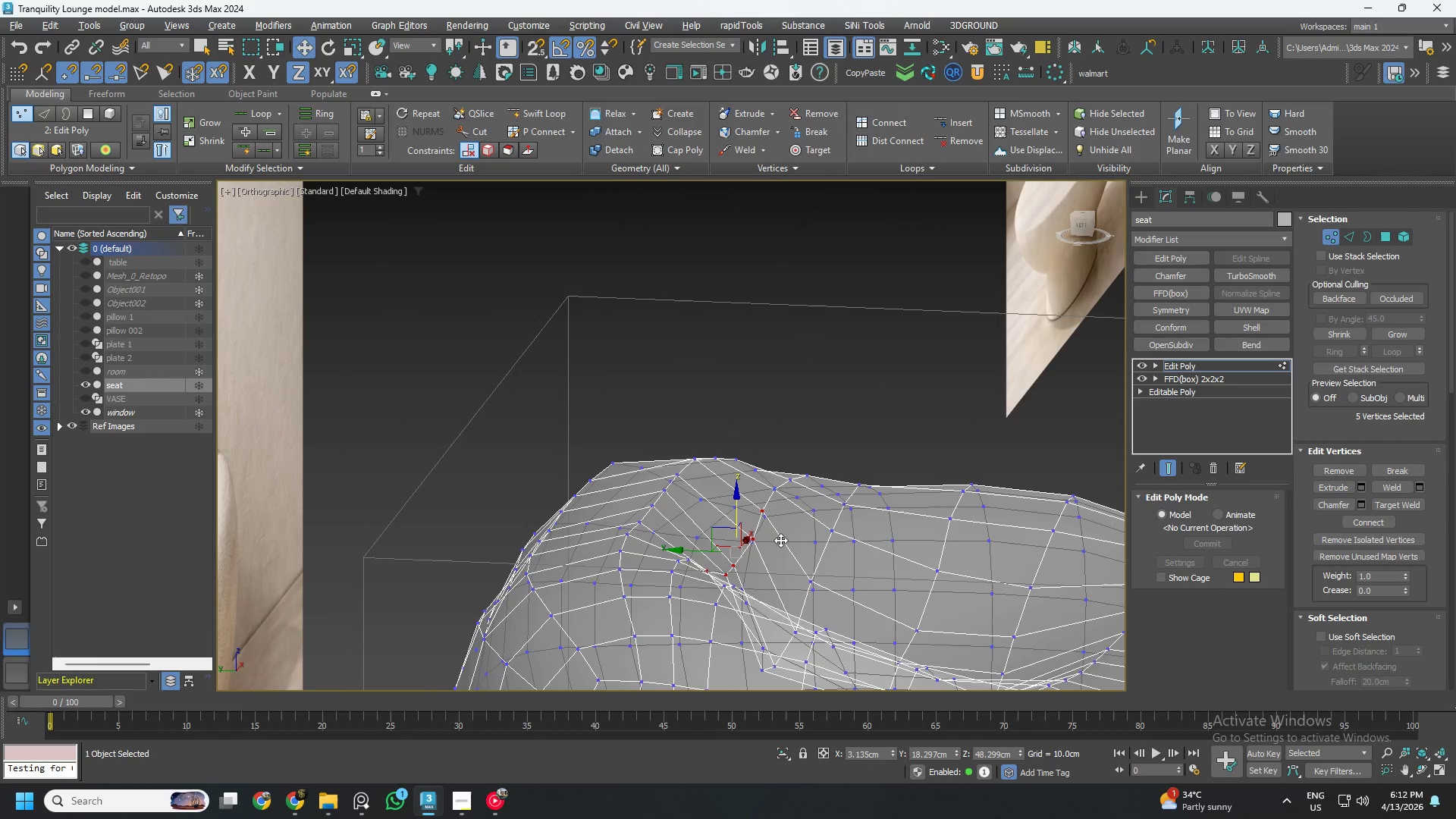 
key(Control+ControlLeft)
 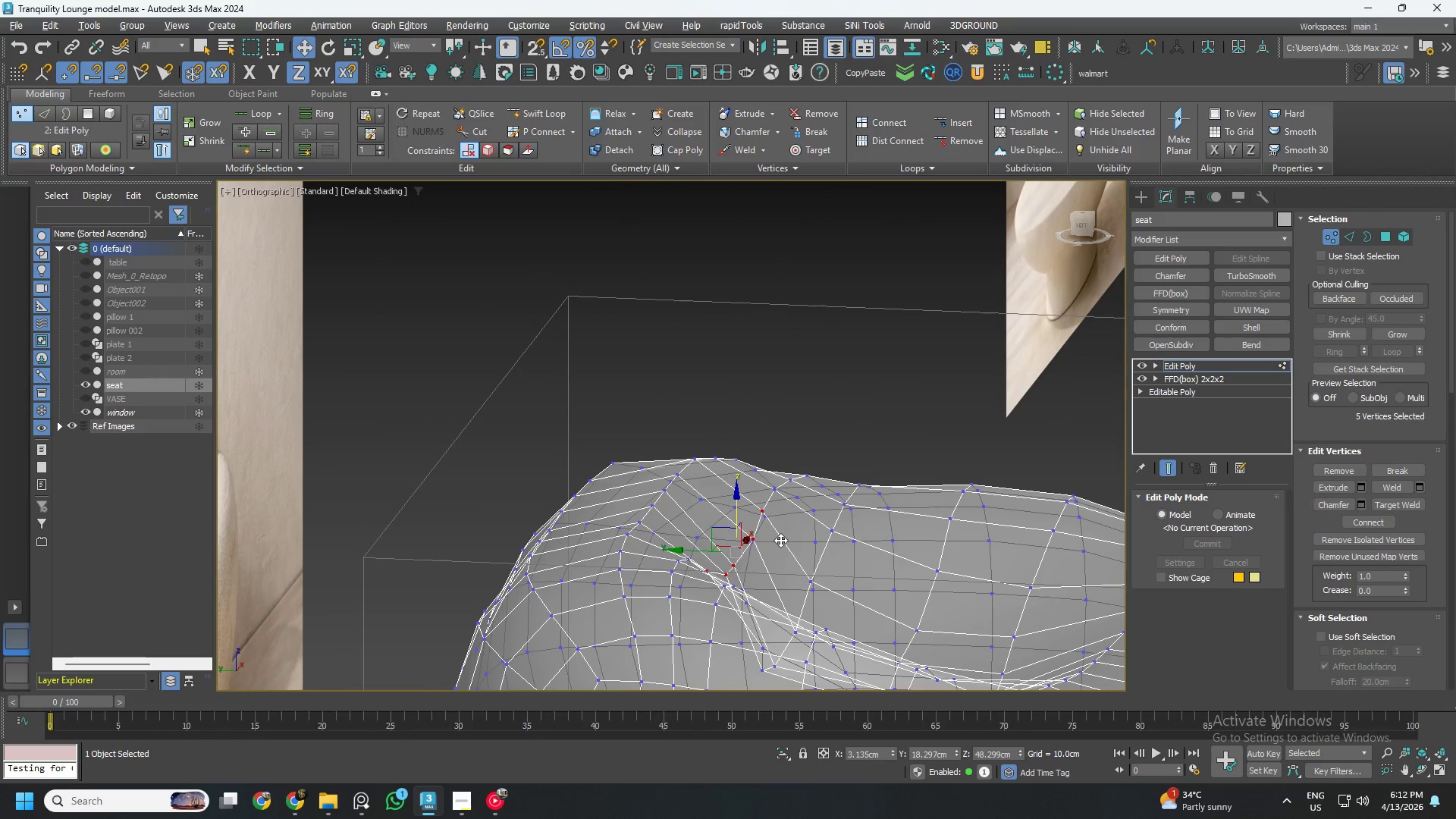 
key(Control+Z)
 